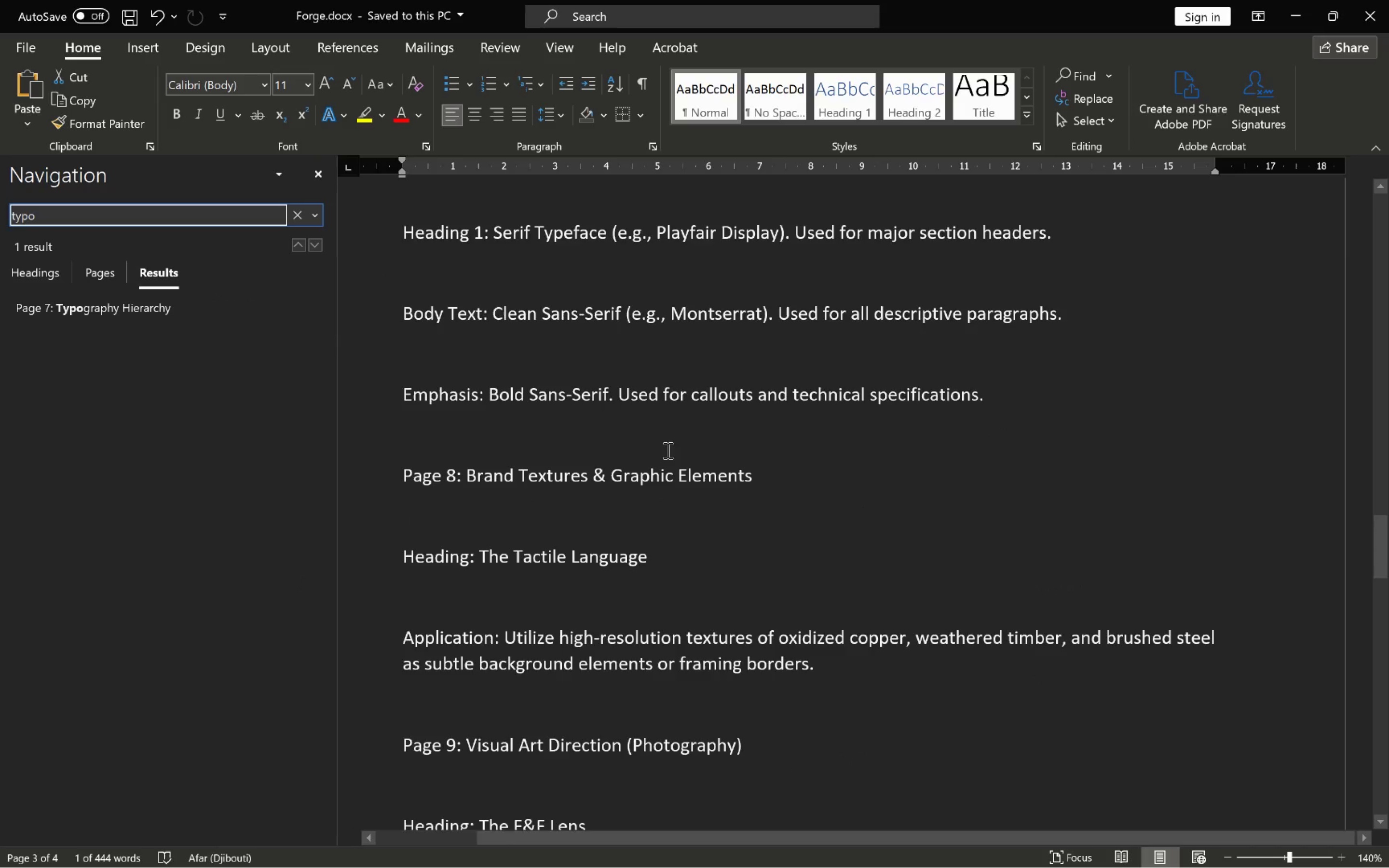 
scroll: coordinate [681, 460], scroll_direction: none, amount: 0.0
 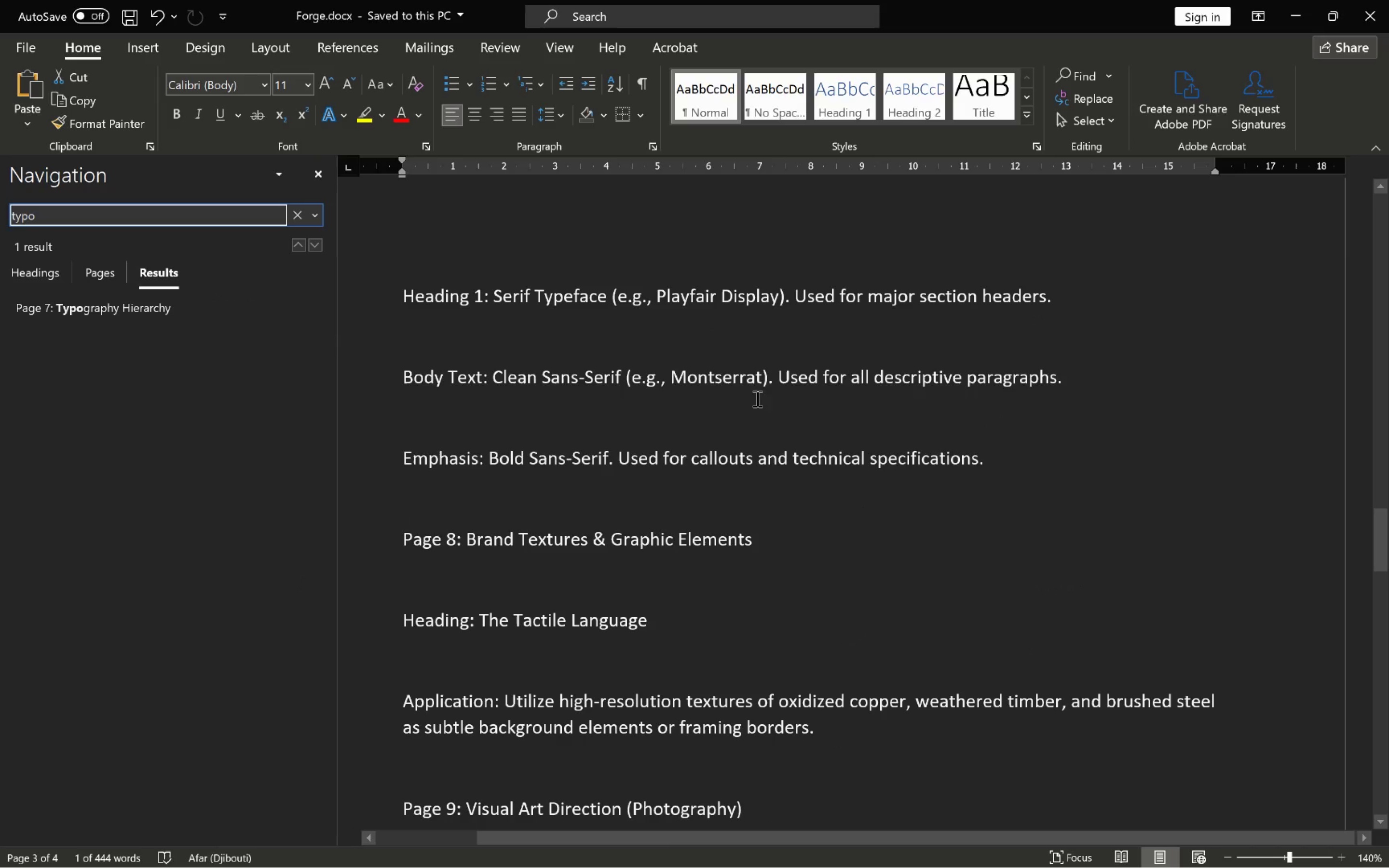 
key(Alt+AltLeft)
 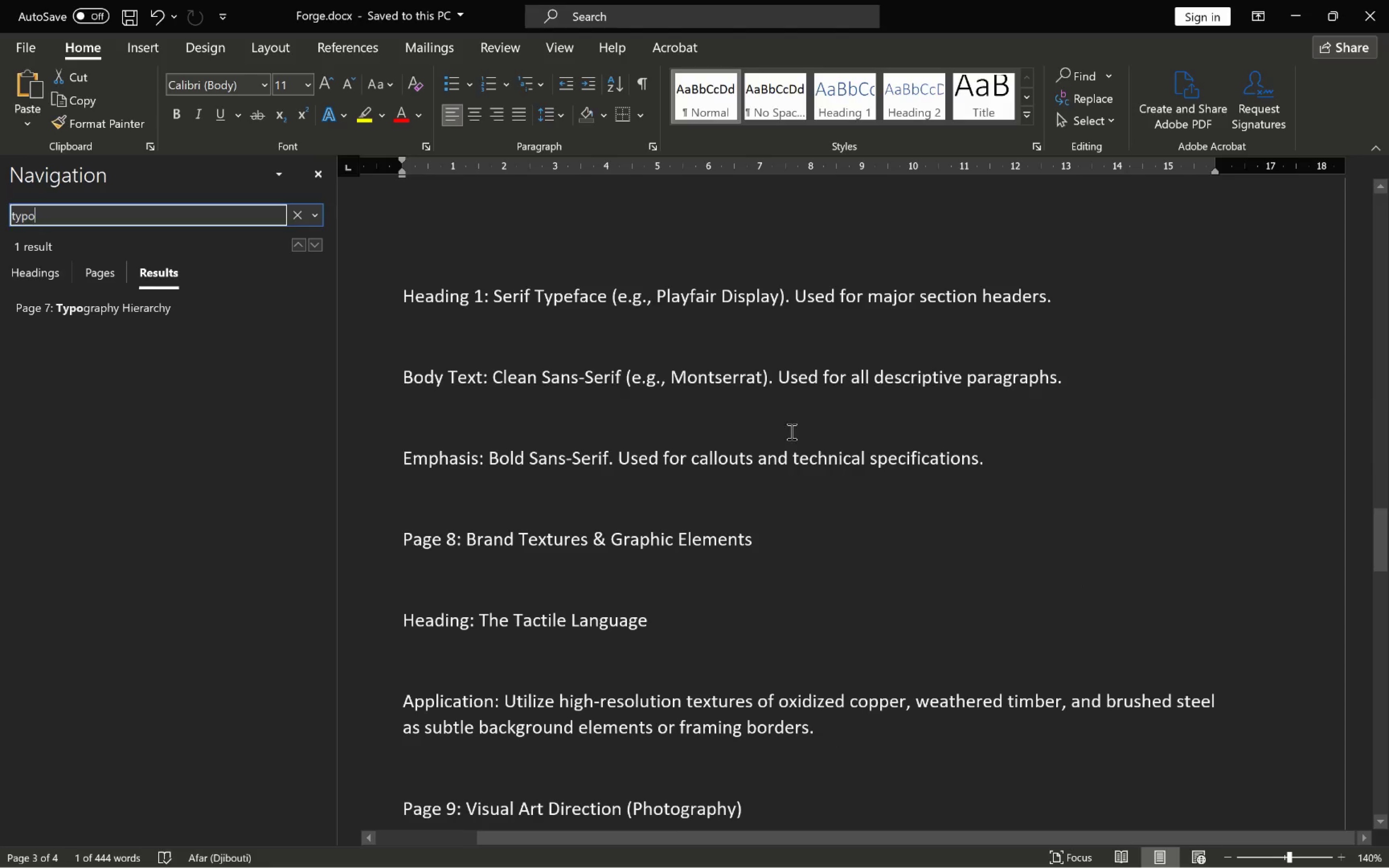 
key(Alt+Tab)
 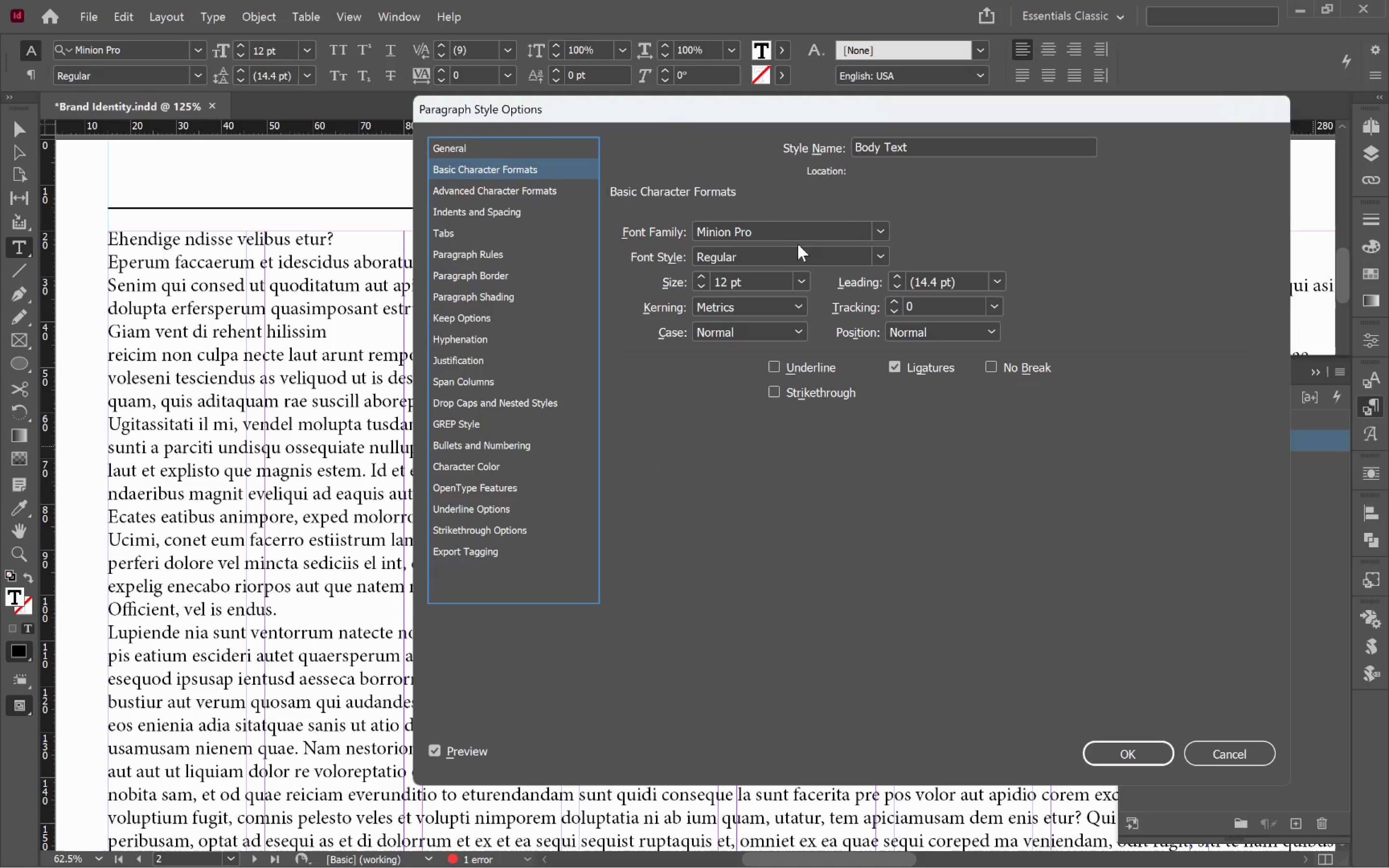 
double_click([800, 233])
 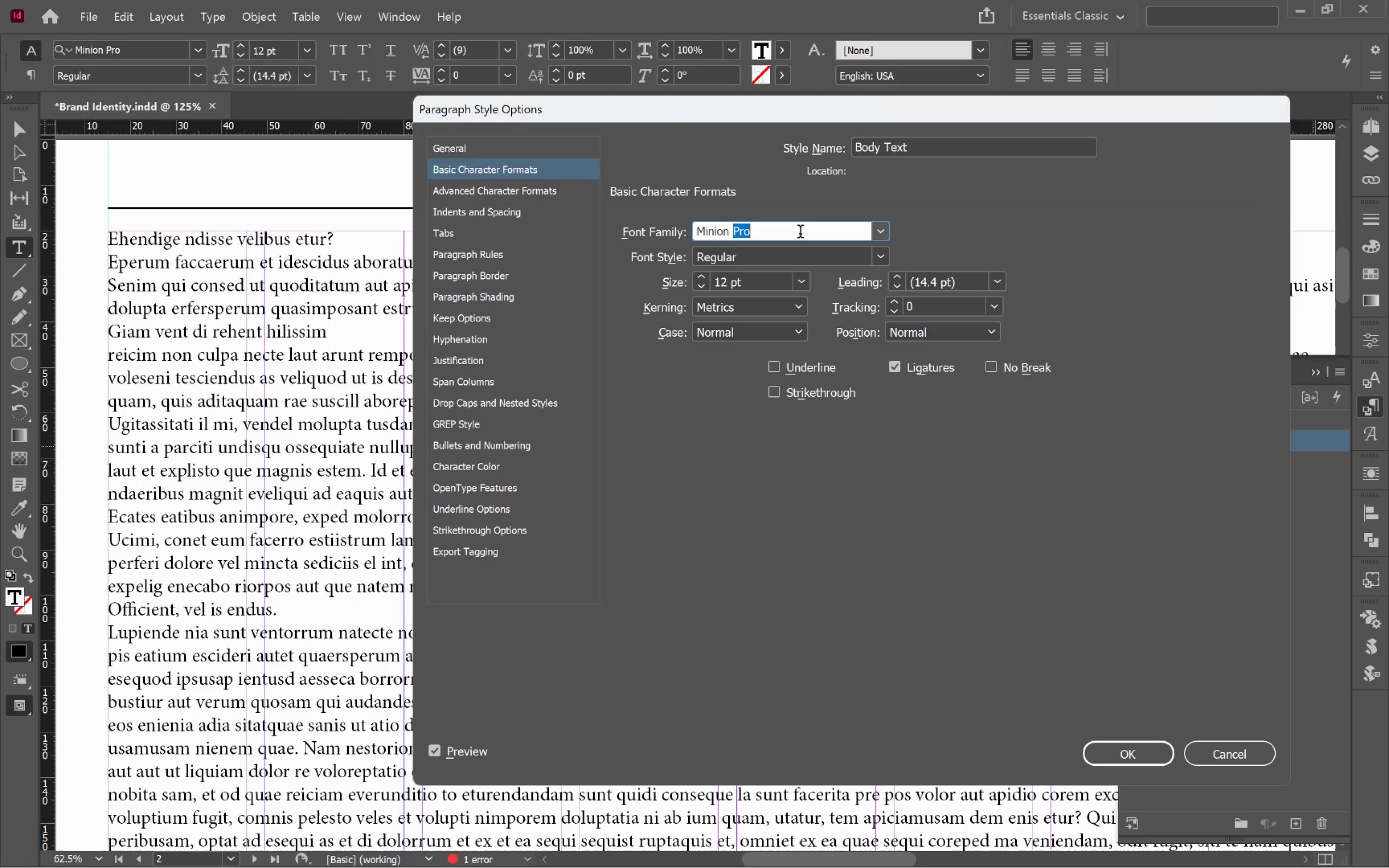 
triple_click([800, 233])
 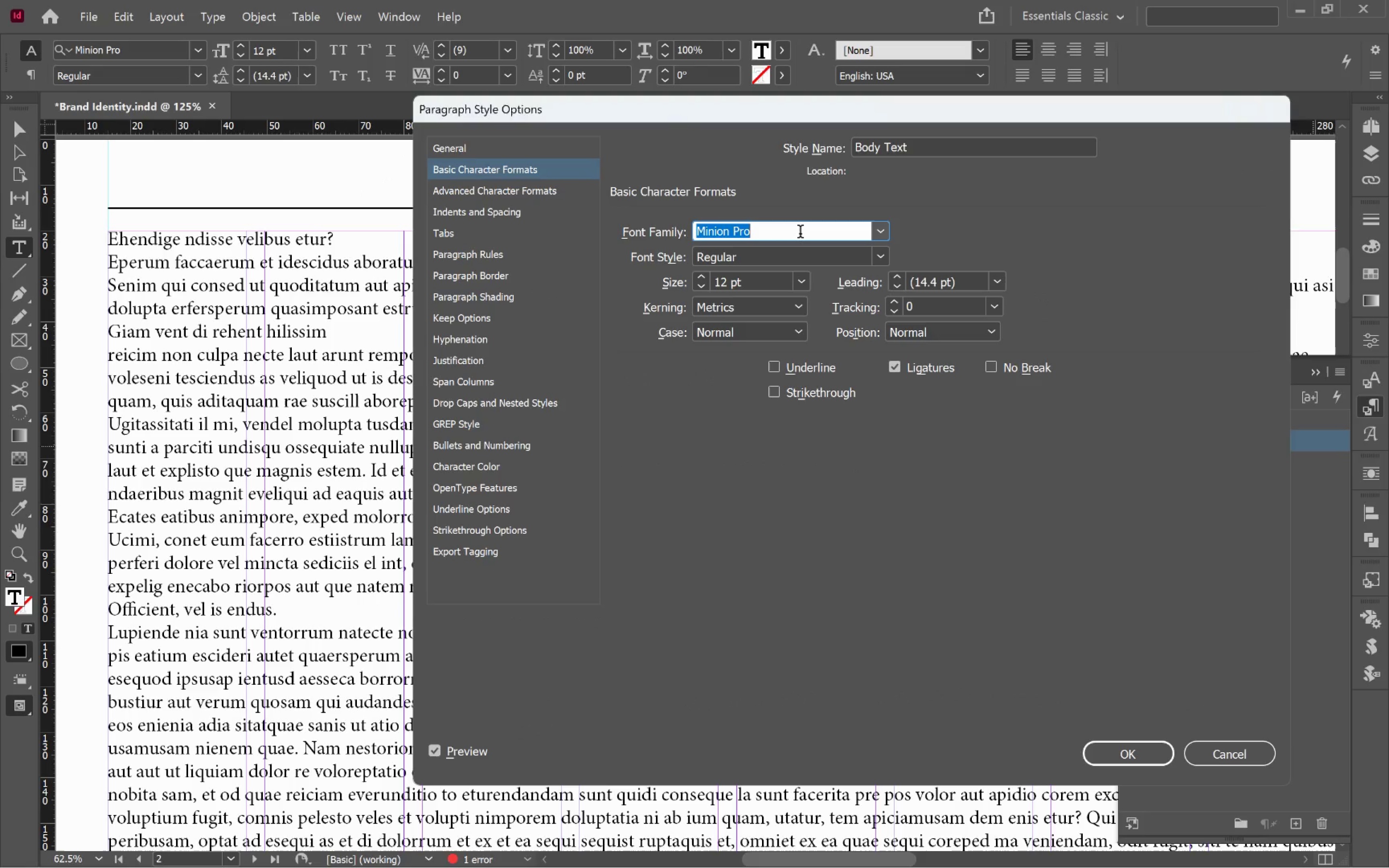 
triple_click([800, 233])
 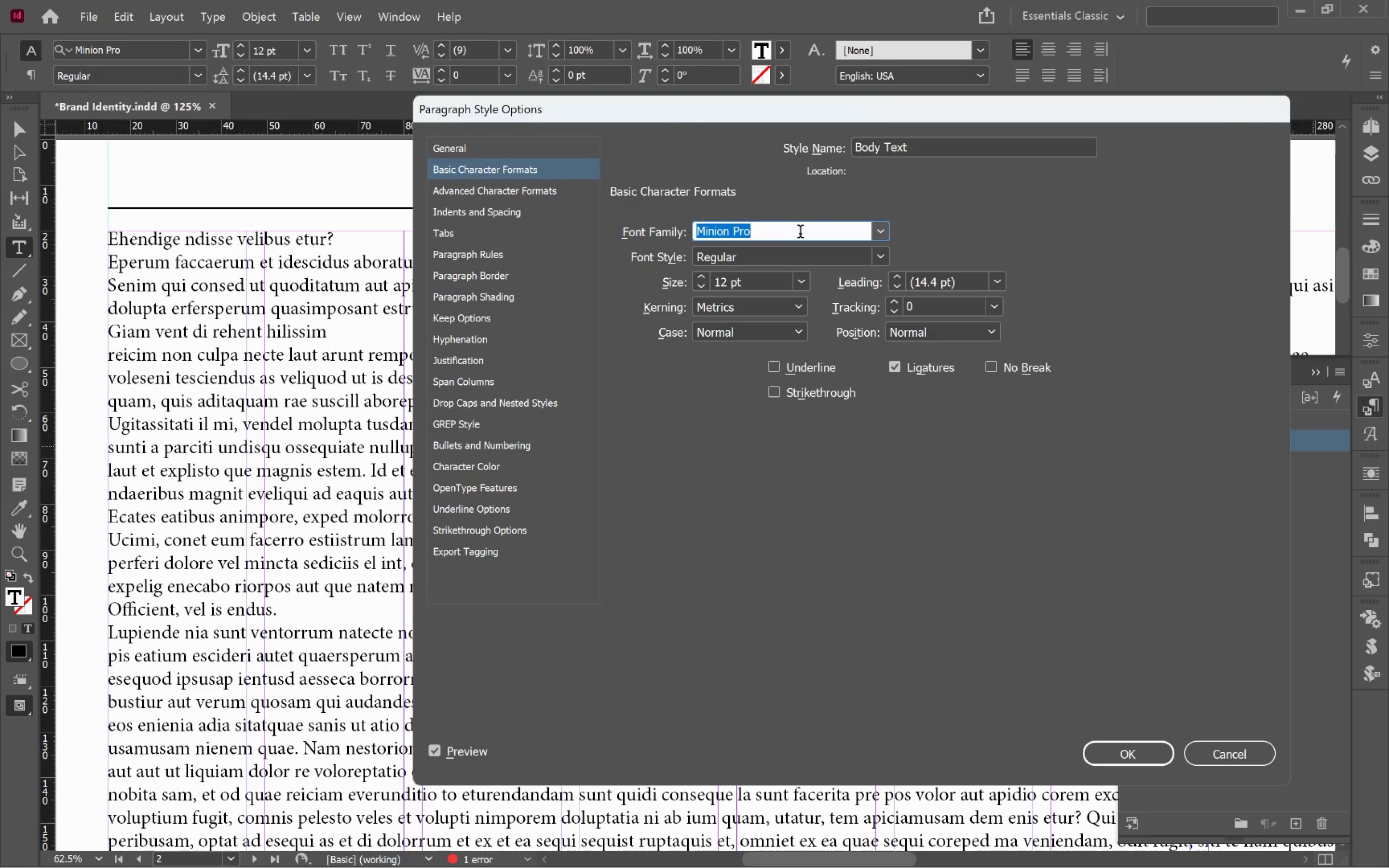 
type(mont)
key(Tab)
 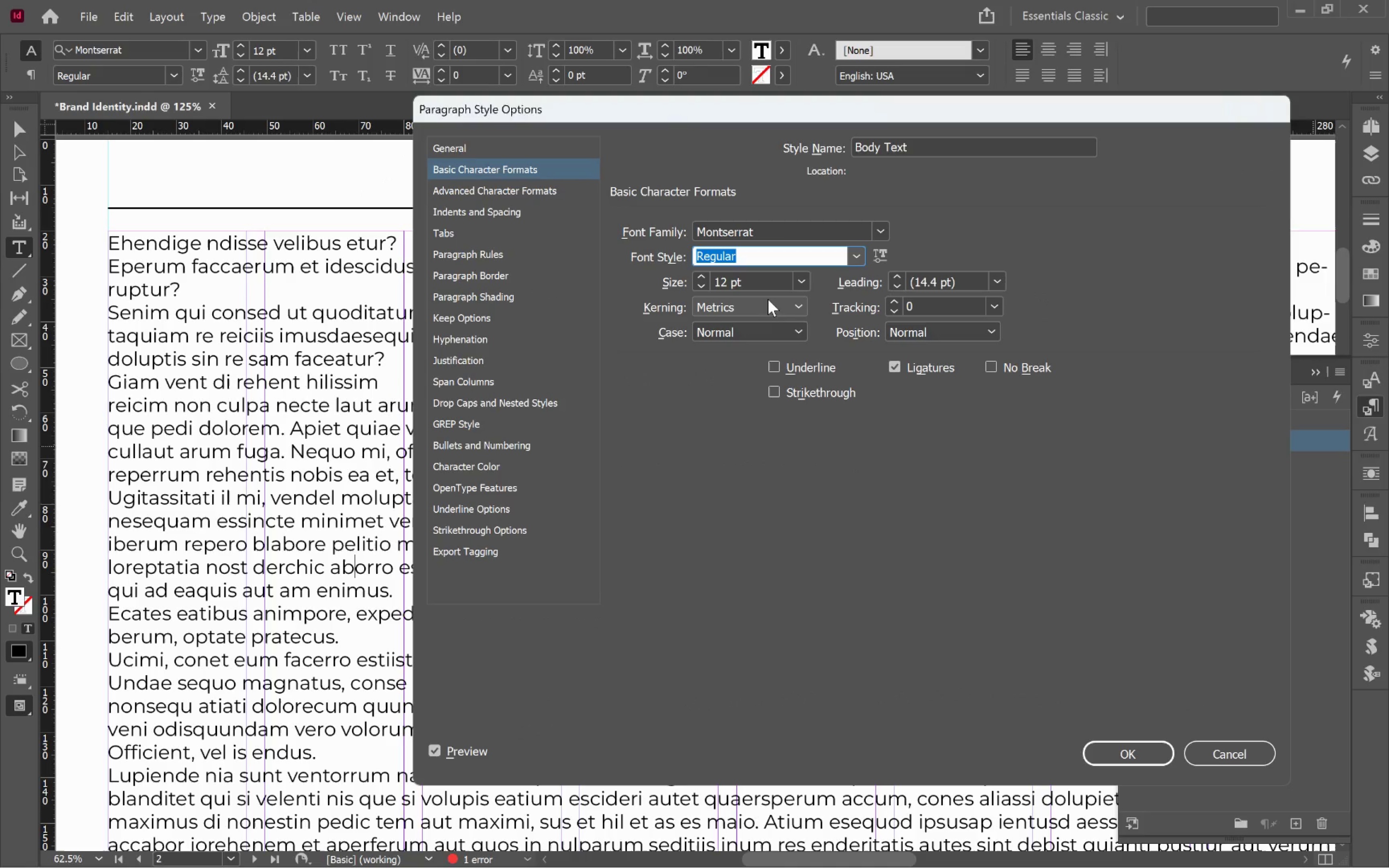 
key(Alt+AltLeft)
 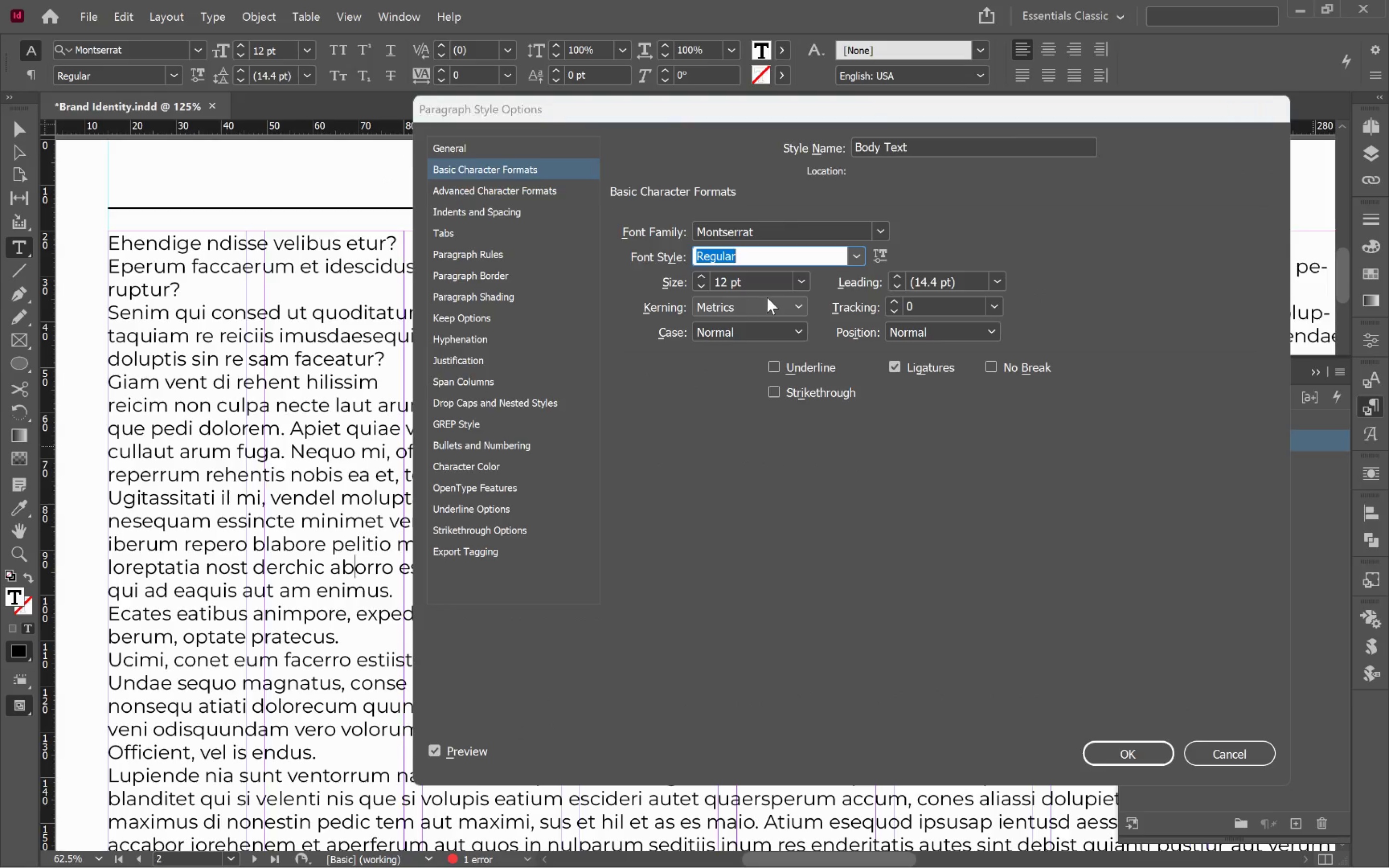 
key(Alt+Tab)
 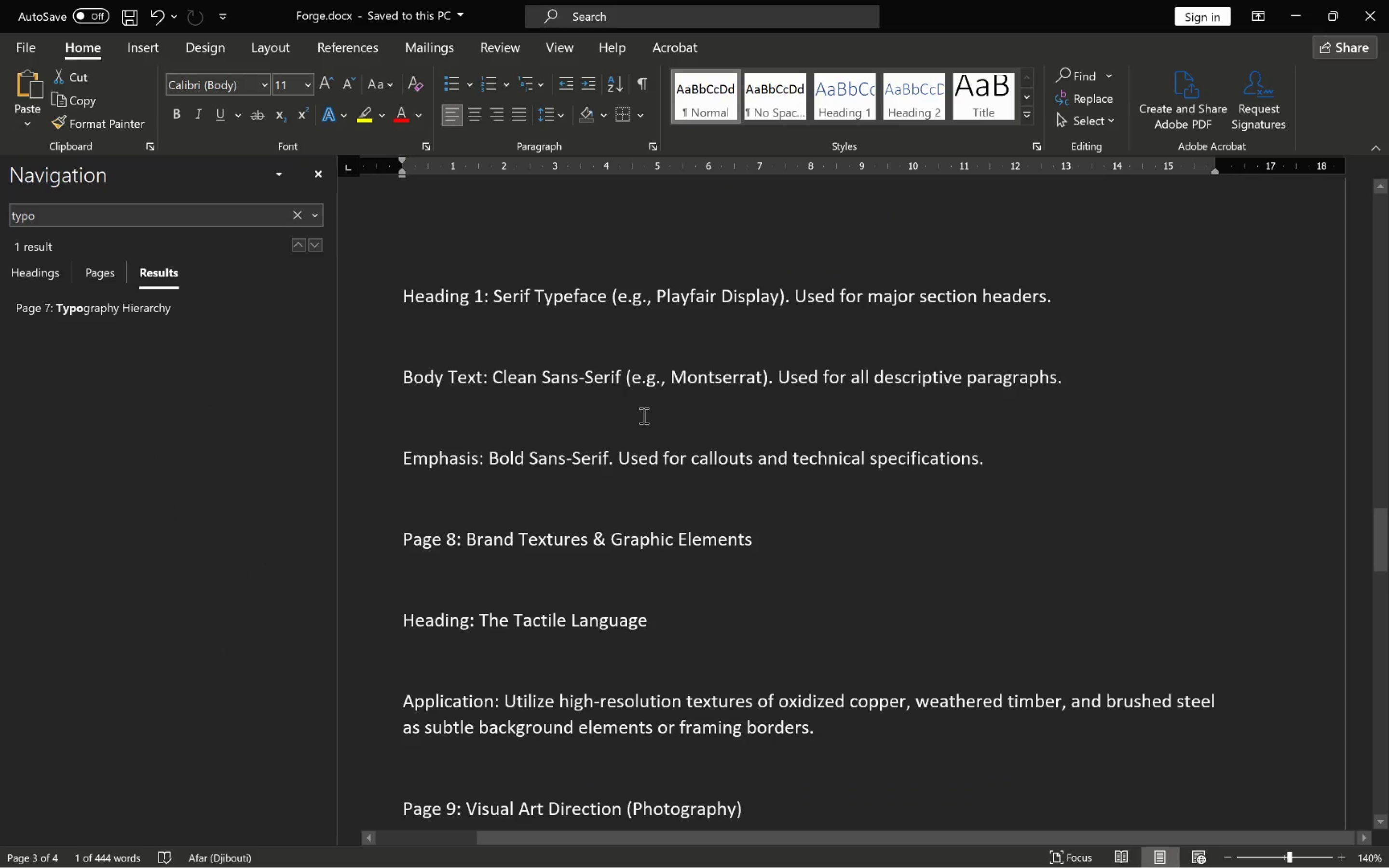 
wait(8.24)
 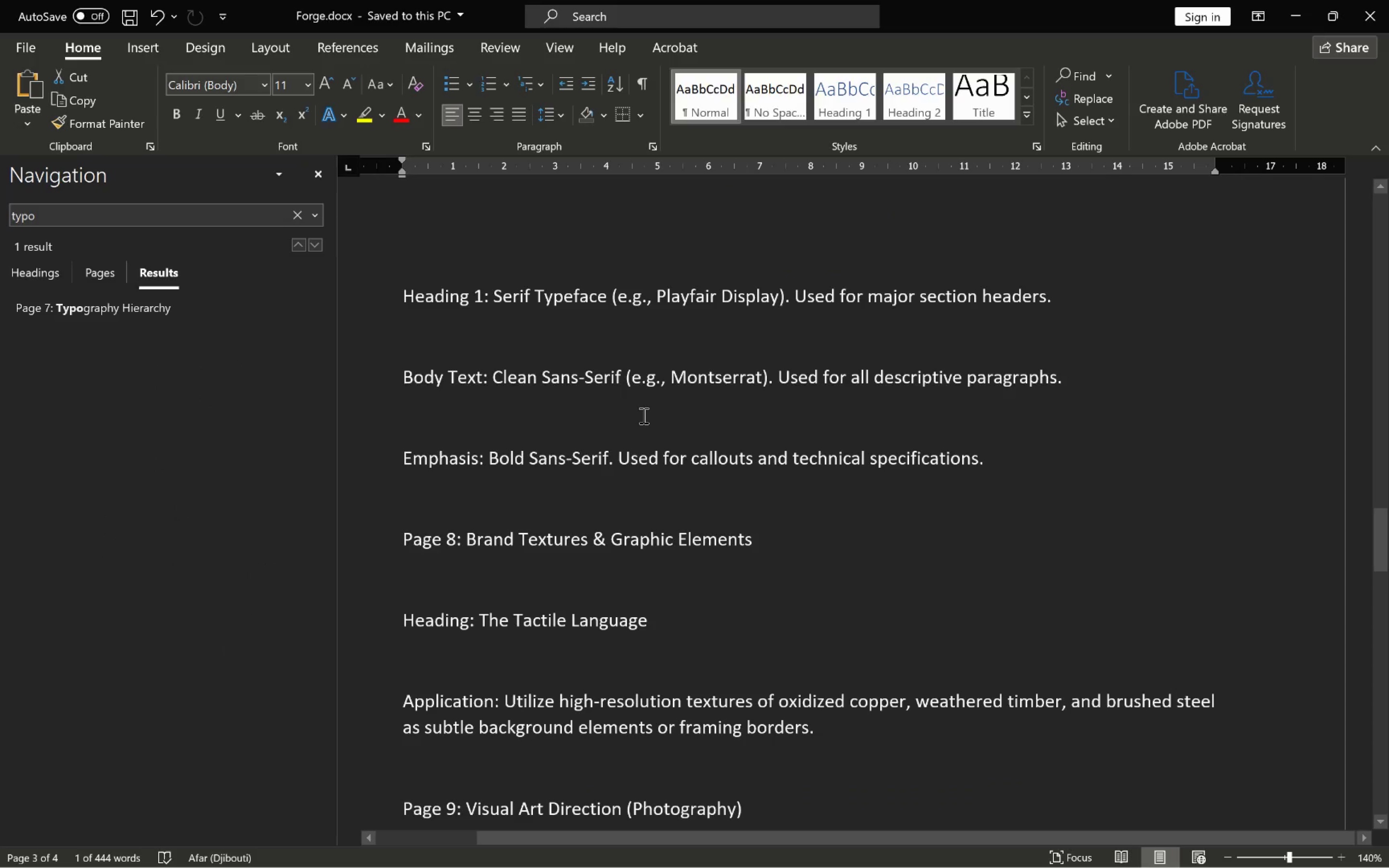 
key(Alt+AltLeft)
 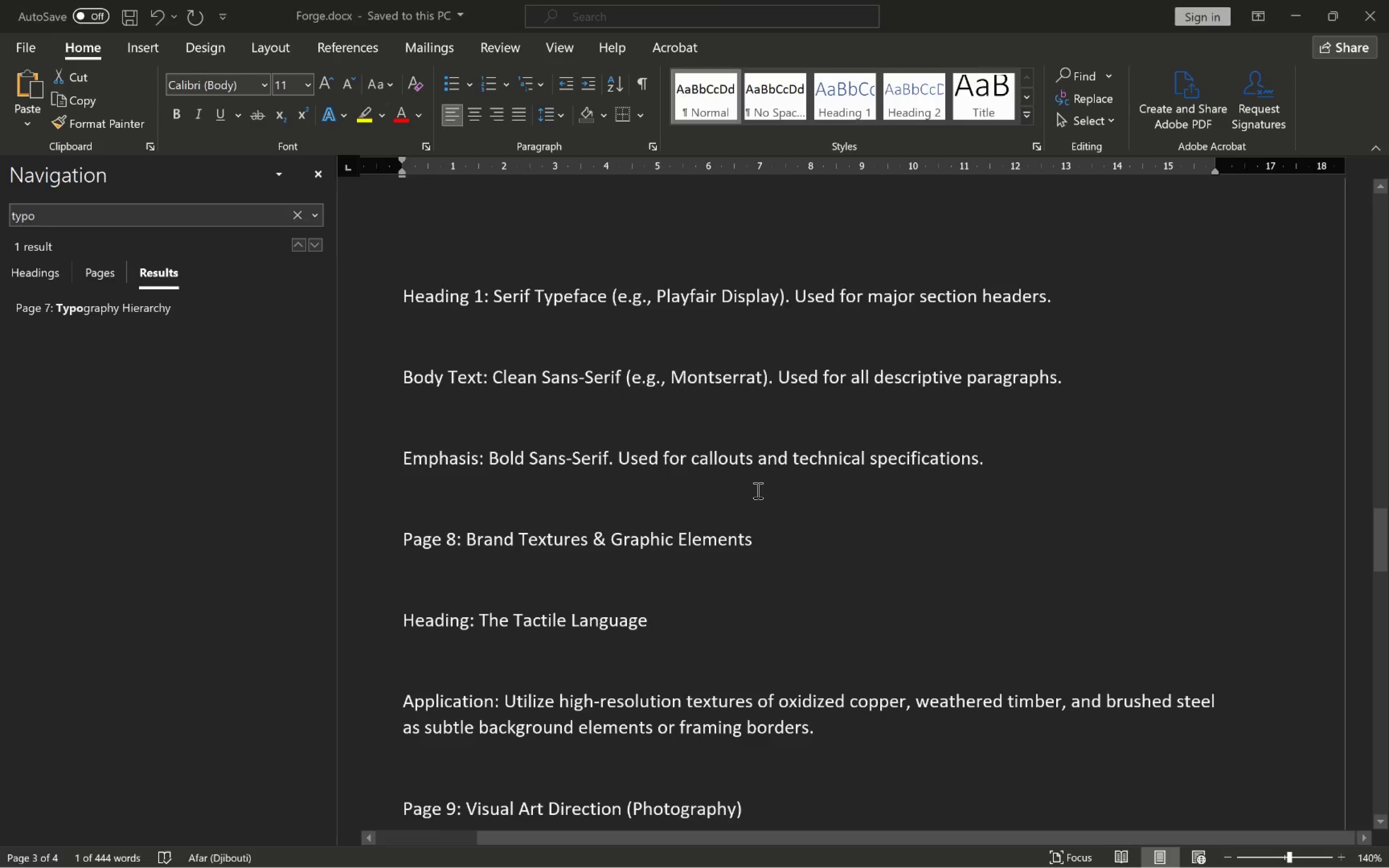 
key(Alt+Tab)
 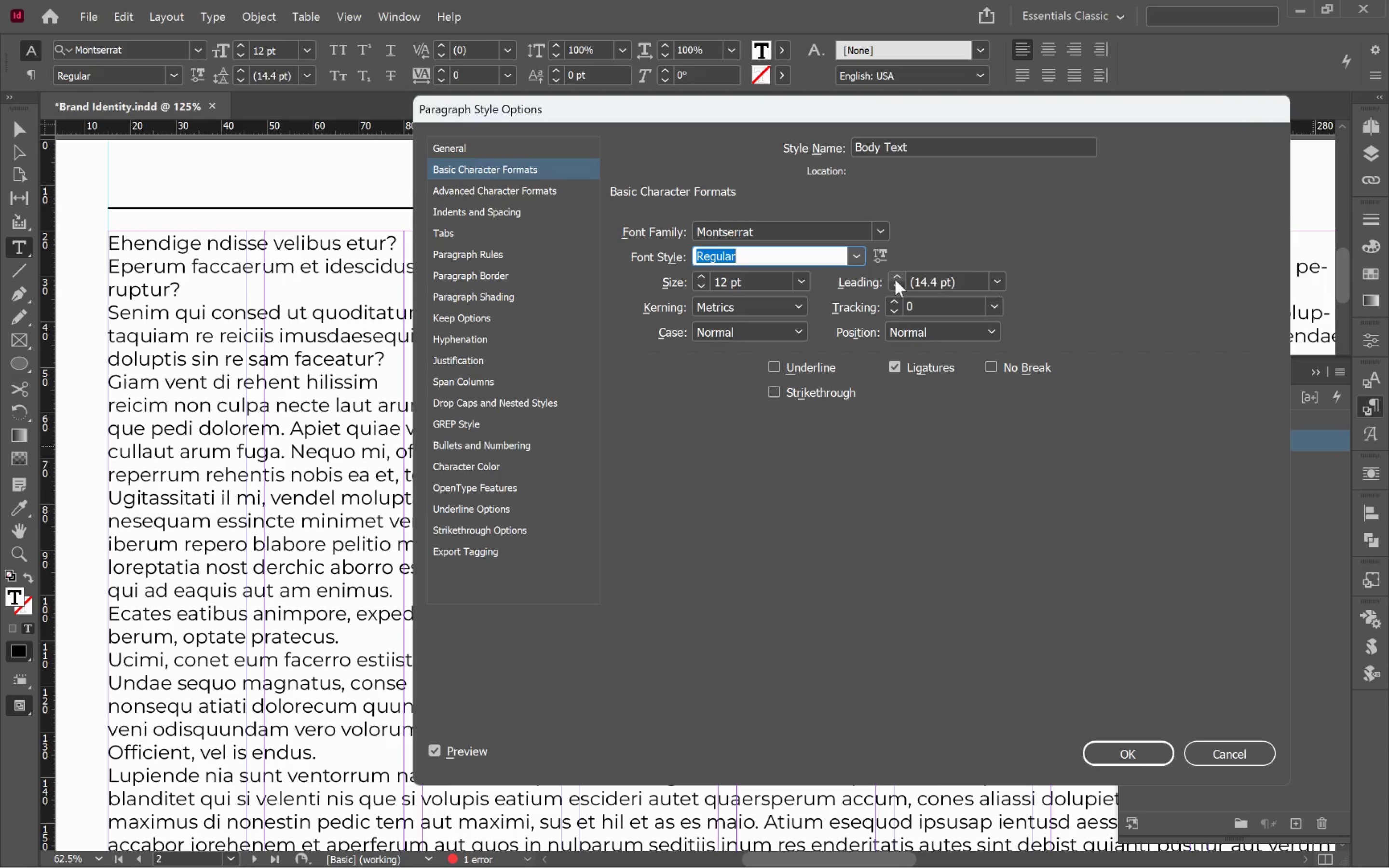 
left_click([901, 278])
 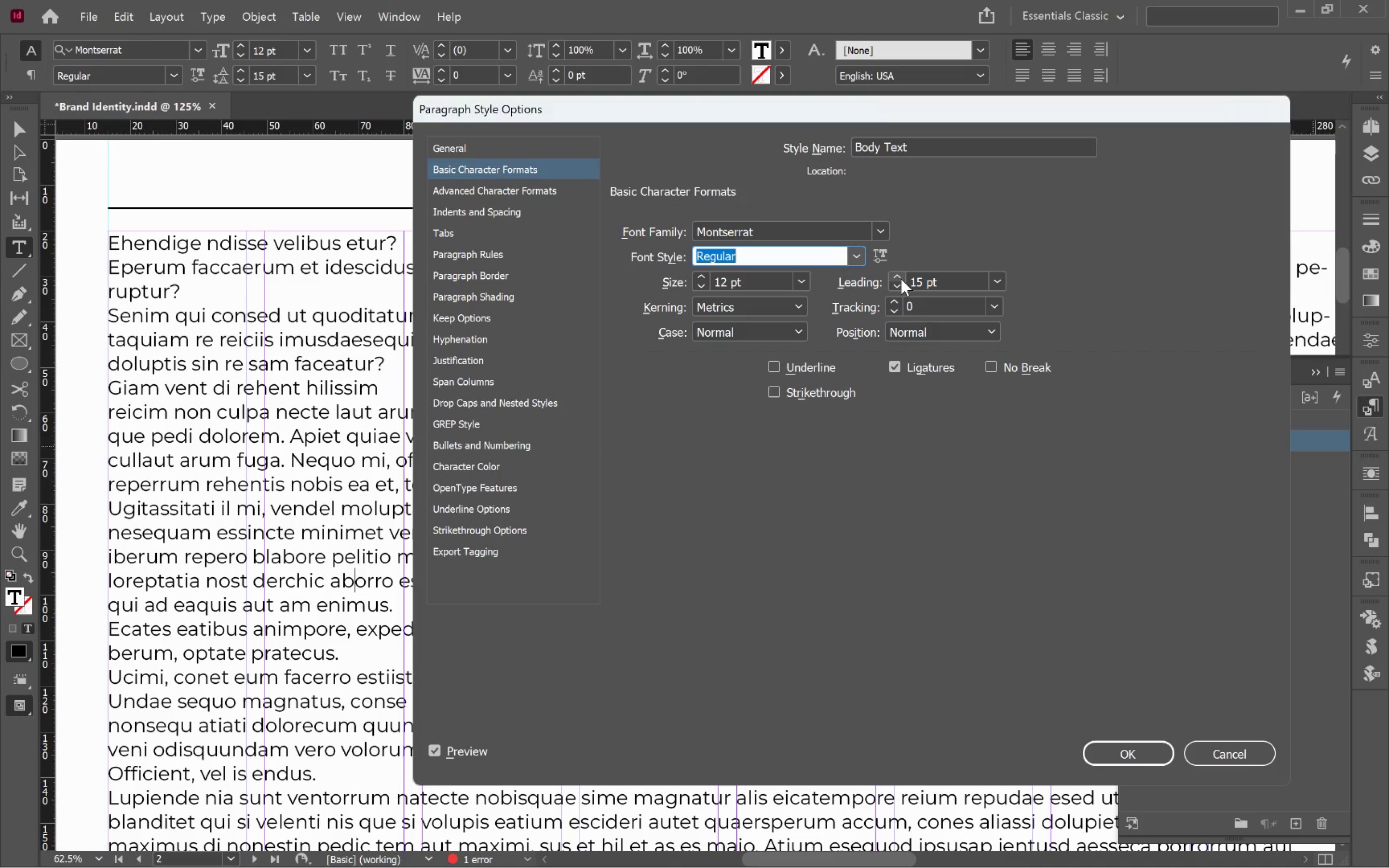 
wait(8.75)
 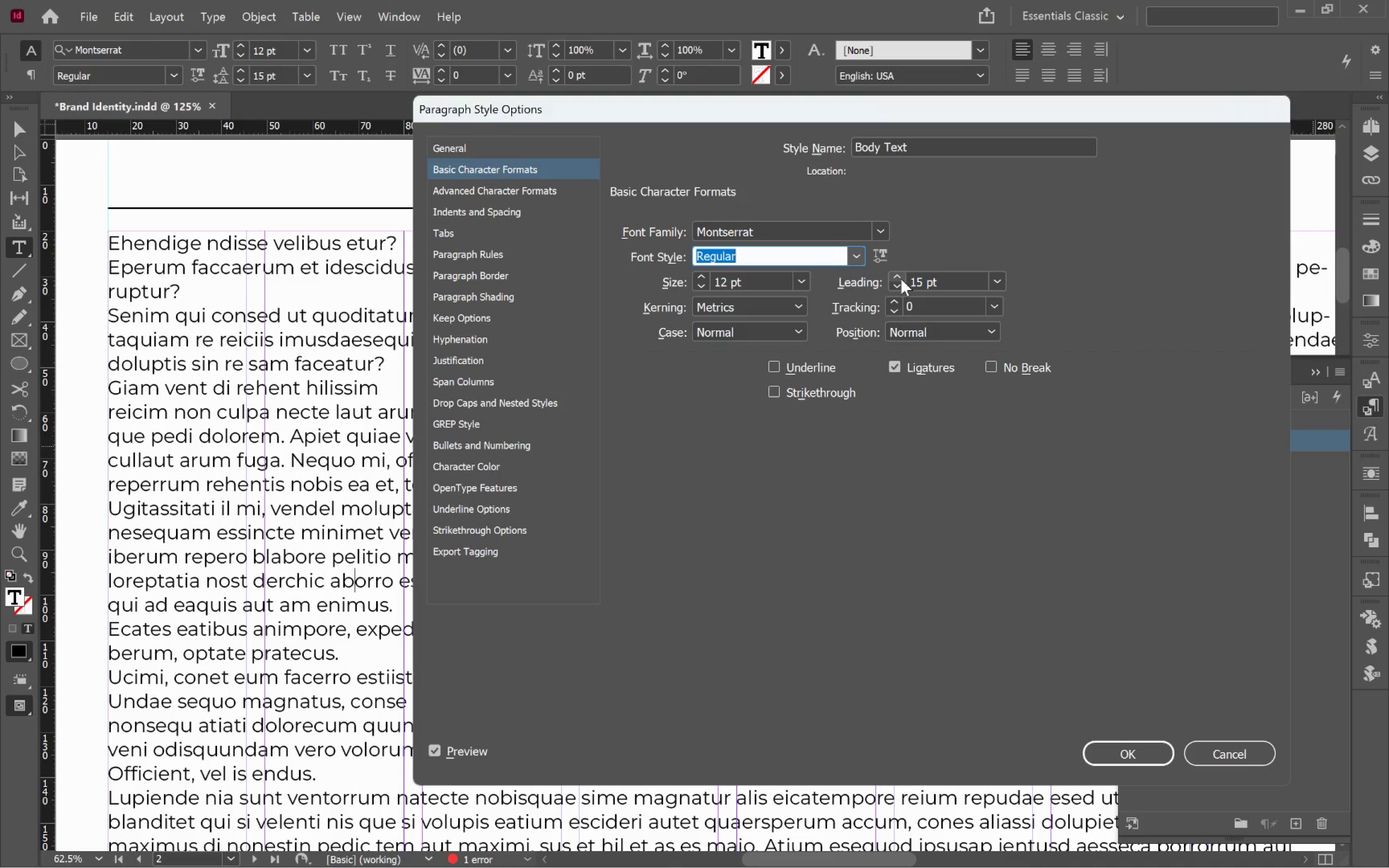 
left_click([520, 214])
 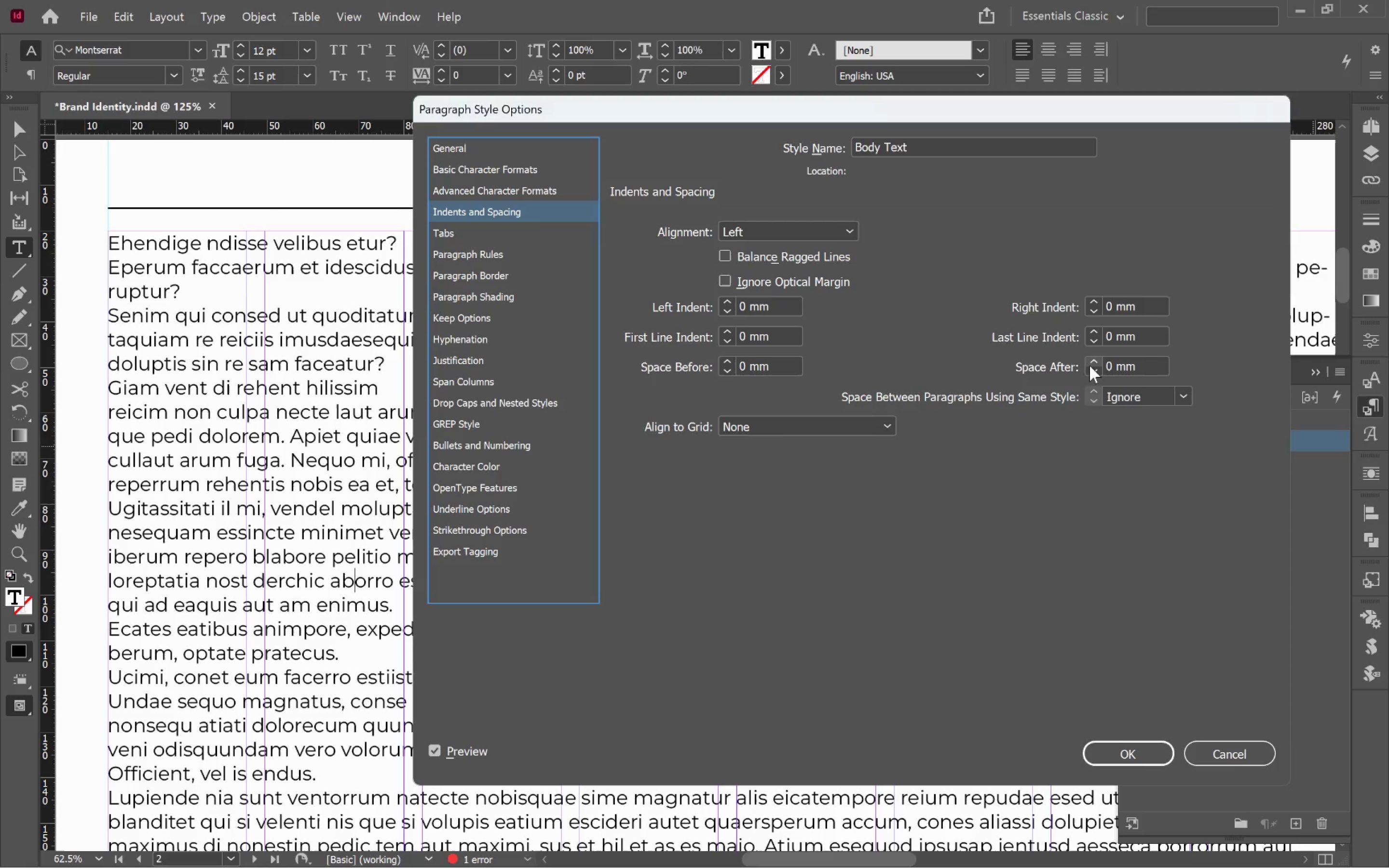 
double_click([1092, 363])
 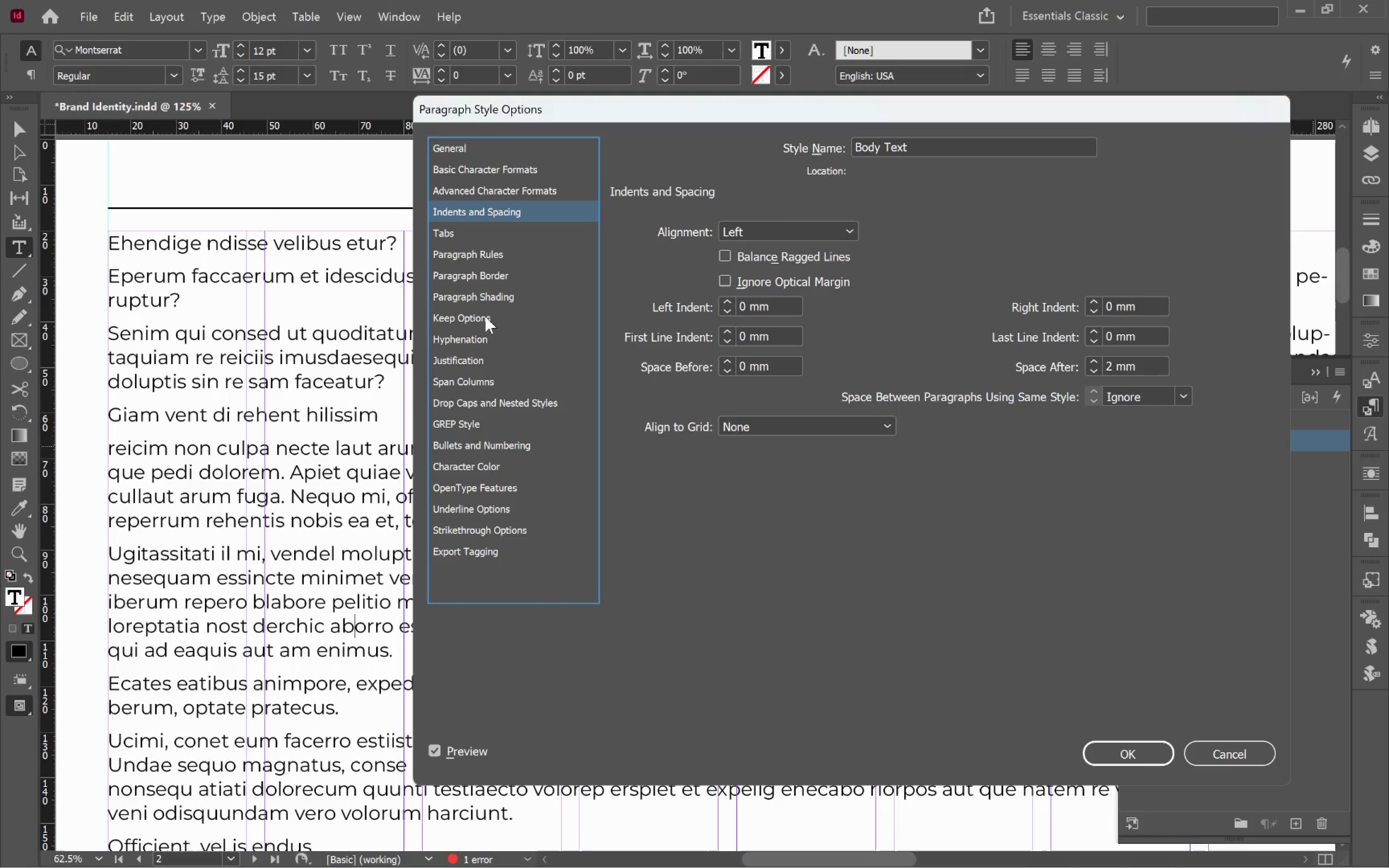 
wait(5.57)
 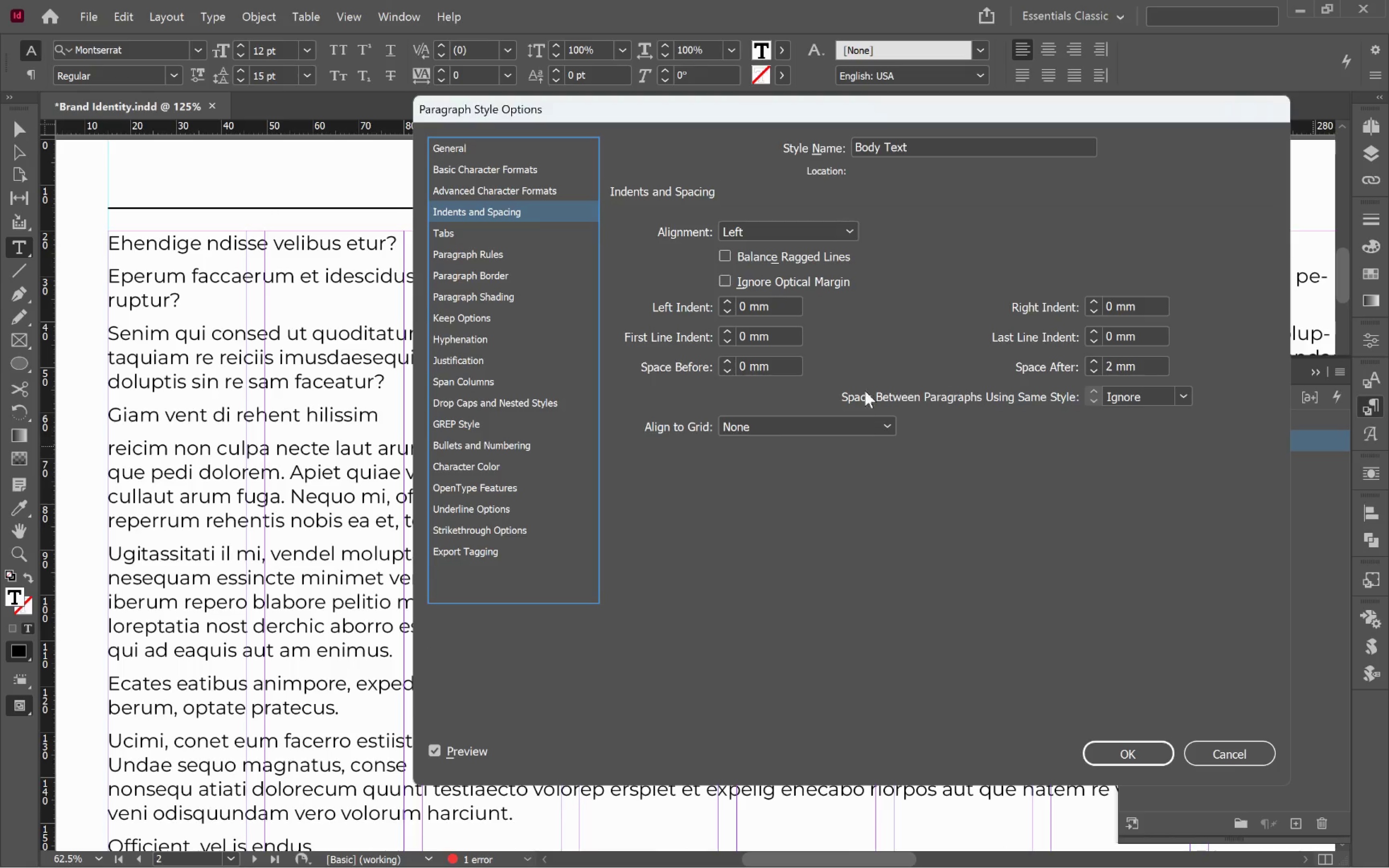 
left_click([472, 338])
 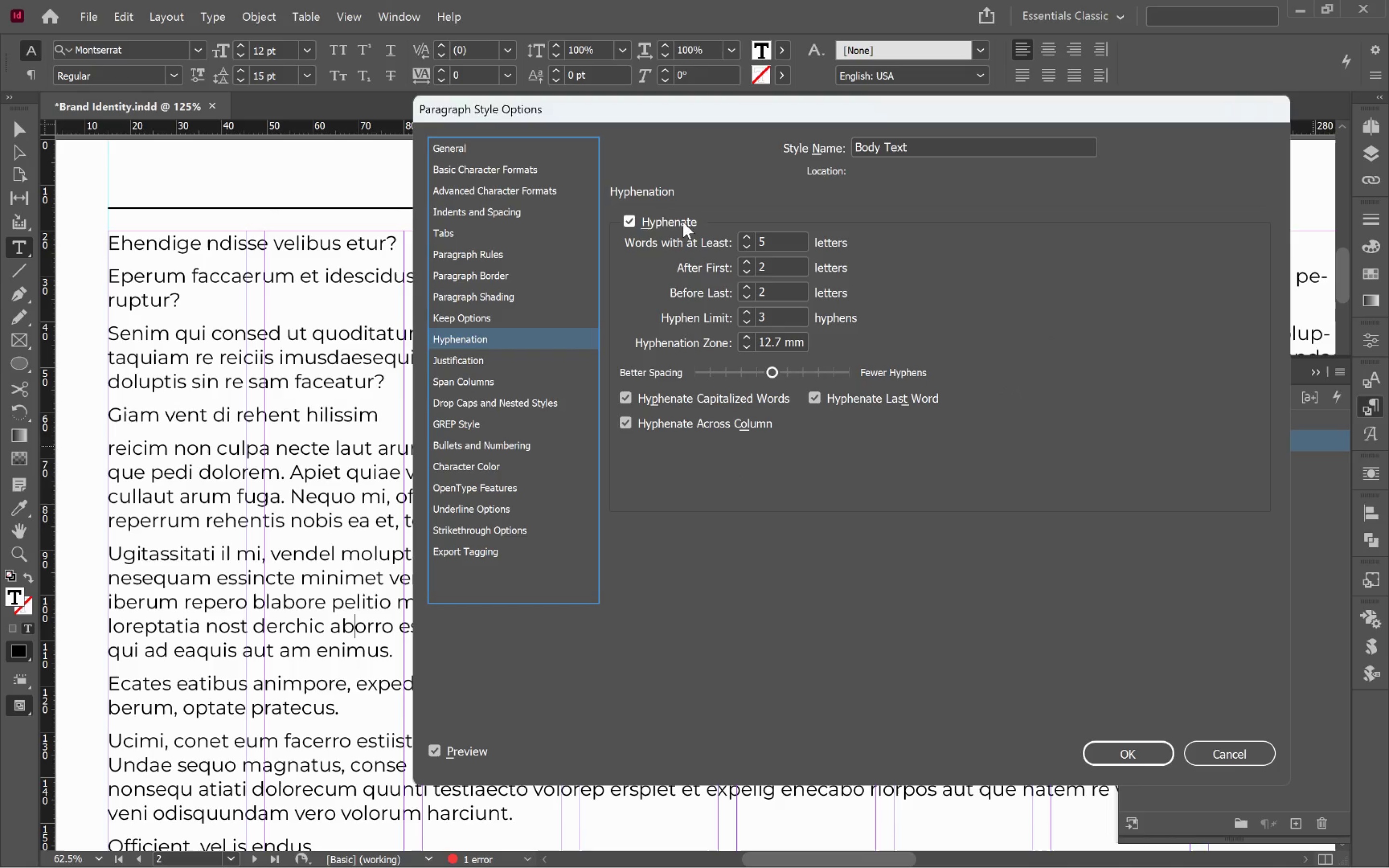 
left_click([678, 221])
 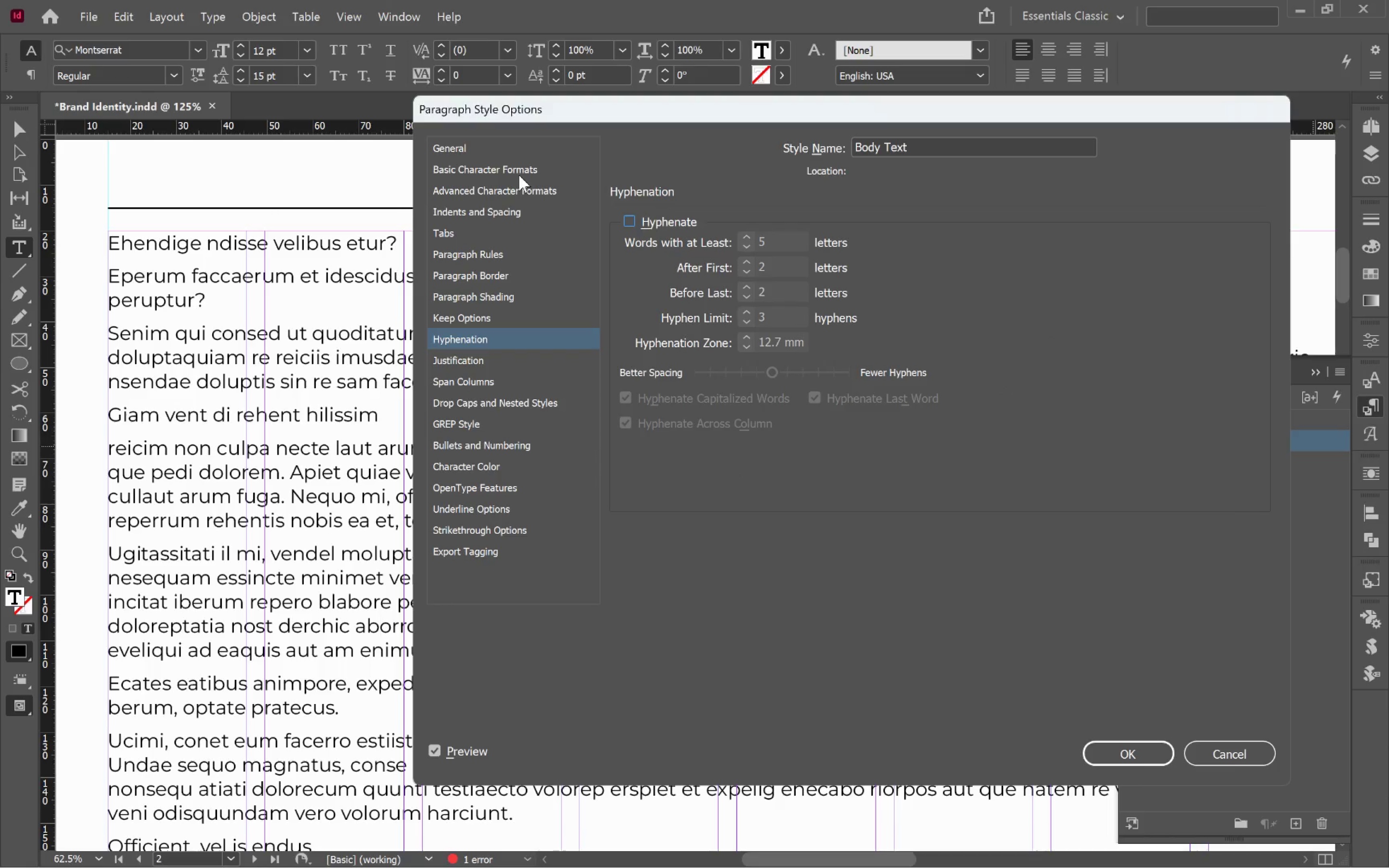 
left_click([475, 361])
 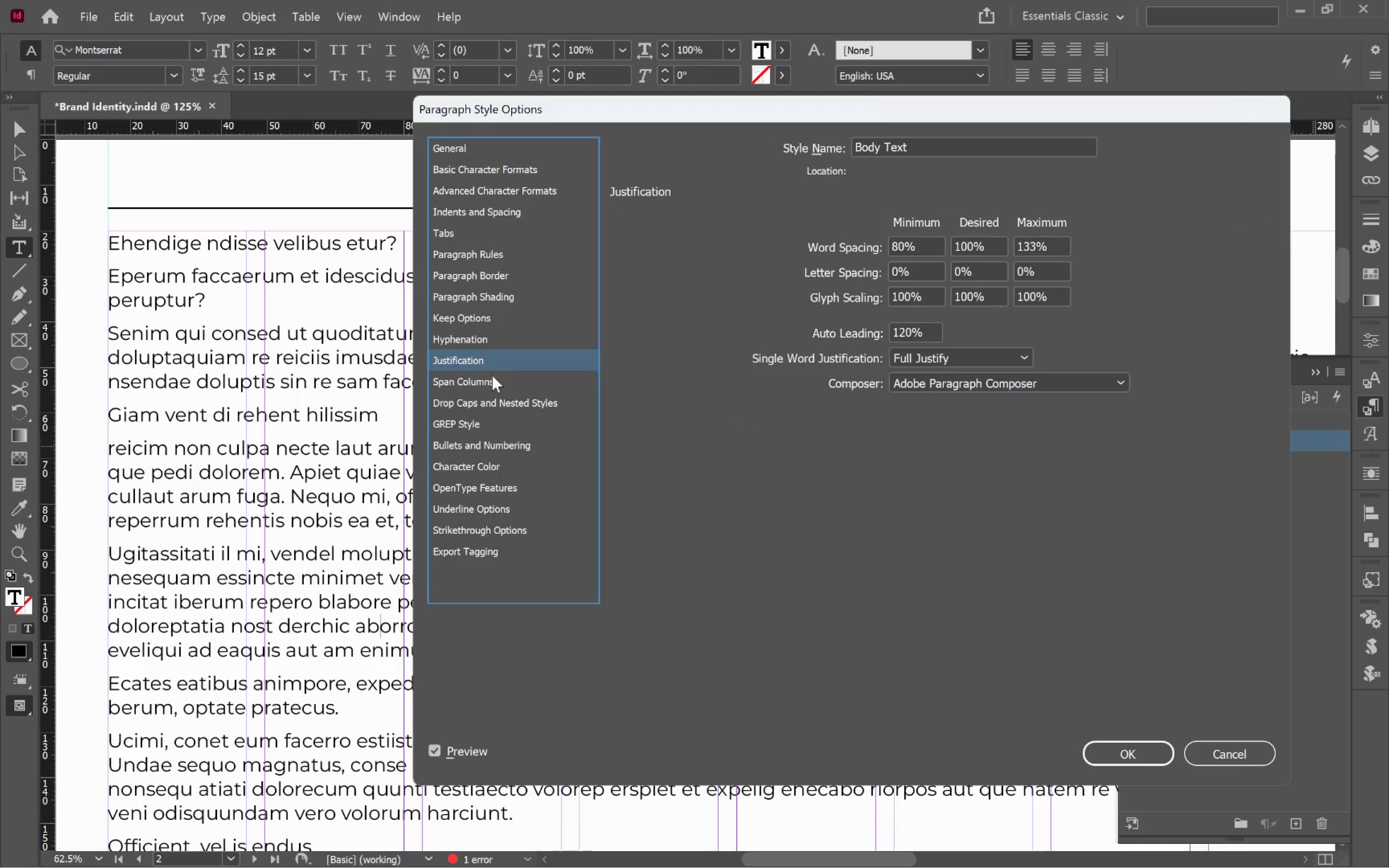 
left_click([482, 378])
 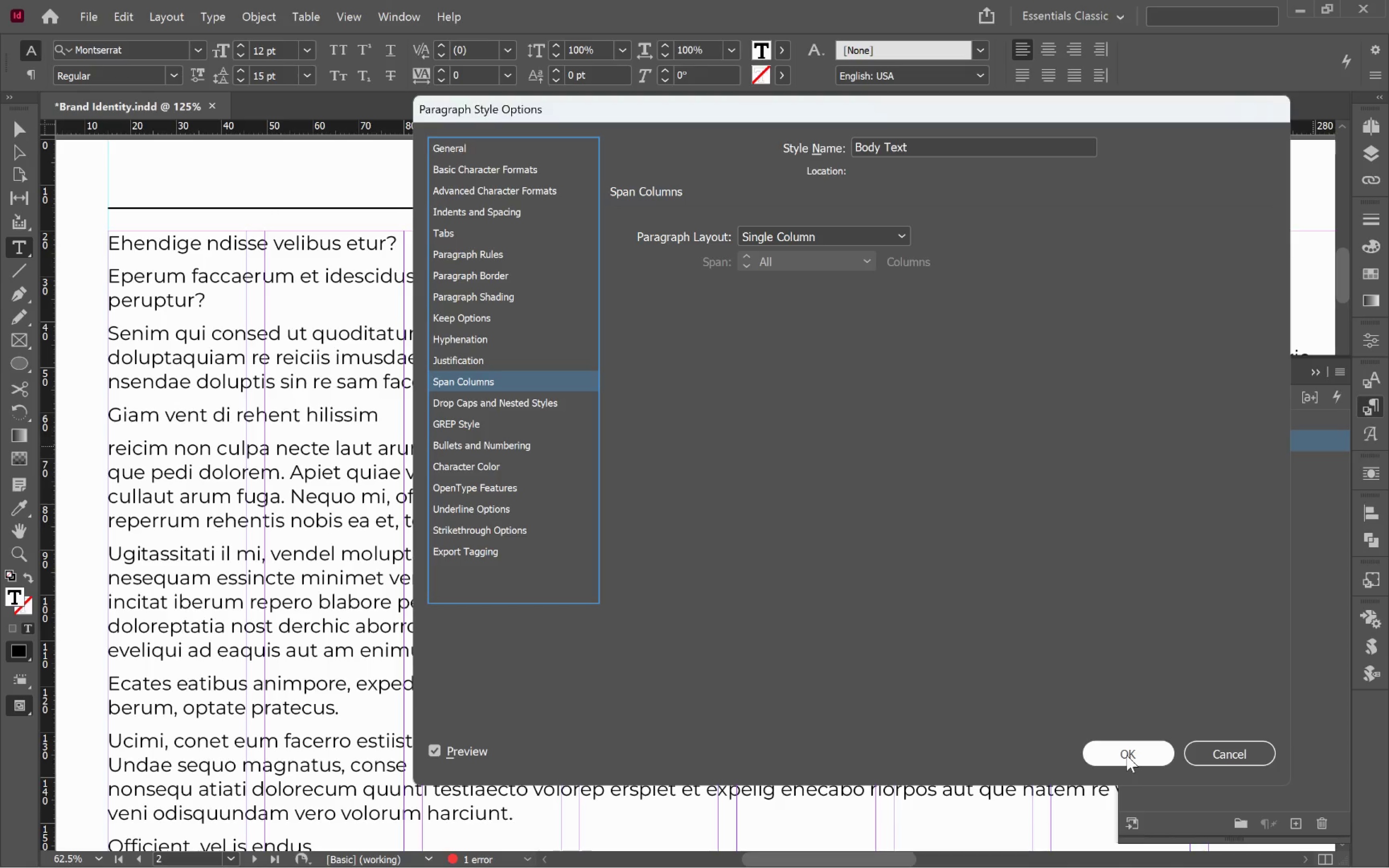 
wait(6.43)
 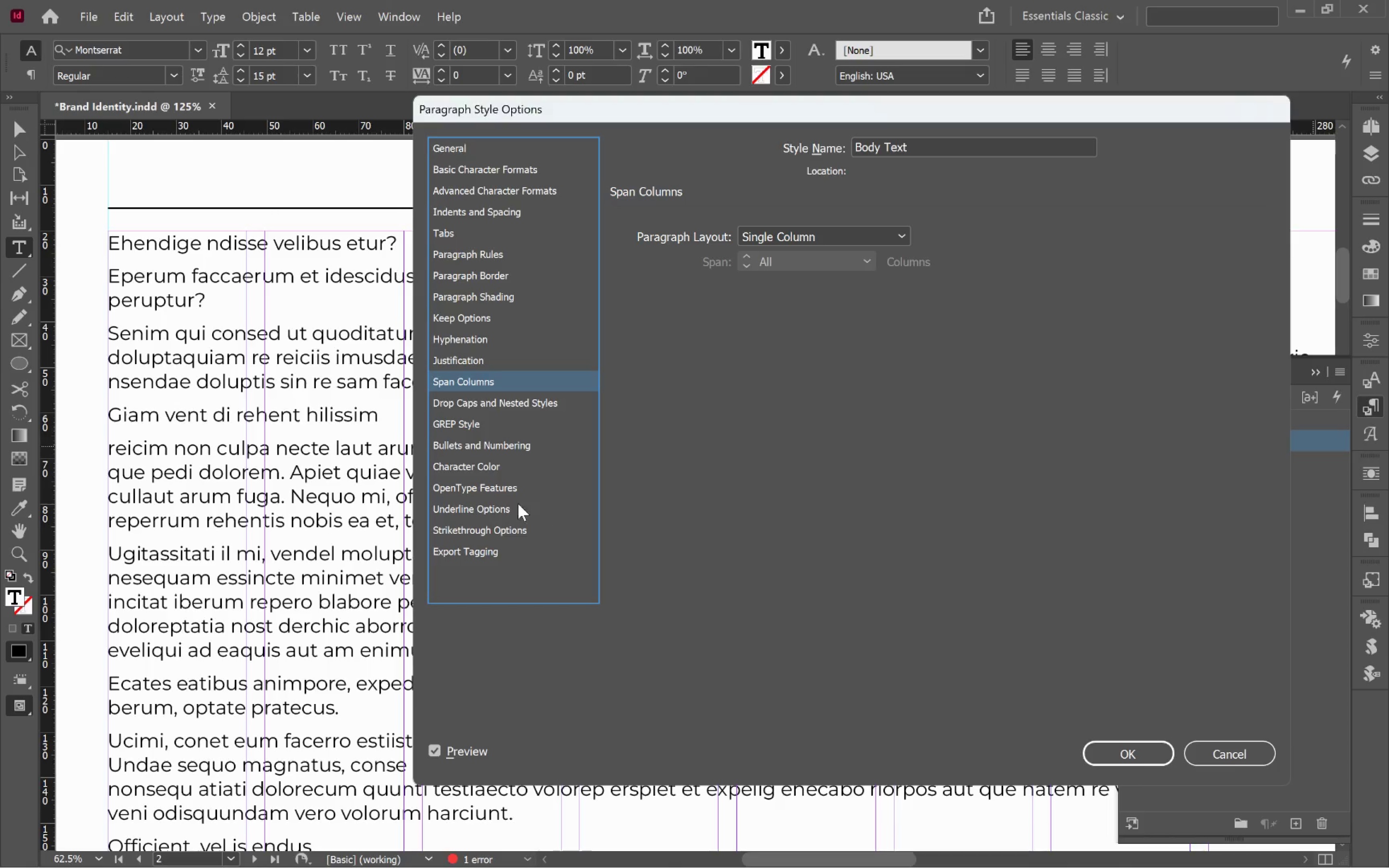 
left_click([1127, 754])
 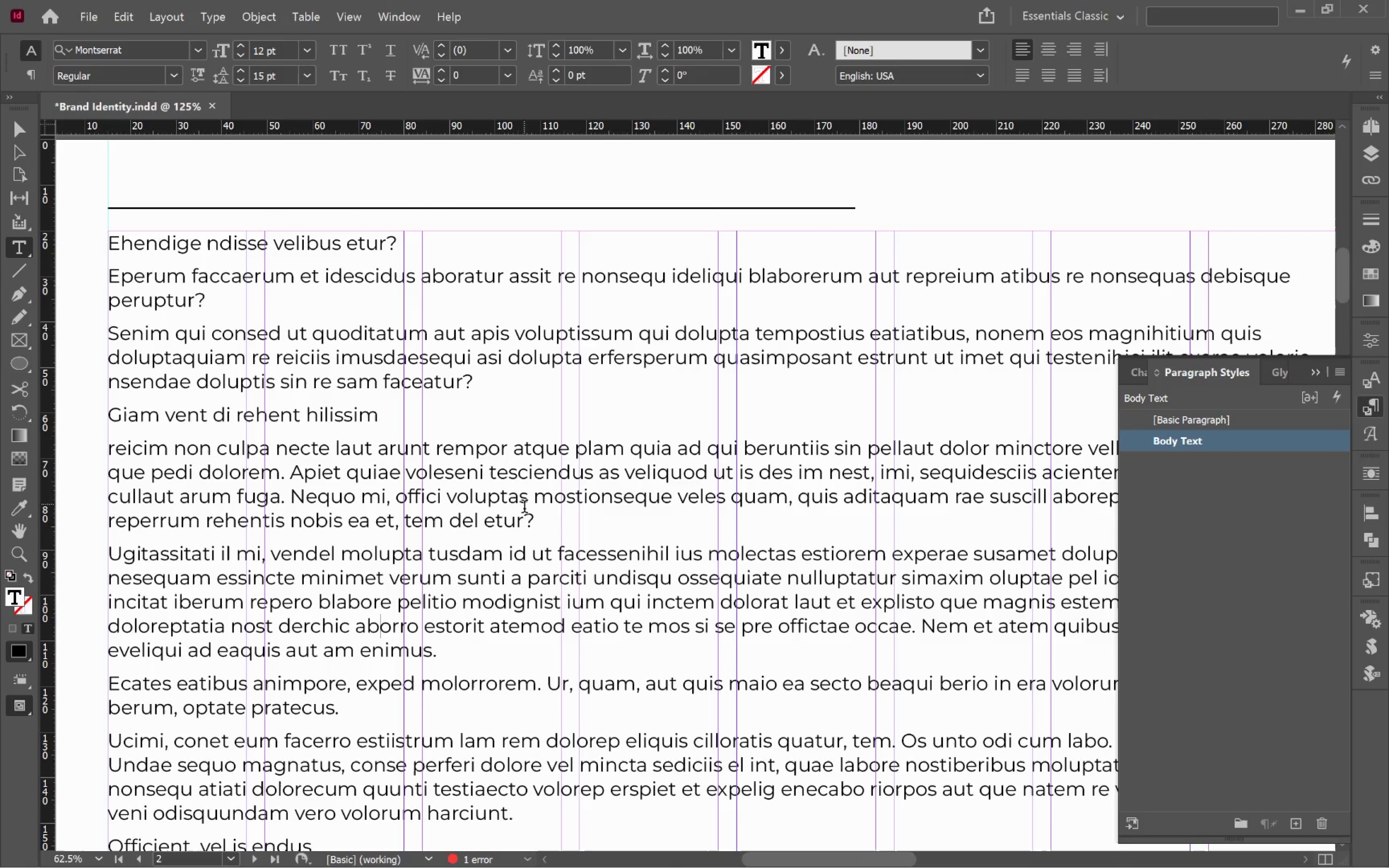 
left_click([529, 520])
 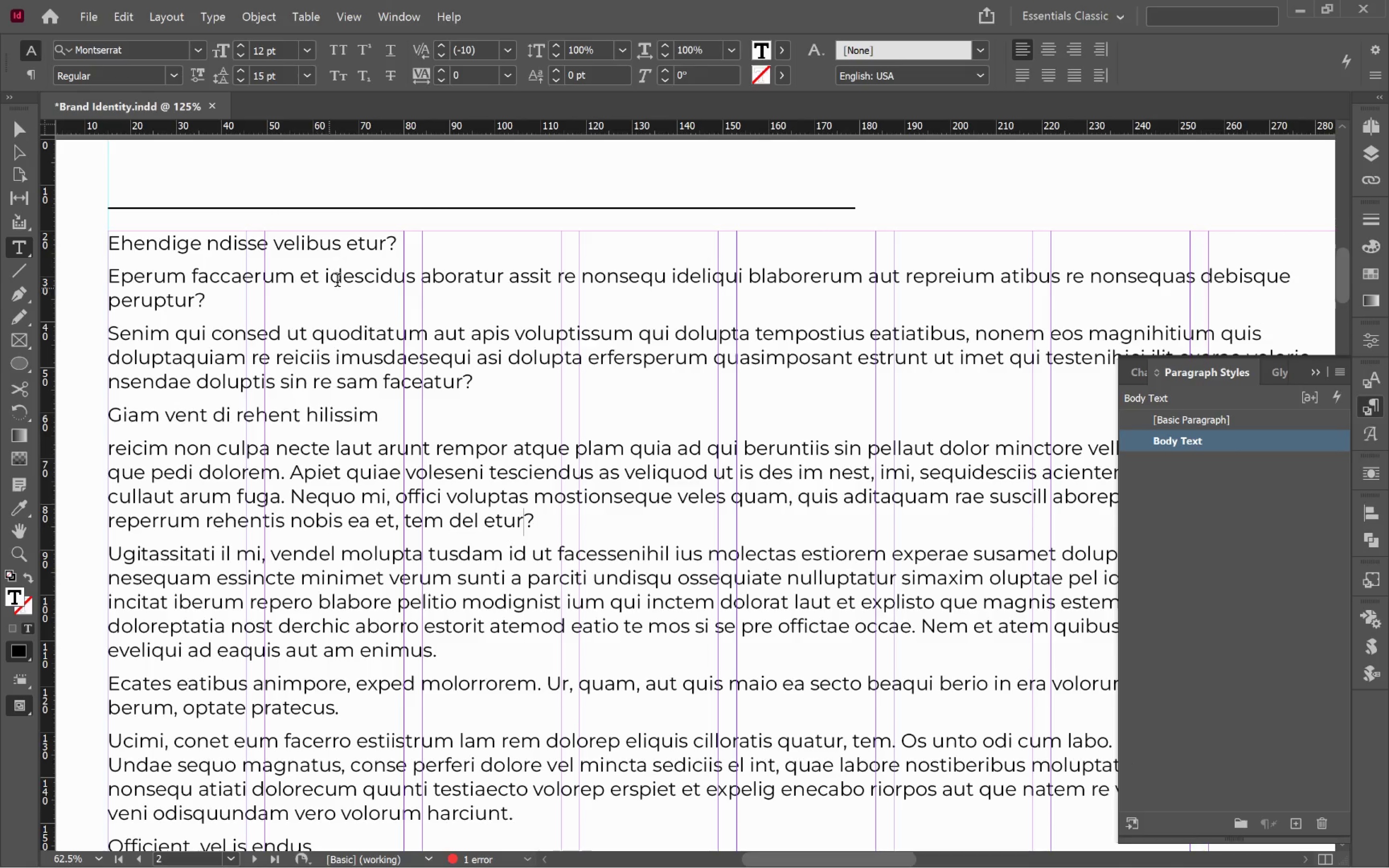 
left_click([324, 244])
 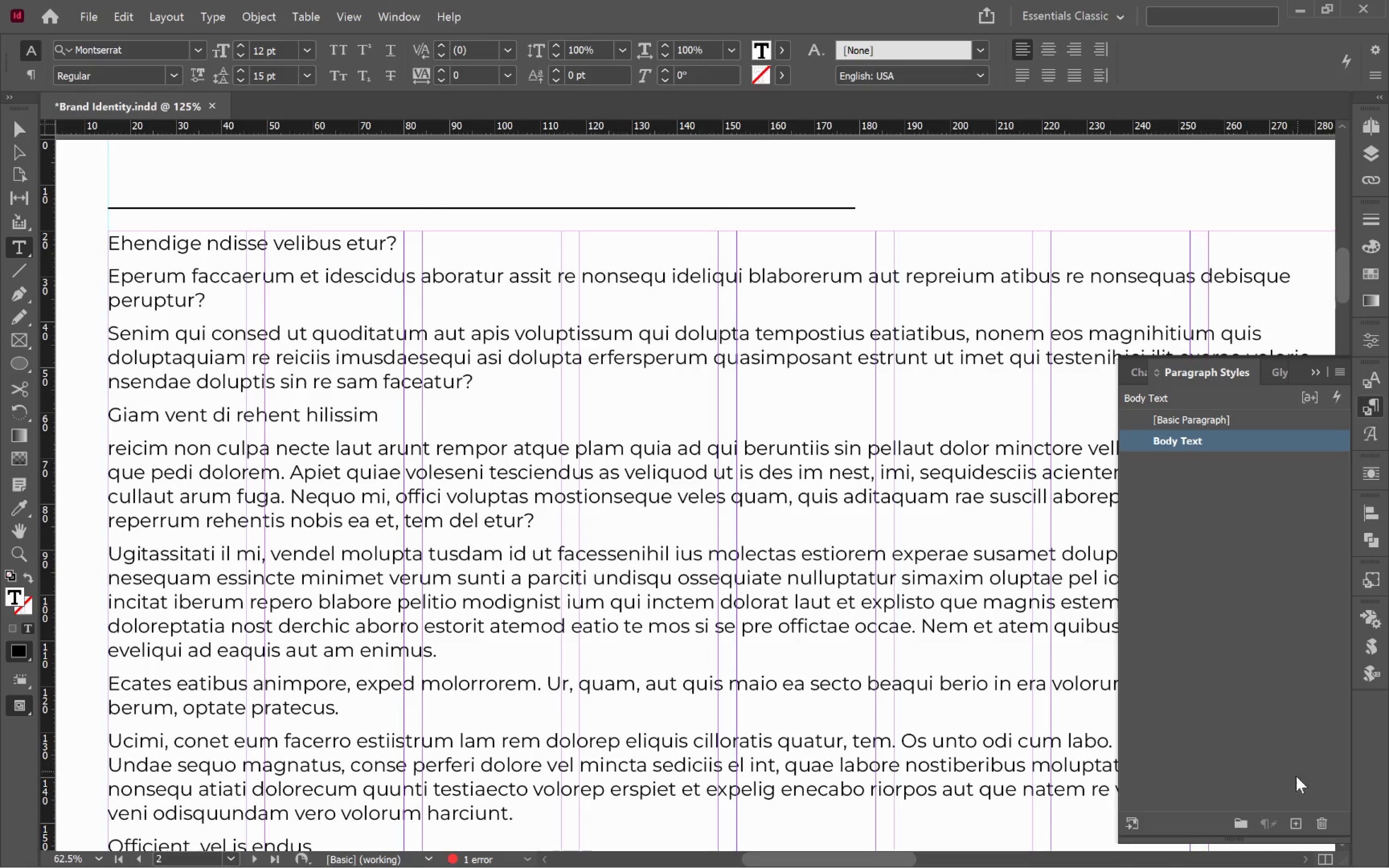 
mouse_move([1298, 798])
 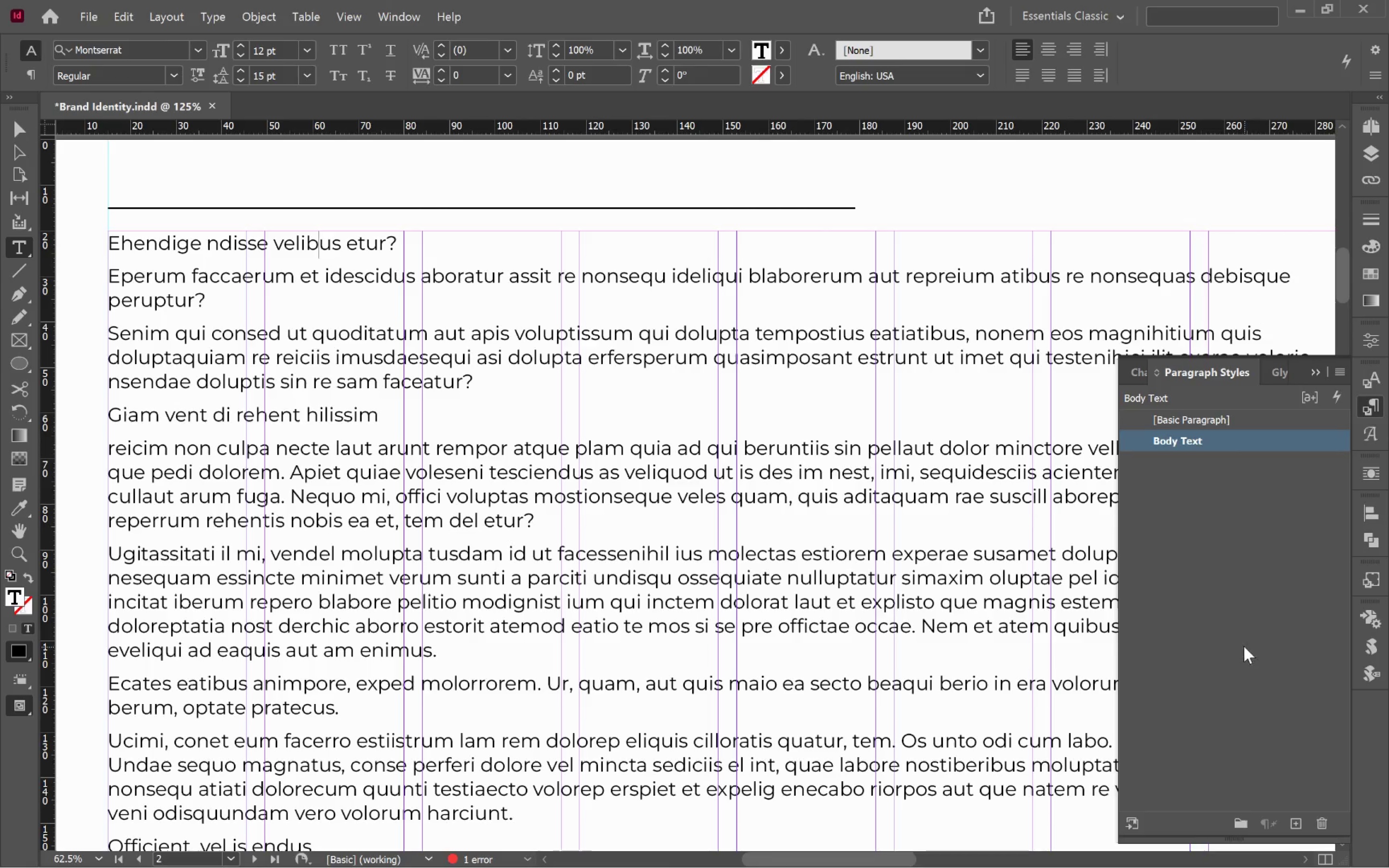 
left_click([1244, 645])
 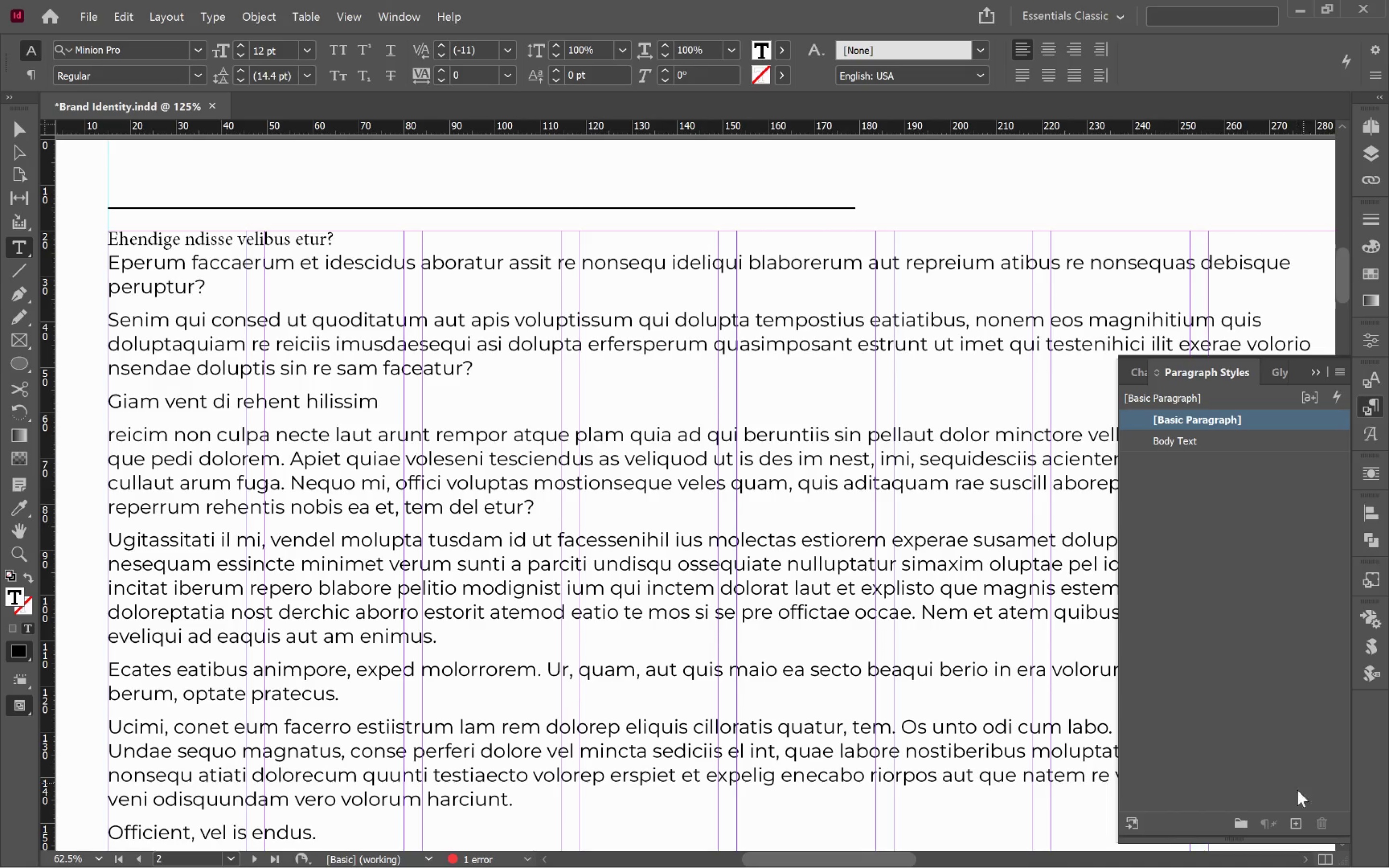 
left_click([1298, 826])
 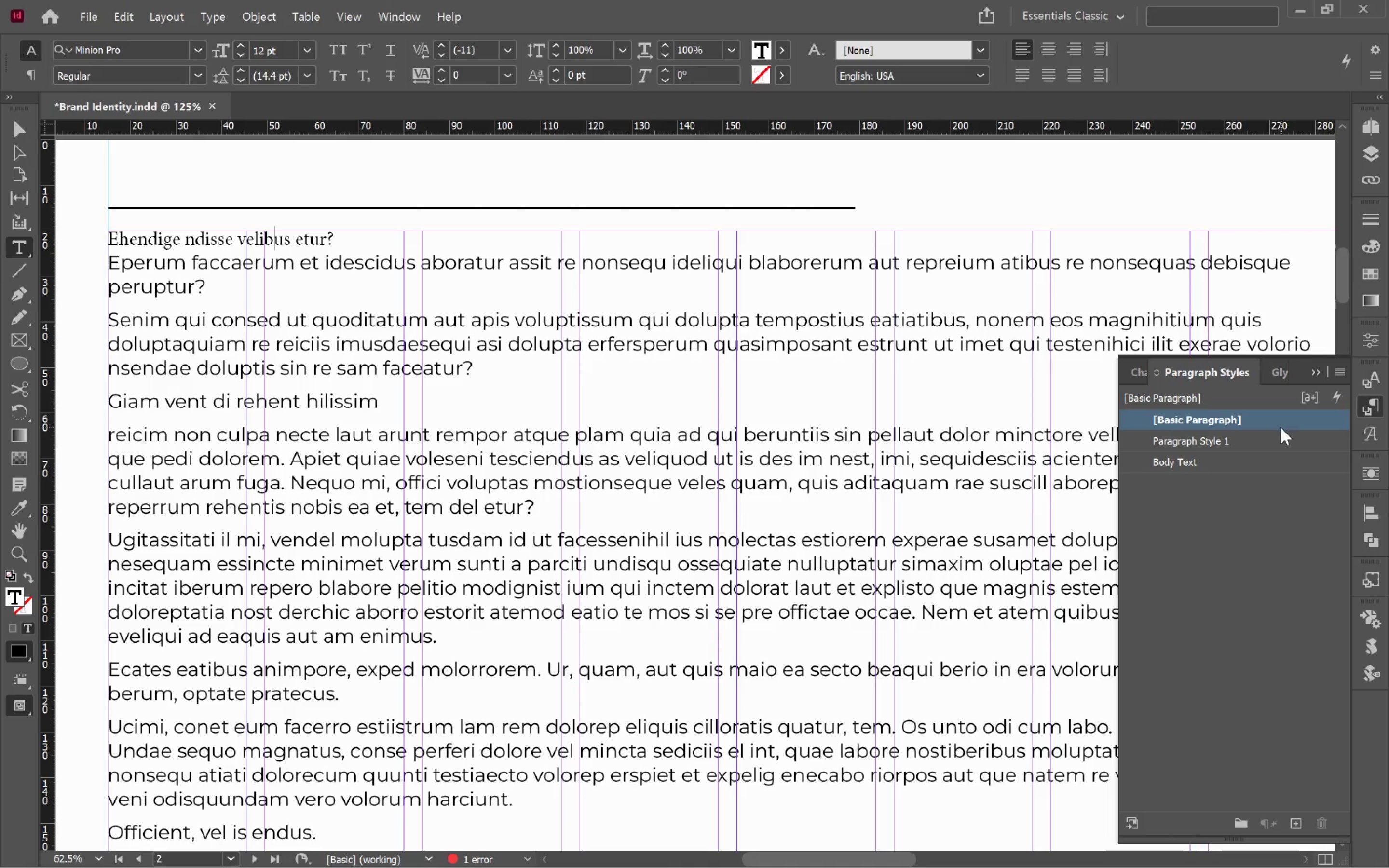 
left_click([1278, 431])
 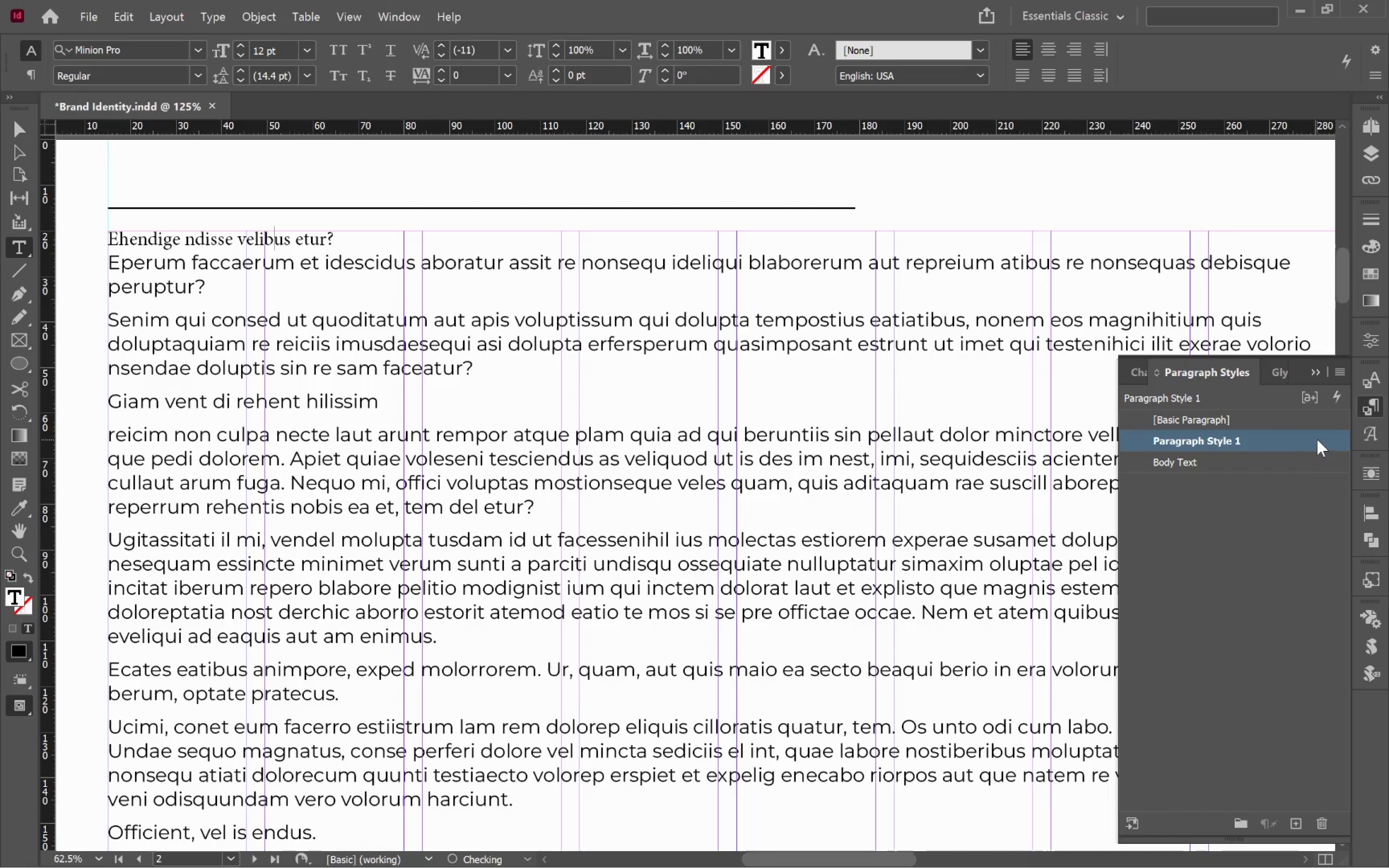 
double_click([1317, 438])
 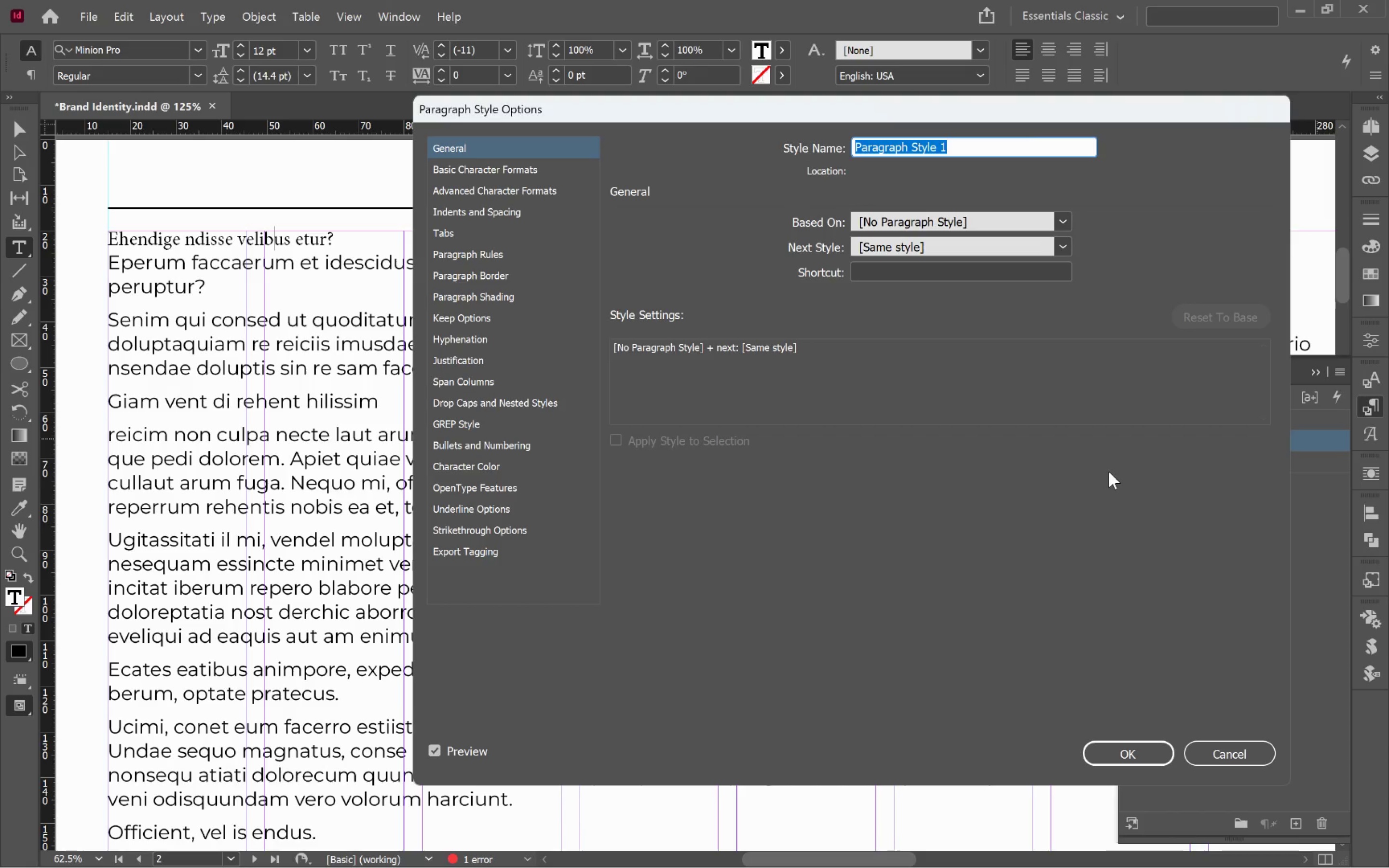 
type(Heading 1)
key(Tab)
key(Tab)
 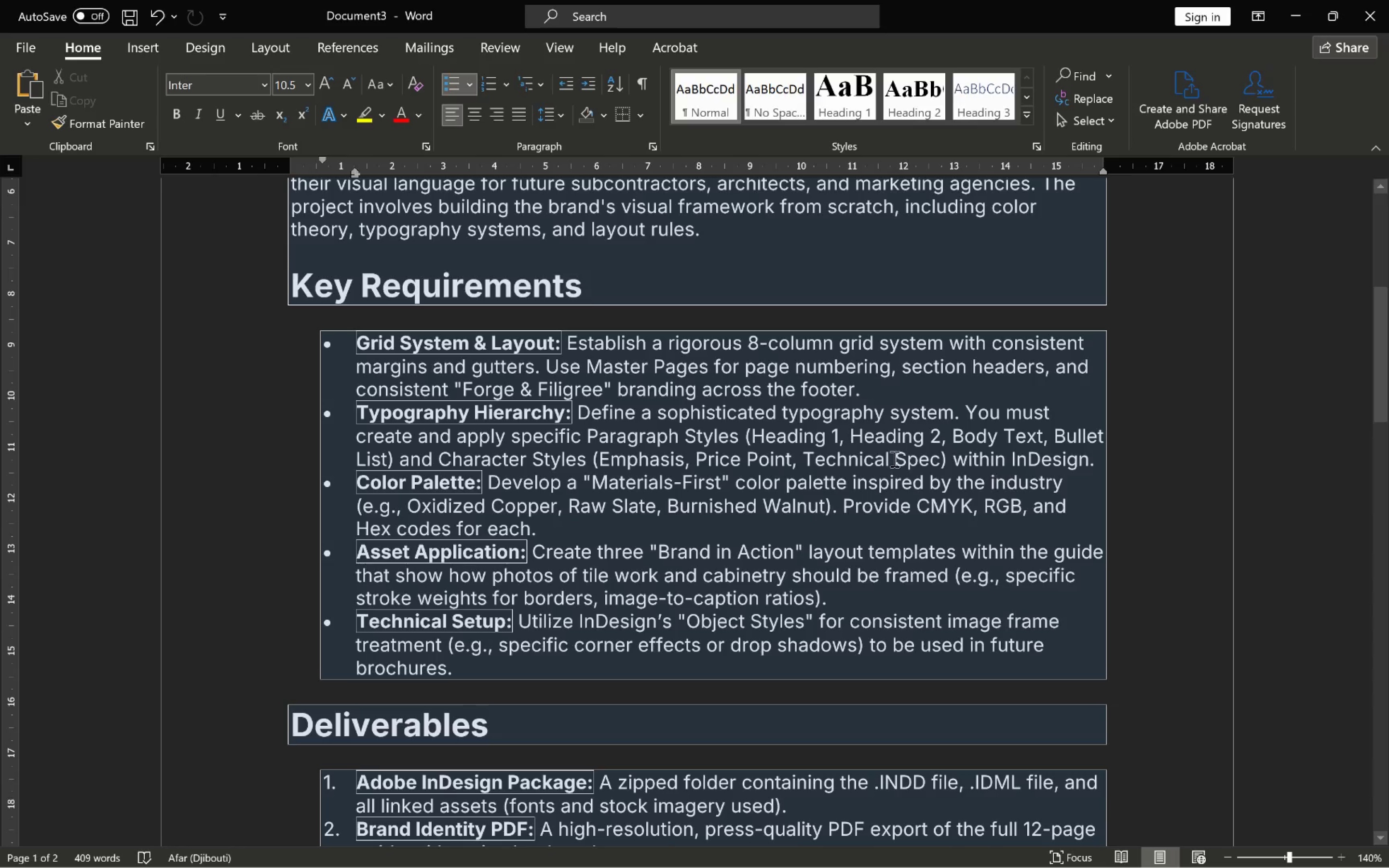 
hold_key(key=AltLeft, duration=0.69)
 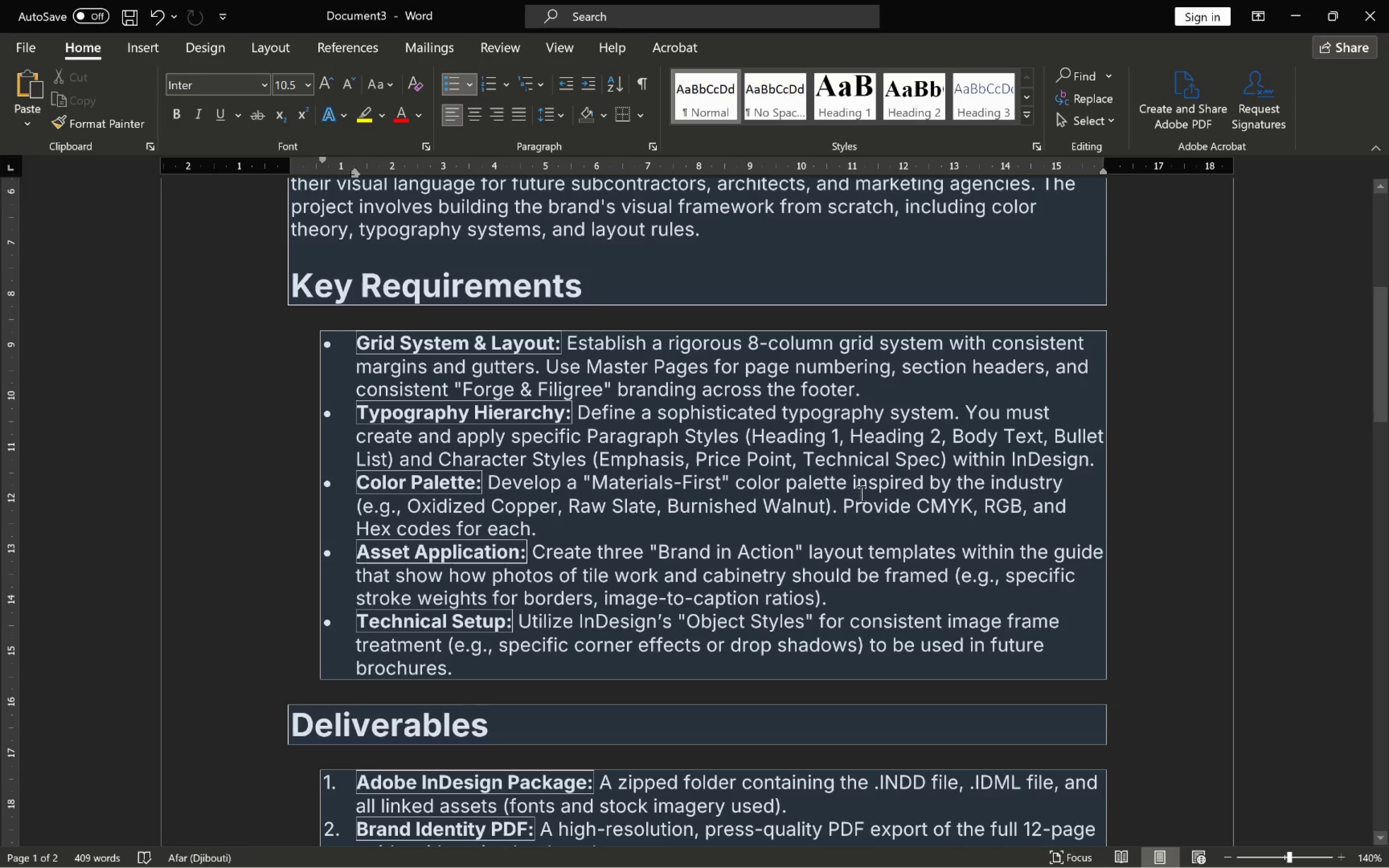 
key(Alt+Tab)
 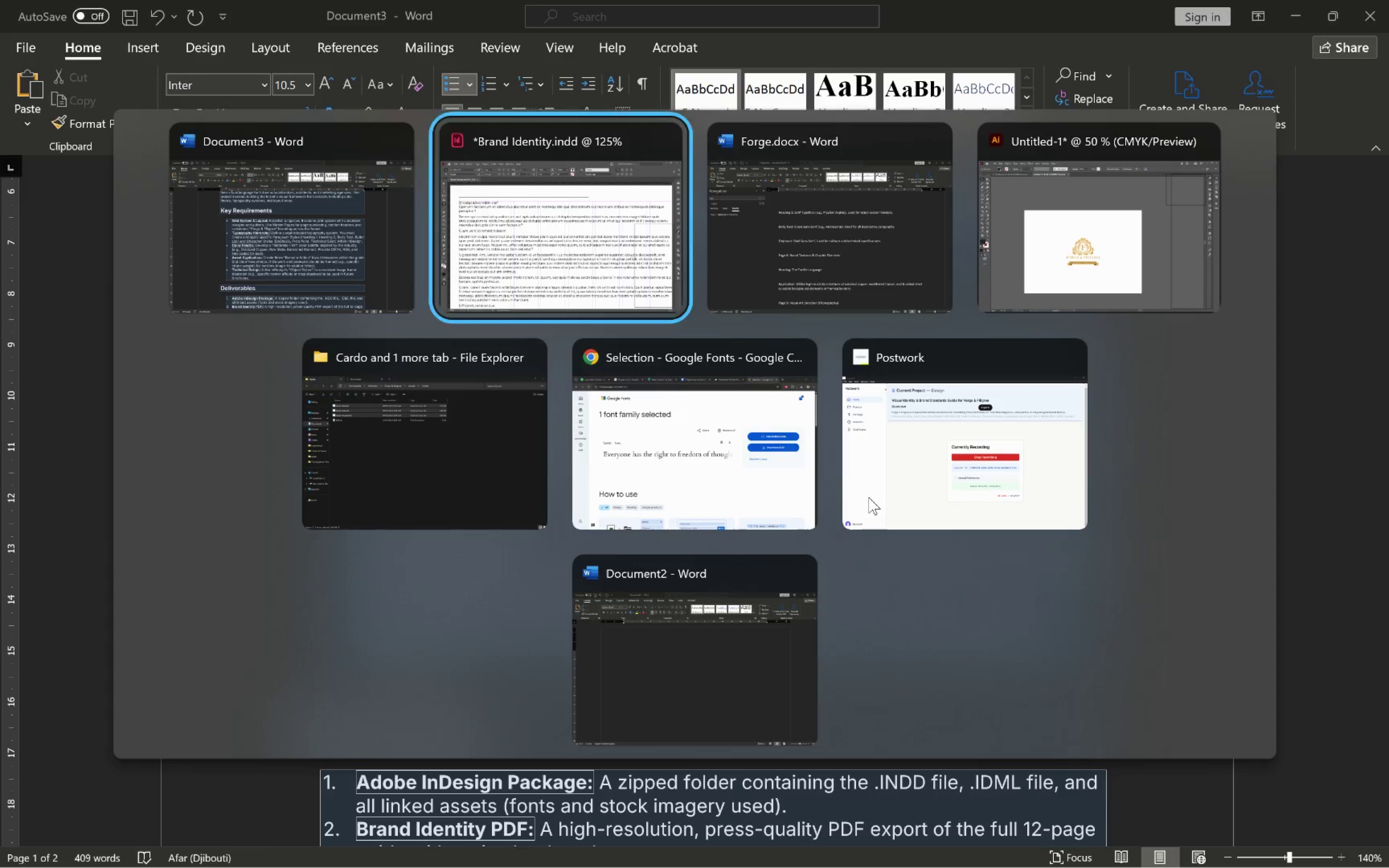 
key(Alt+Tab)
 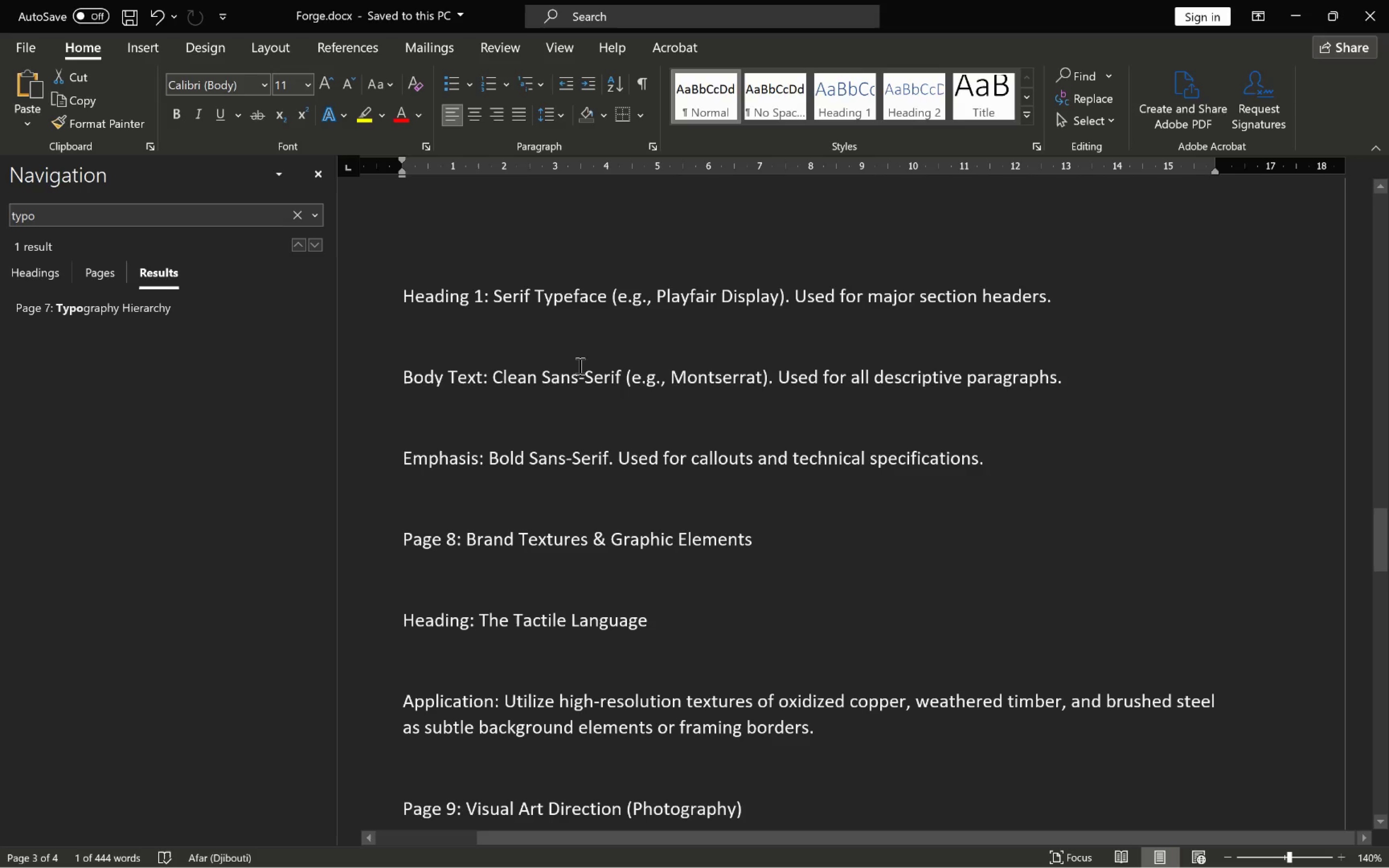 
scroll: coordinate [634, 425], scroll_direction: up, amount: 2.0
 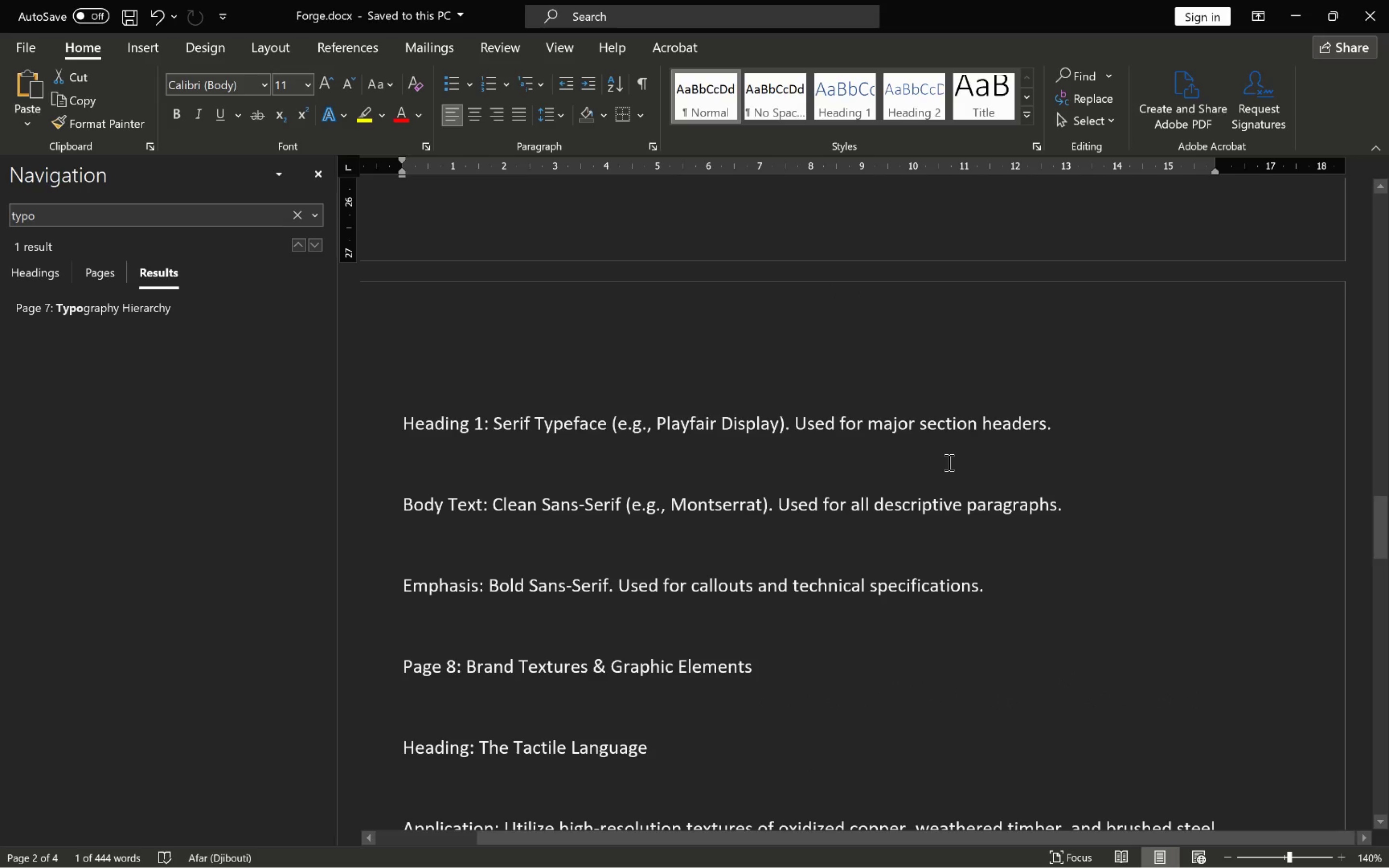 
key(Alt+Tab)
 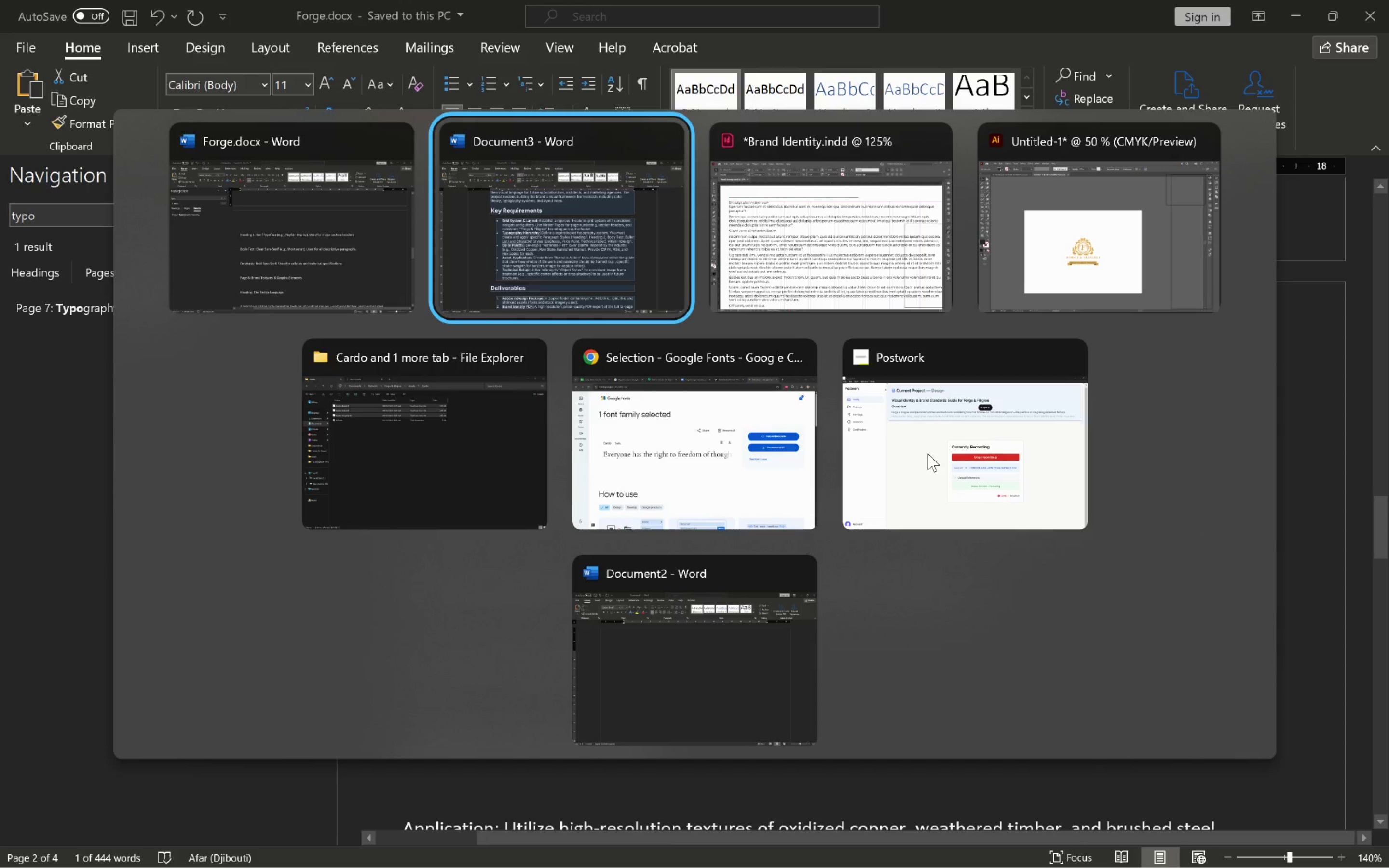 
key(Alt+Tab)
 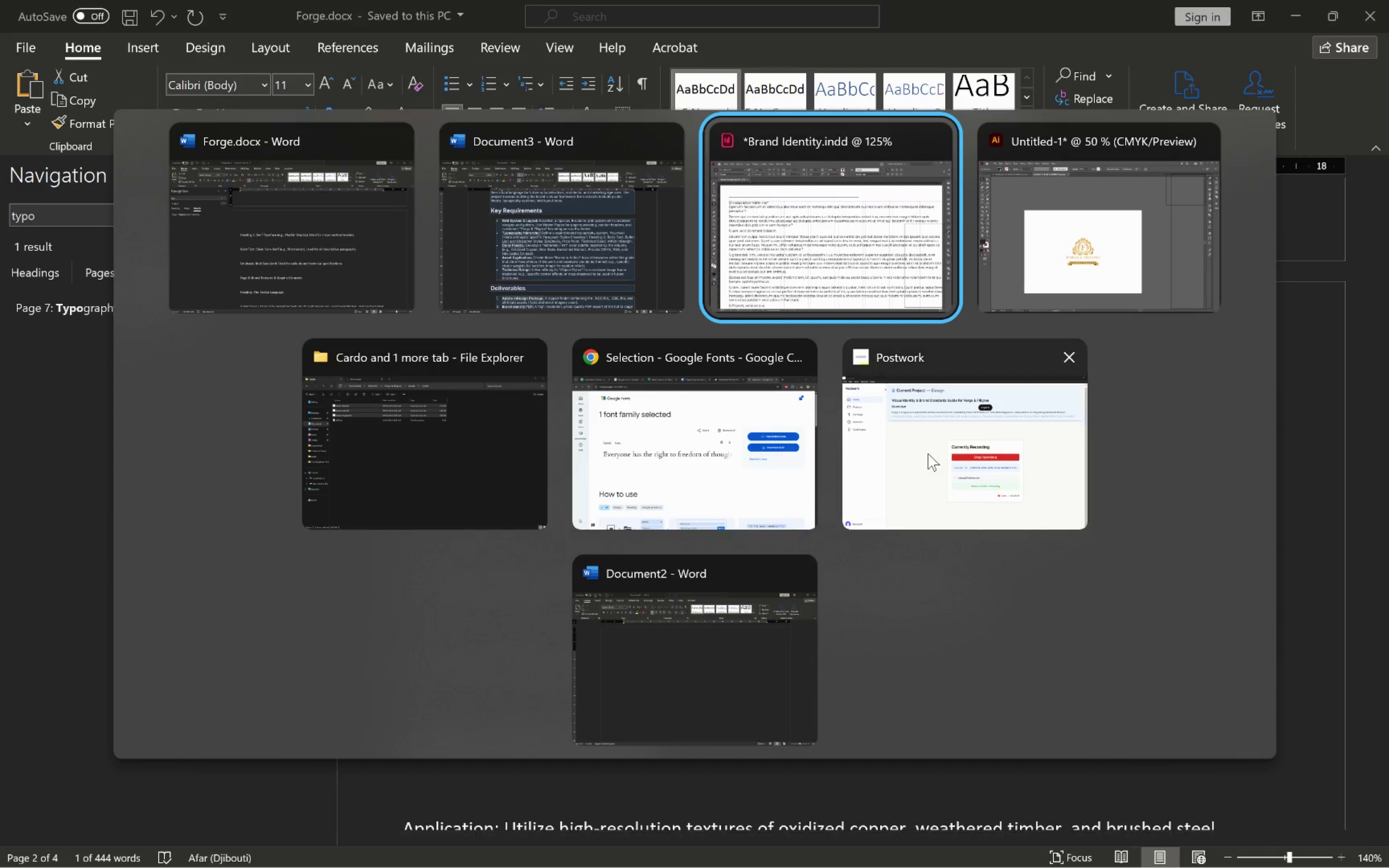 
key(Alt+Tab)
 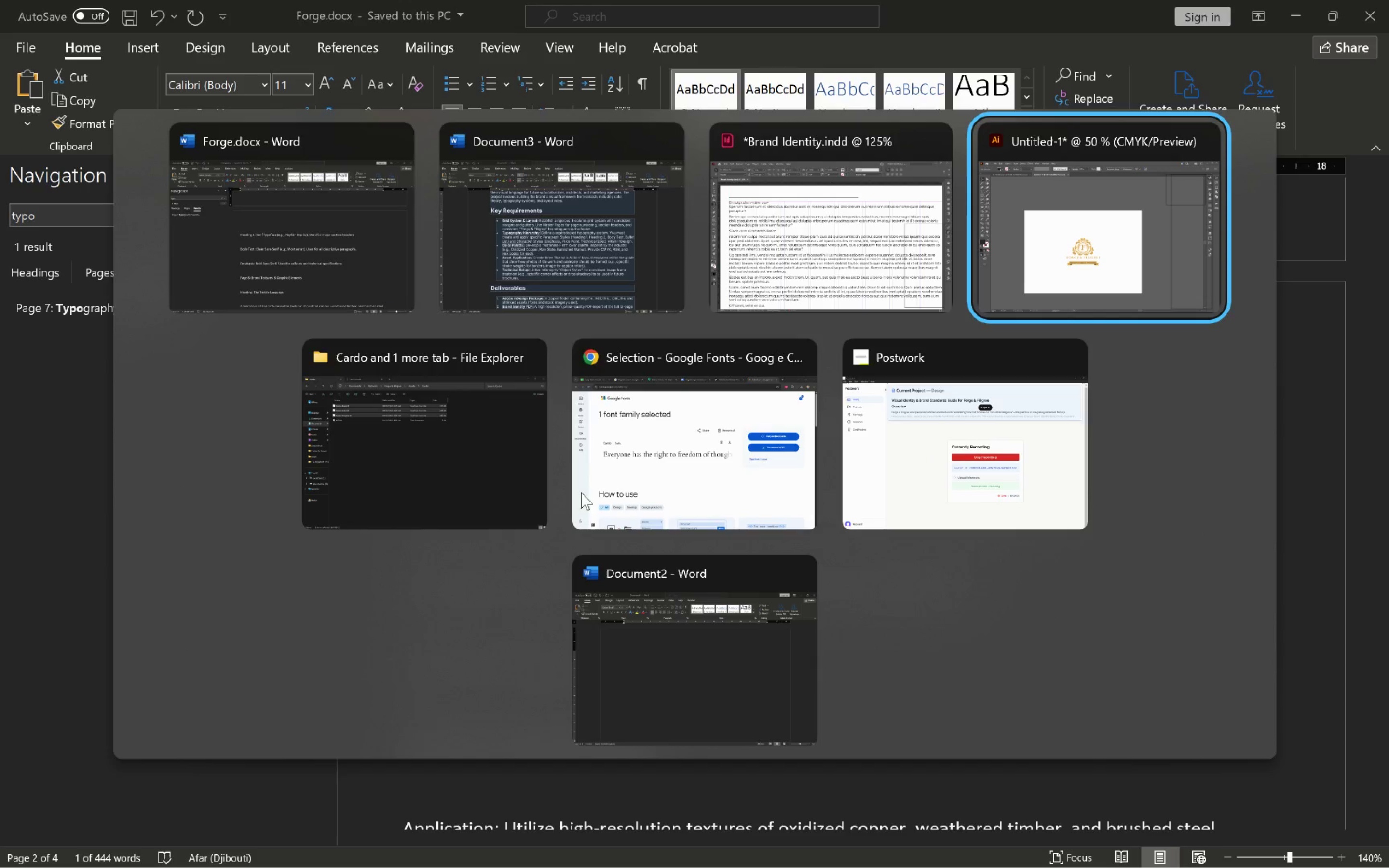 
left_click([744, 458])
 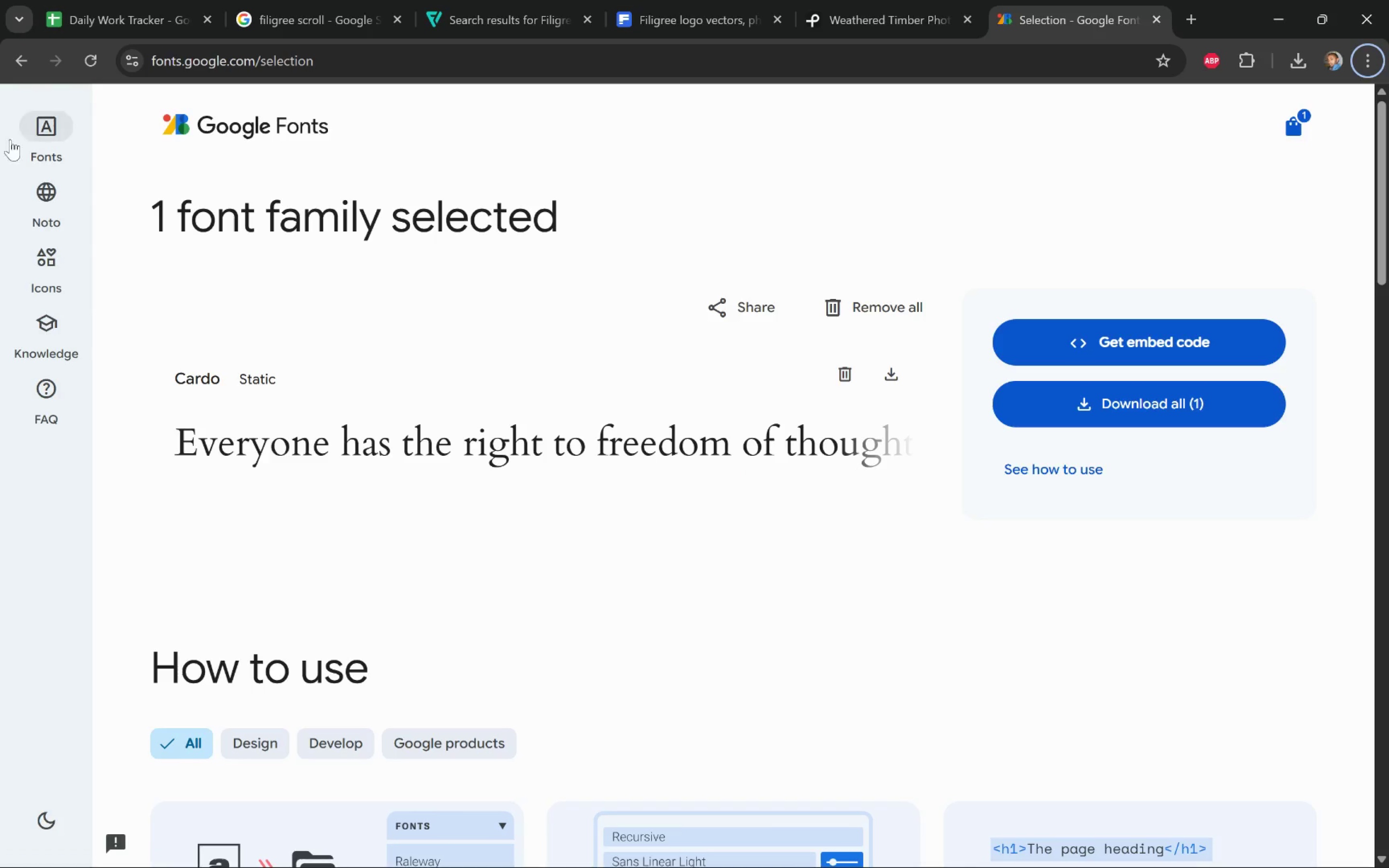 
left_click([39, 138])
 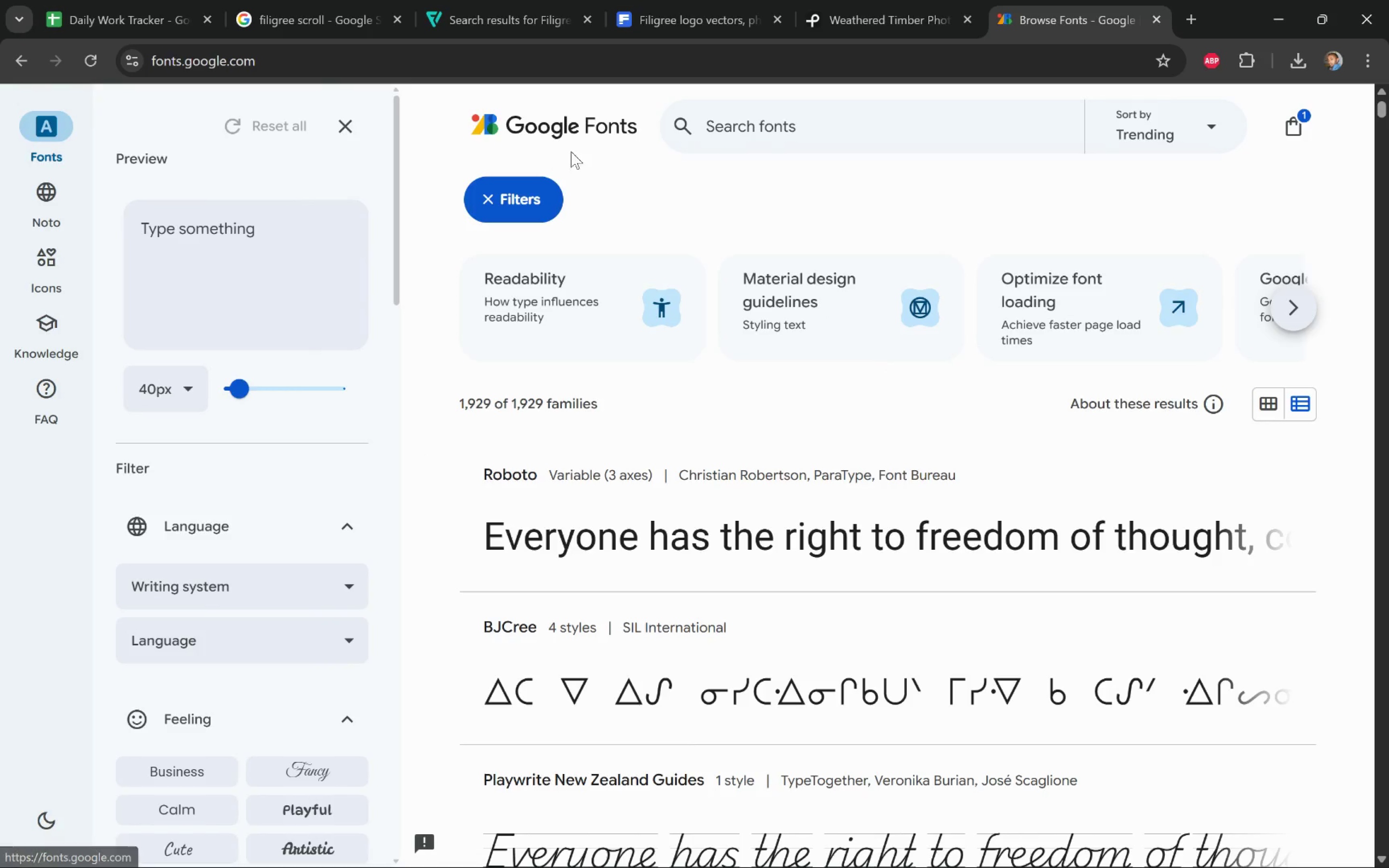 
left_click([773, 133])
 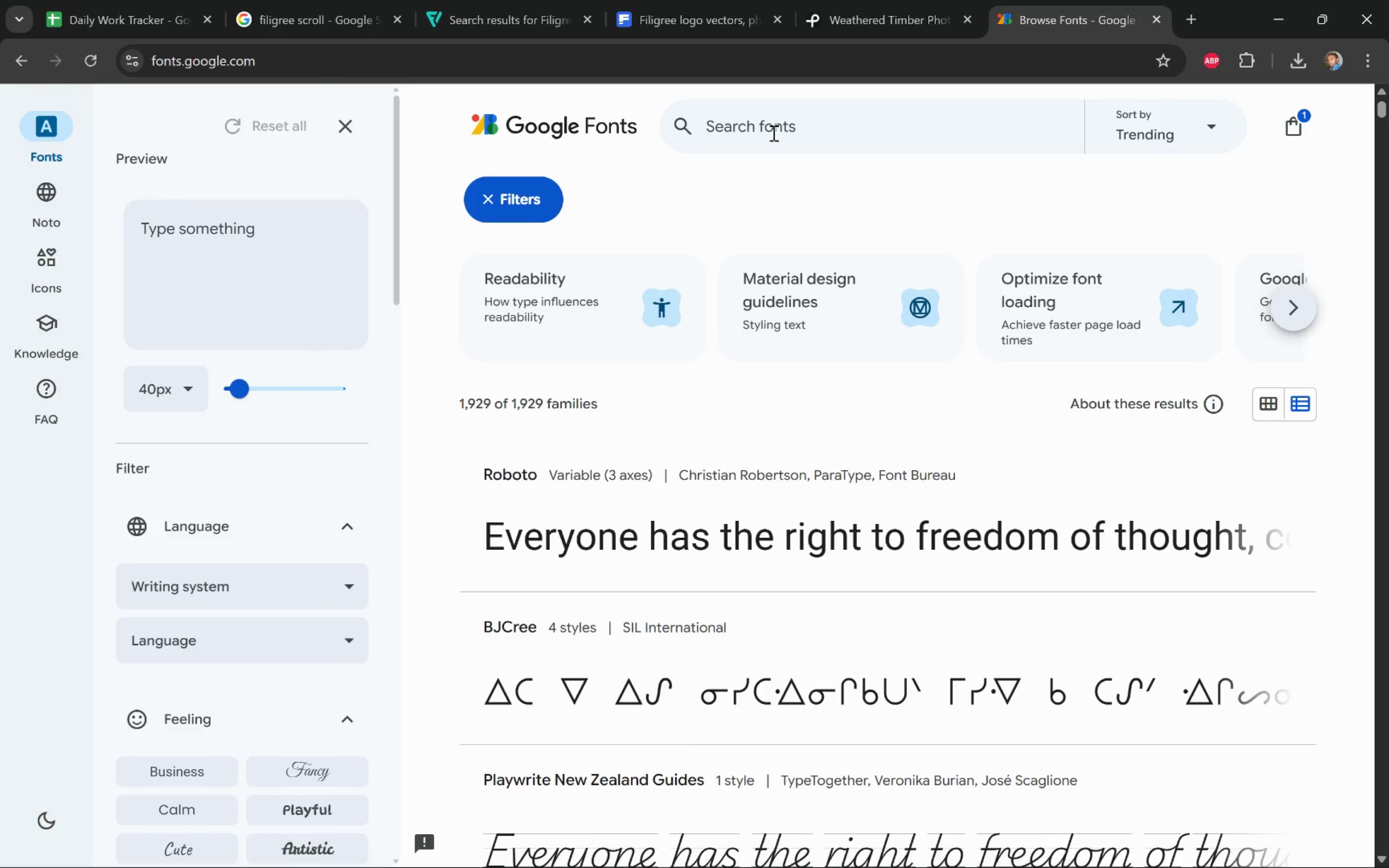 
type(play)
 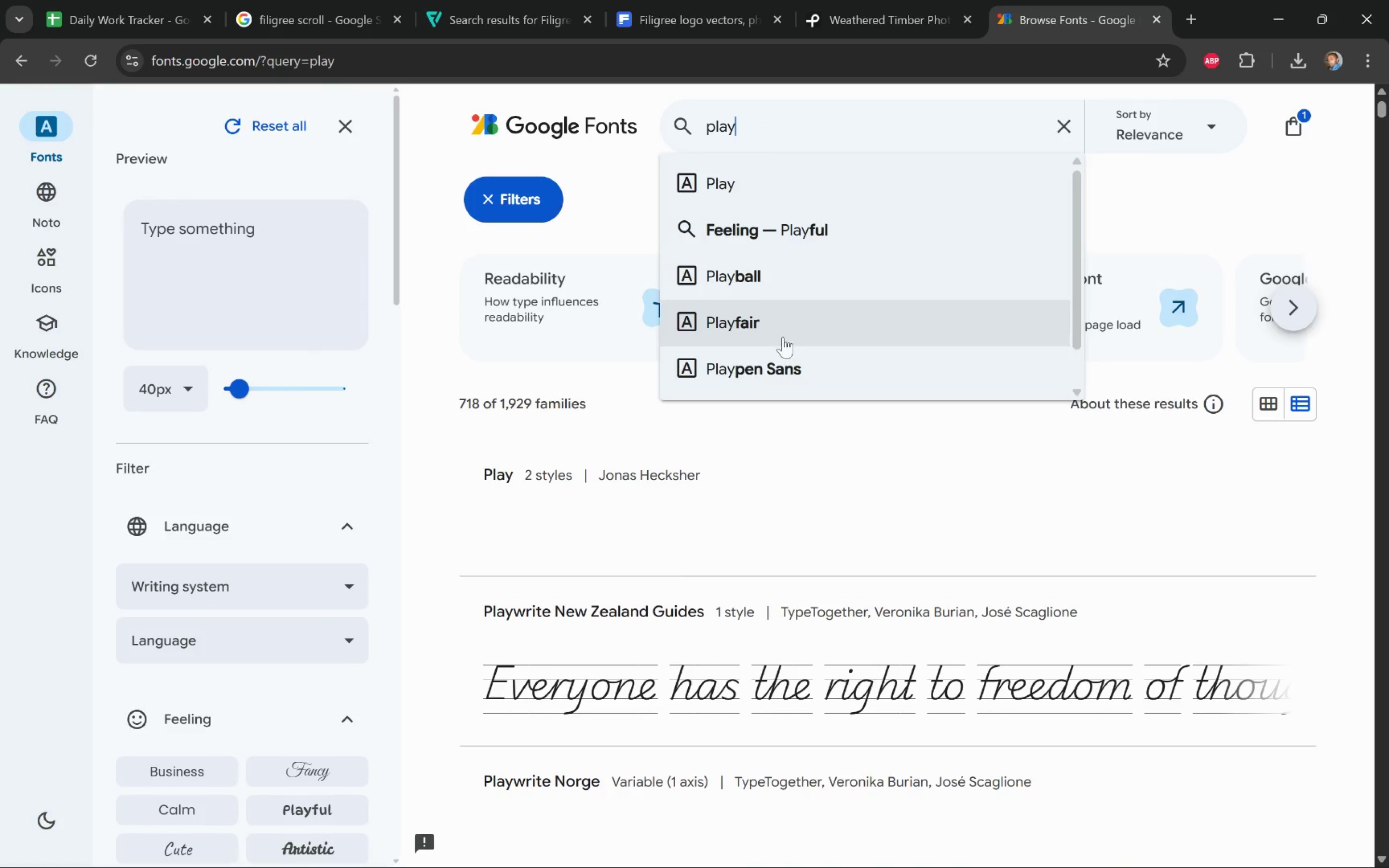 
left_click([781, 330])
 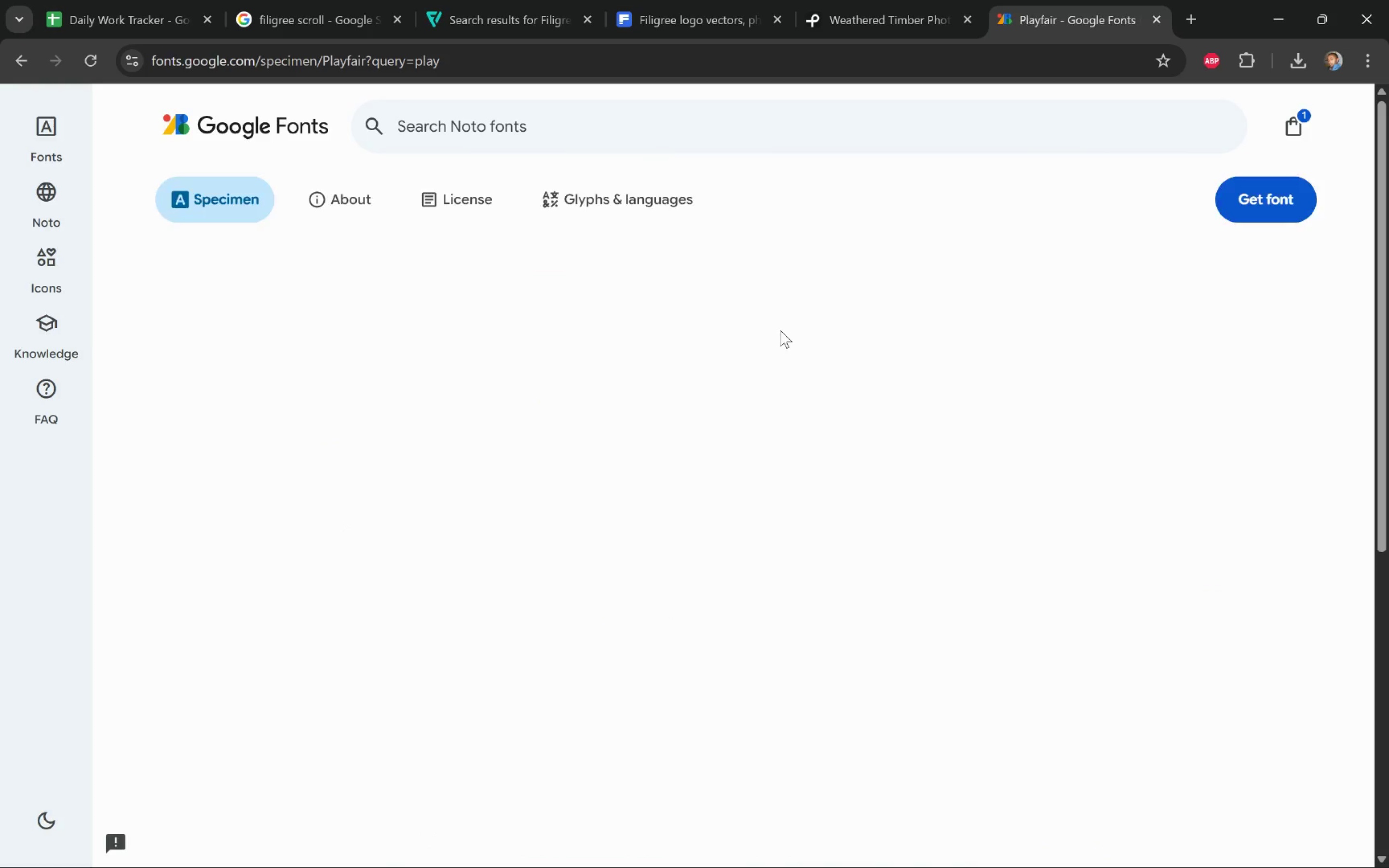 
mouse_move([773, 317])
 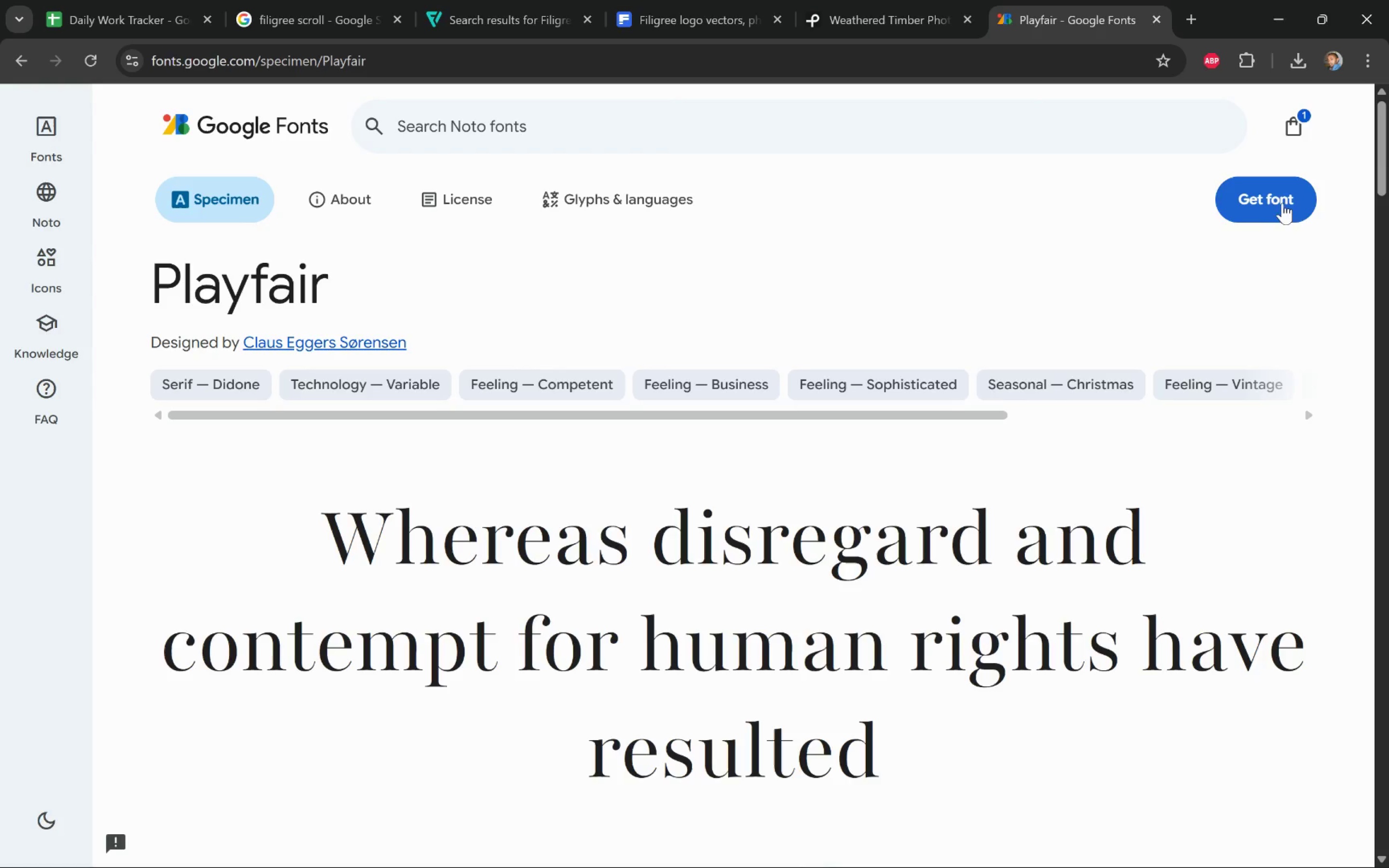 
left_click([1276, 200])
 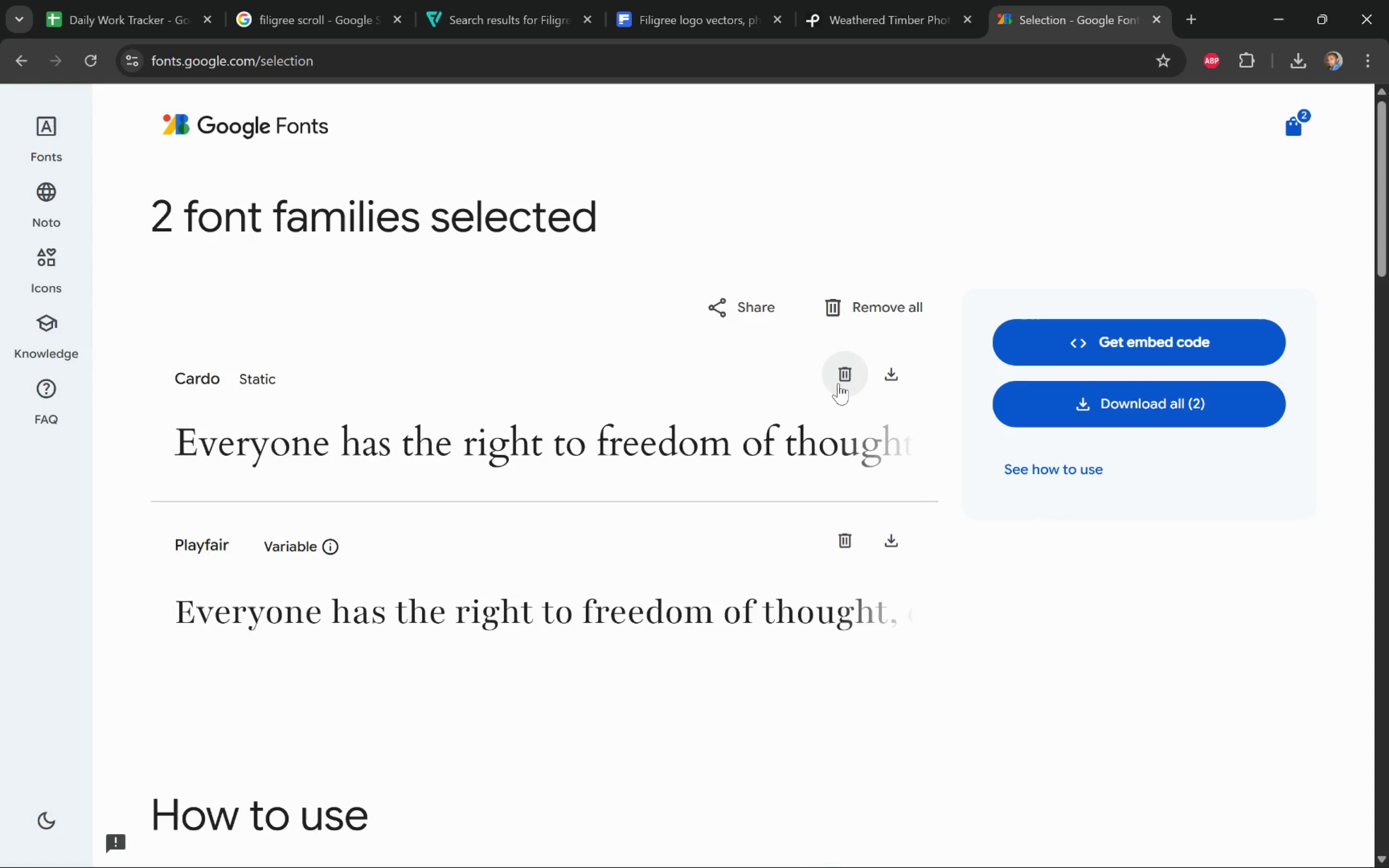 
left_click([838, 383])
 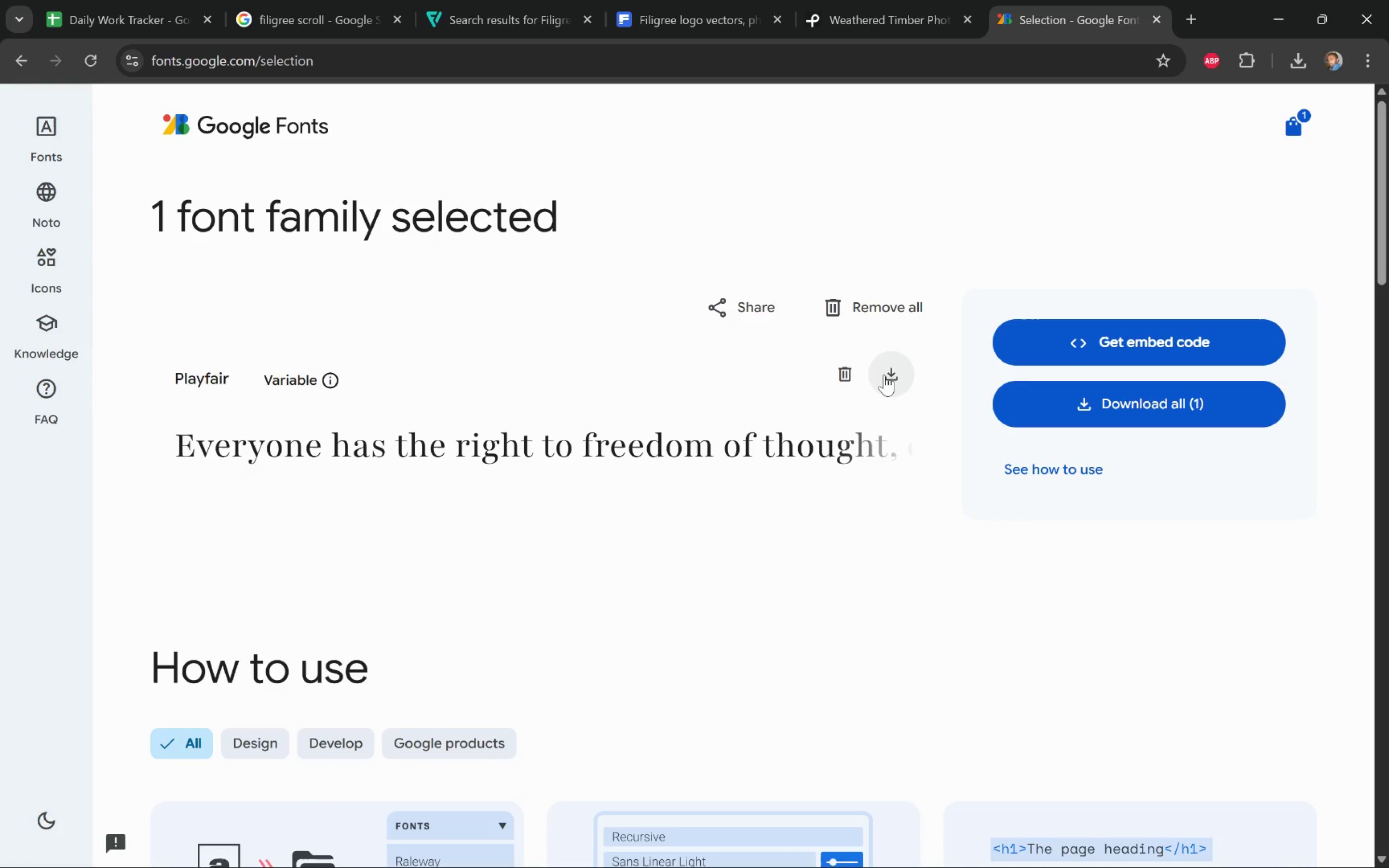 
left_click([885, 375])
 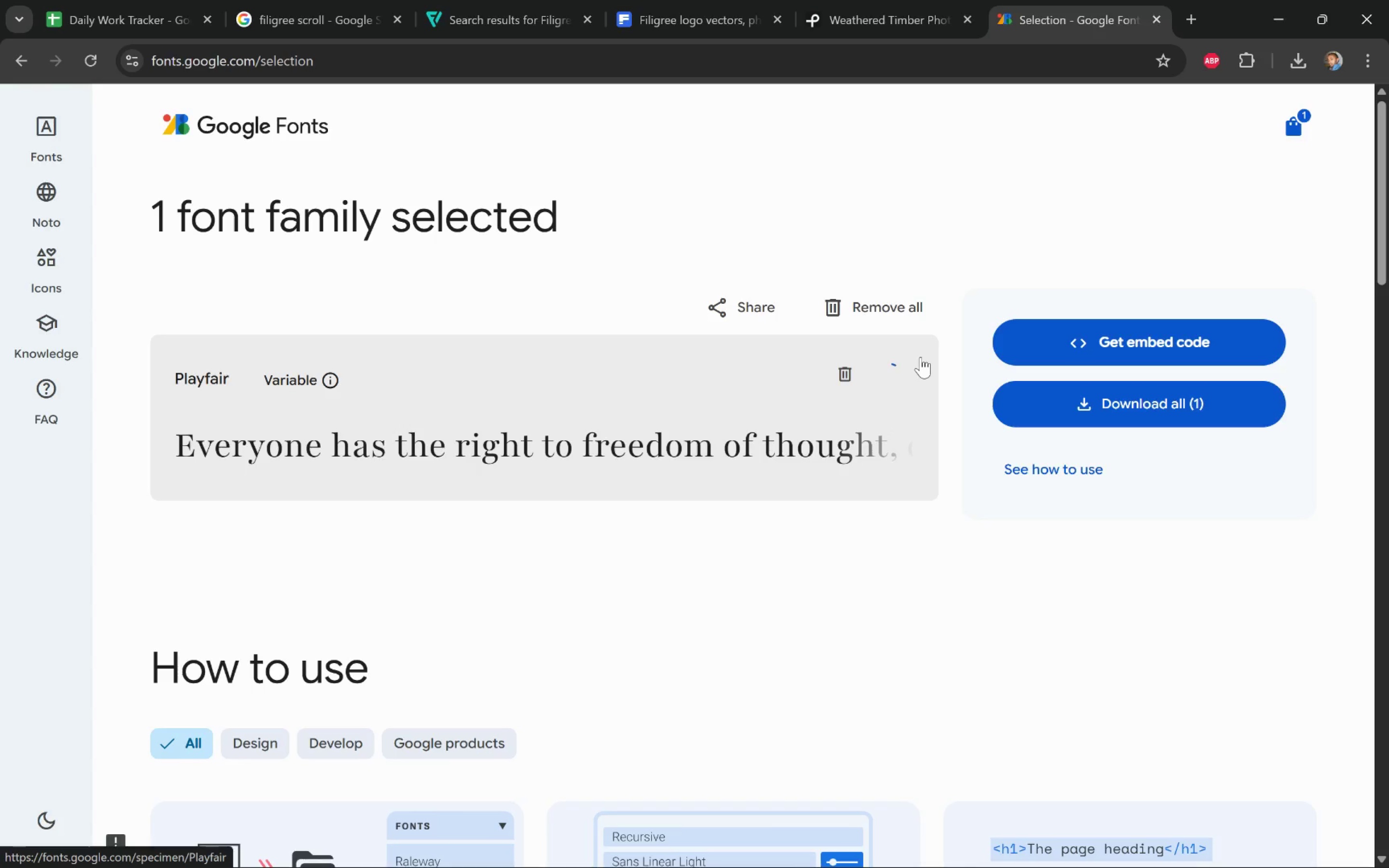 
wait(12.2)
 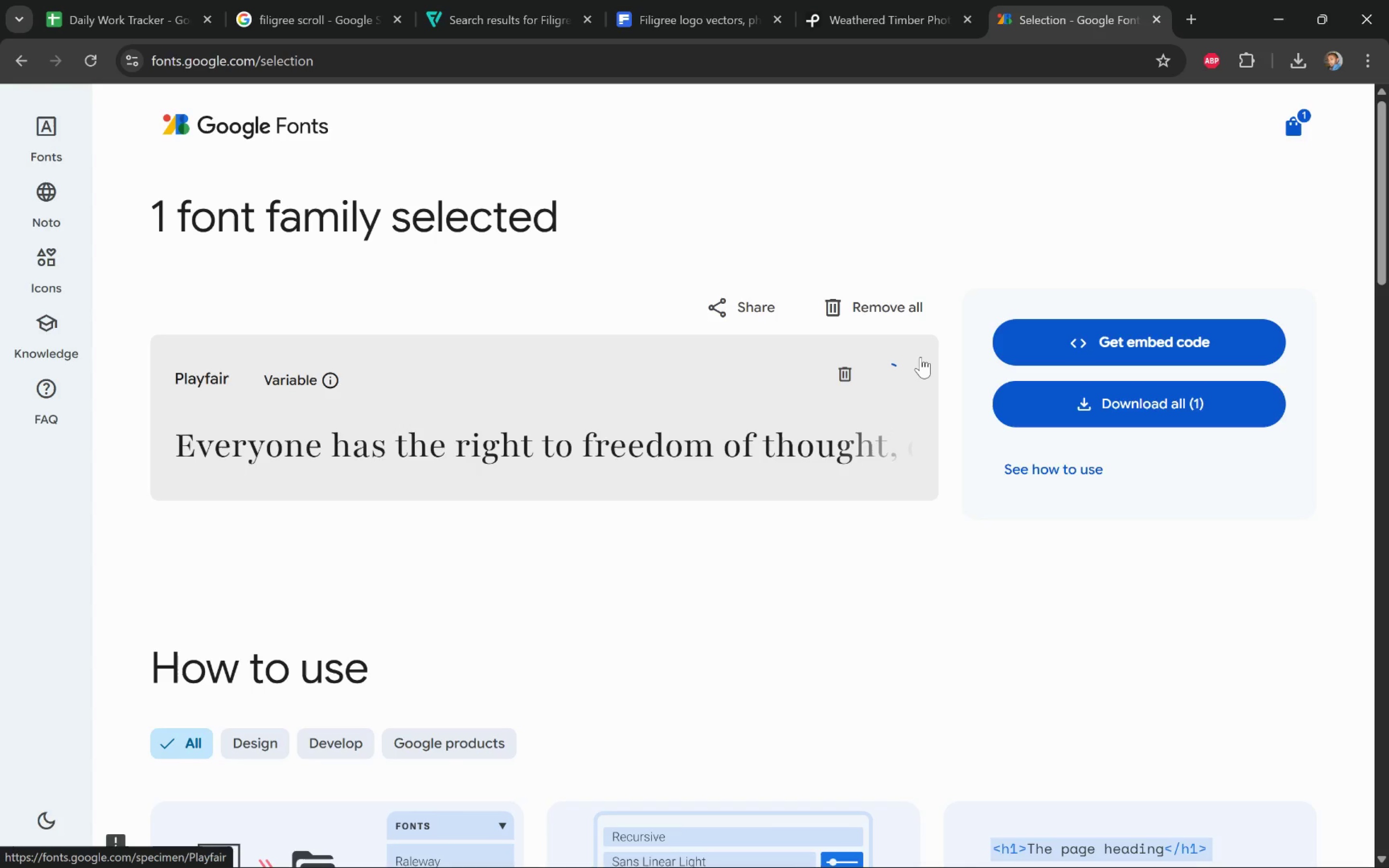 
key(Alt+Tab)
 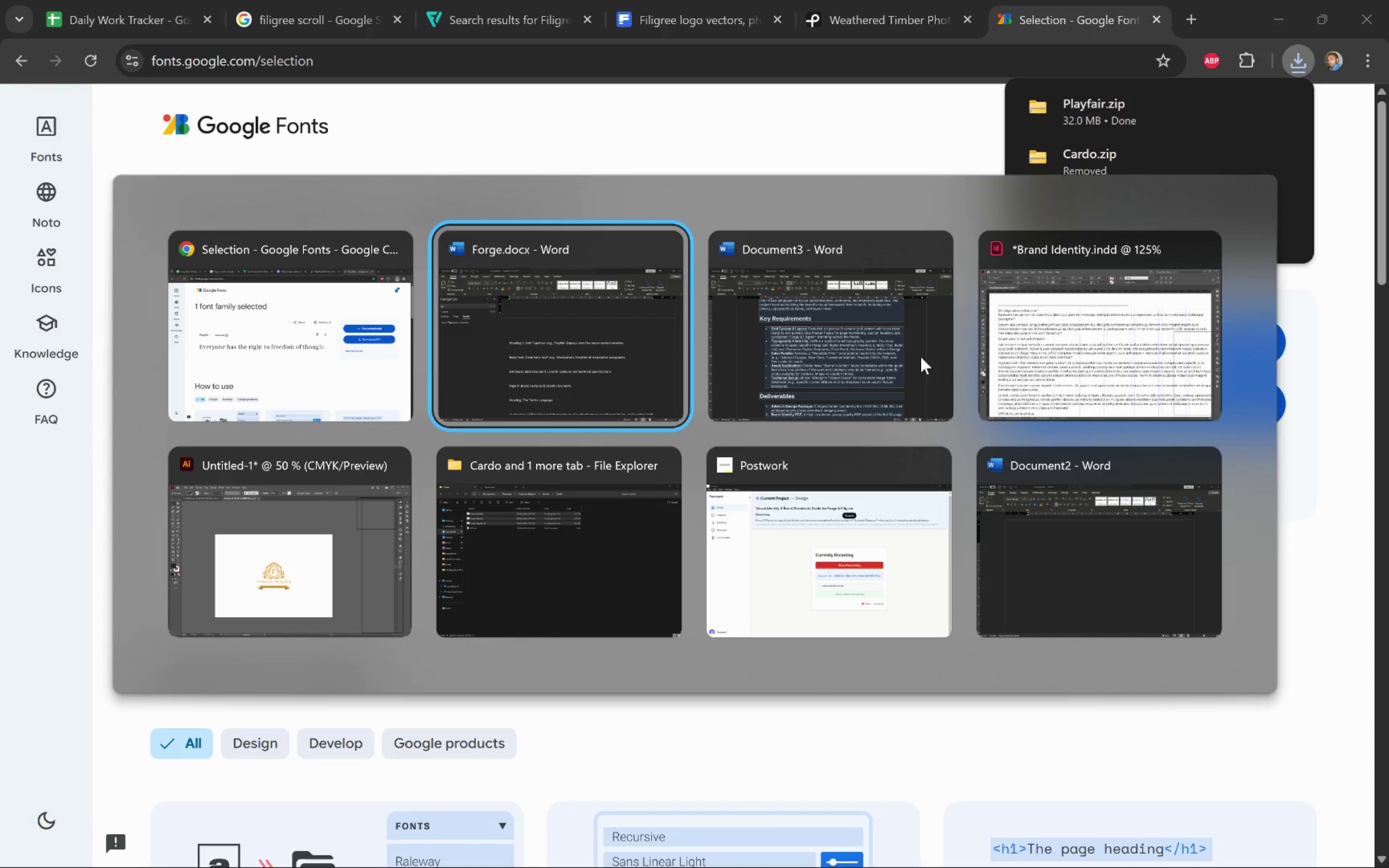 
key(Alt+Tab)
 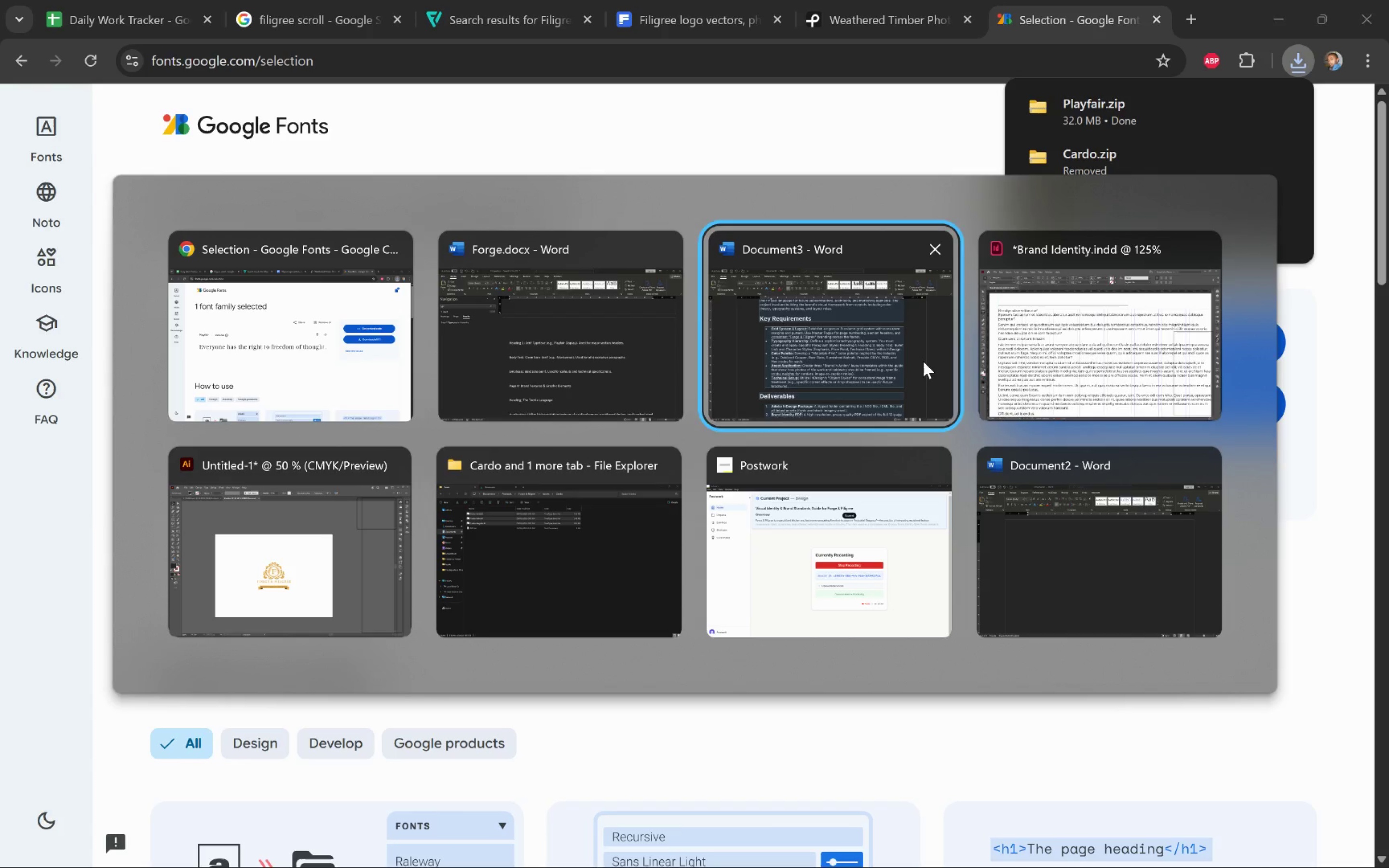 
key(Alt+Tab)
 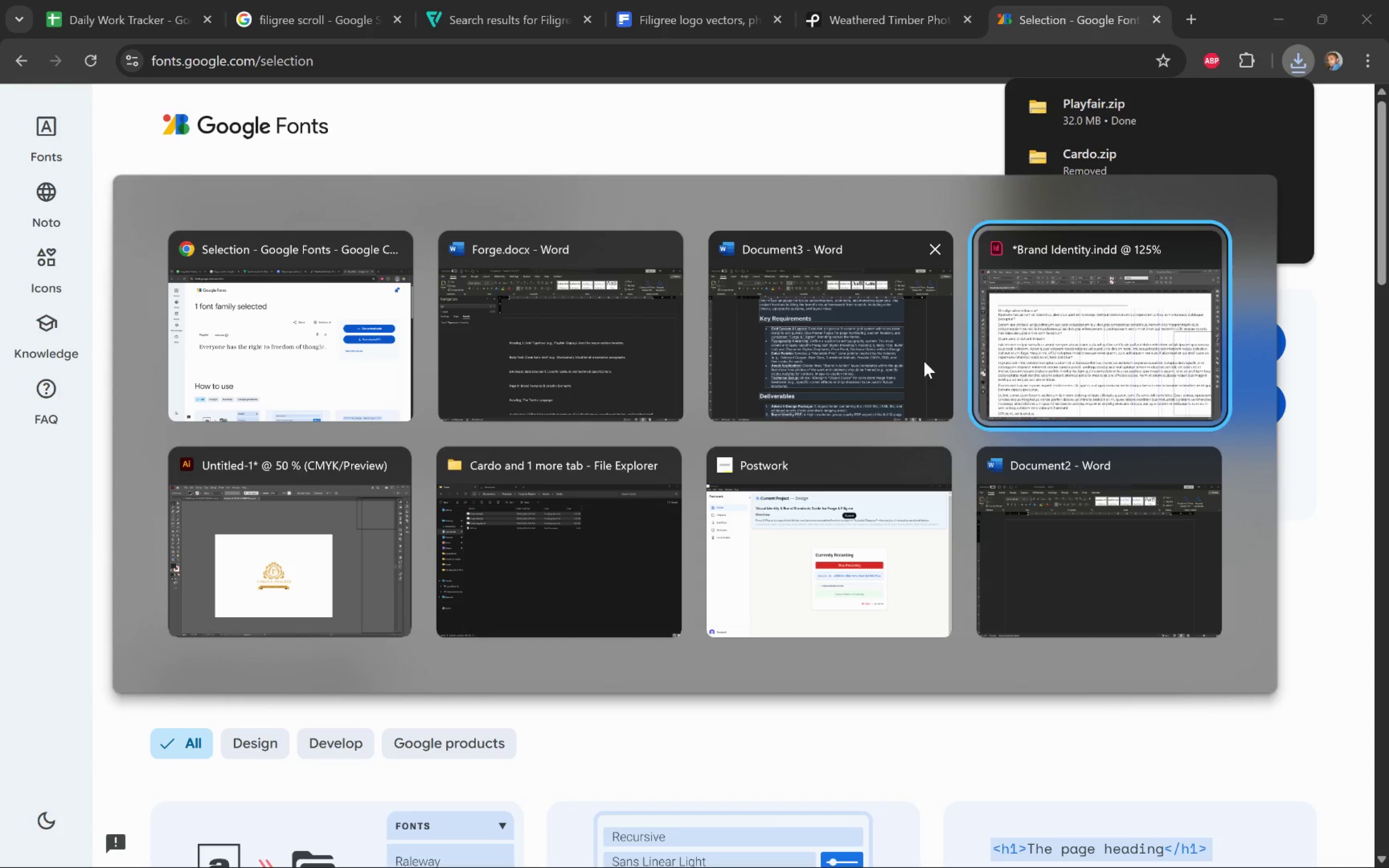 
key(Alt+Tab)
 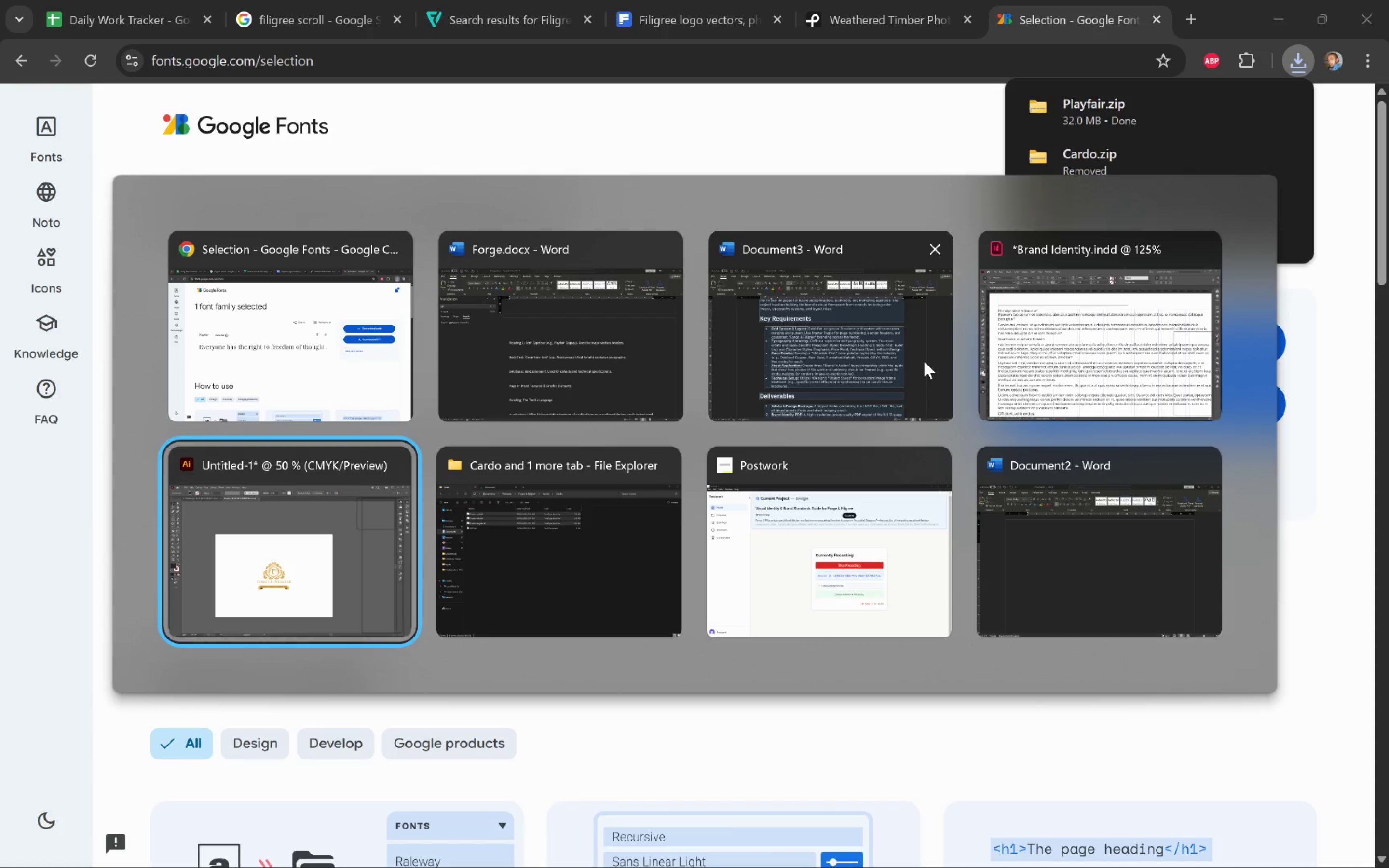 
key(Alt+Tab)
 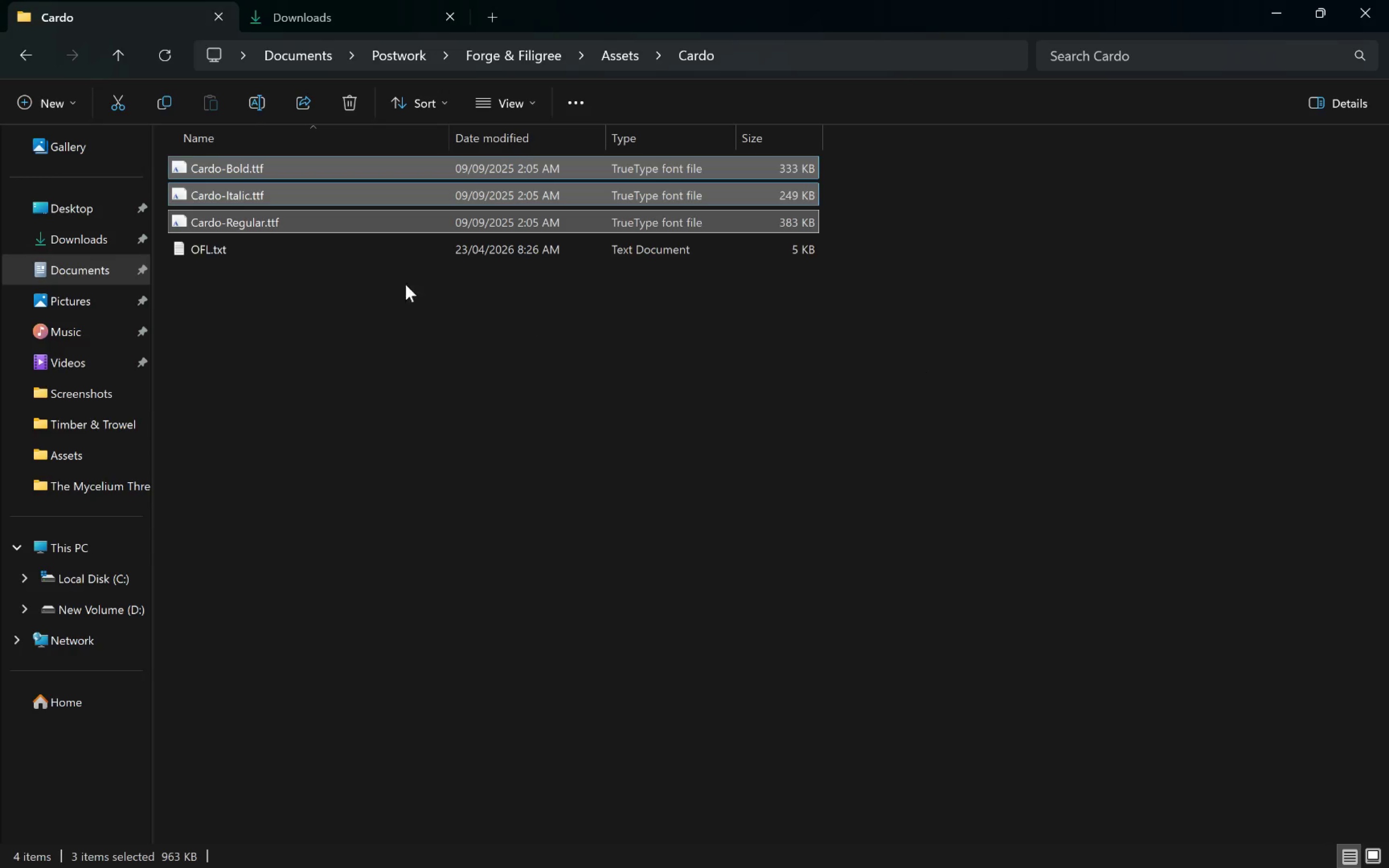 
left_click([406, 327])
 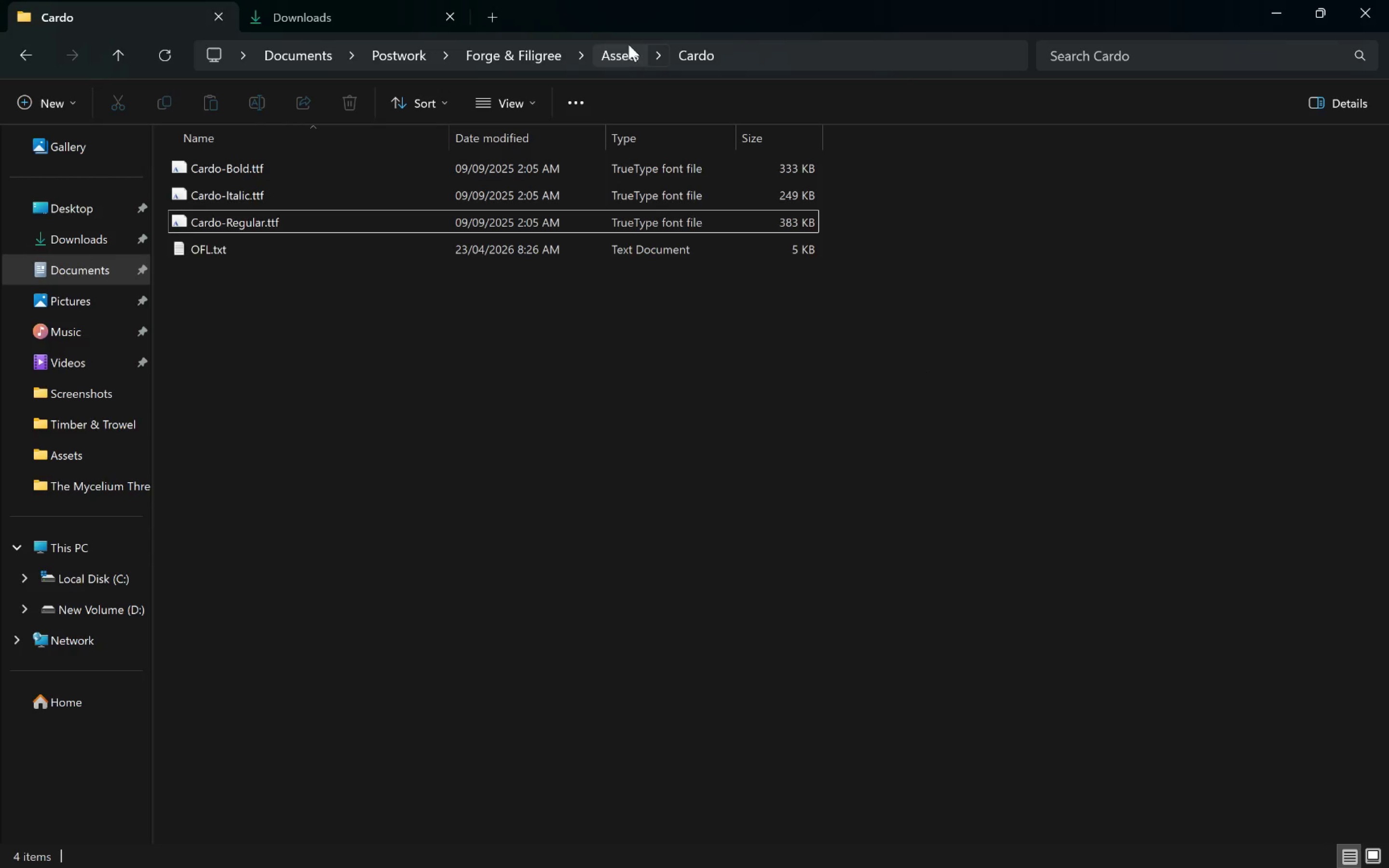 
left_click([628, 44])
 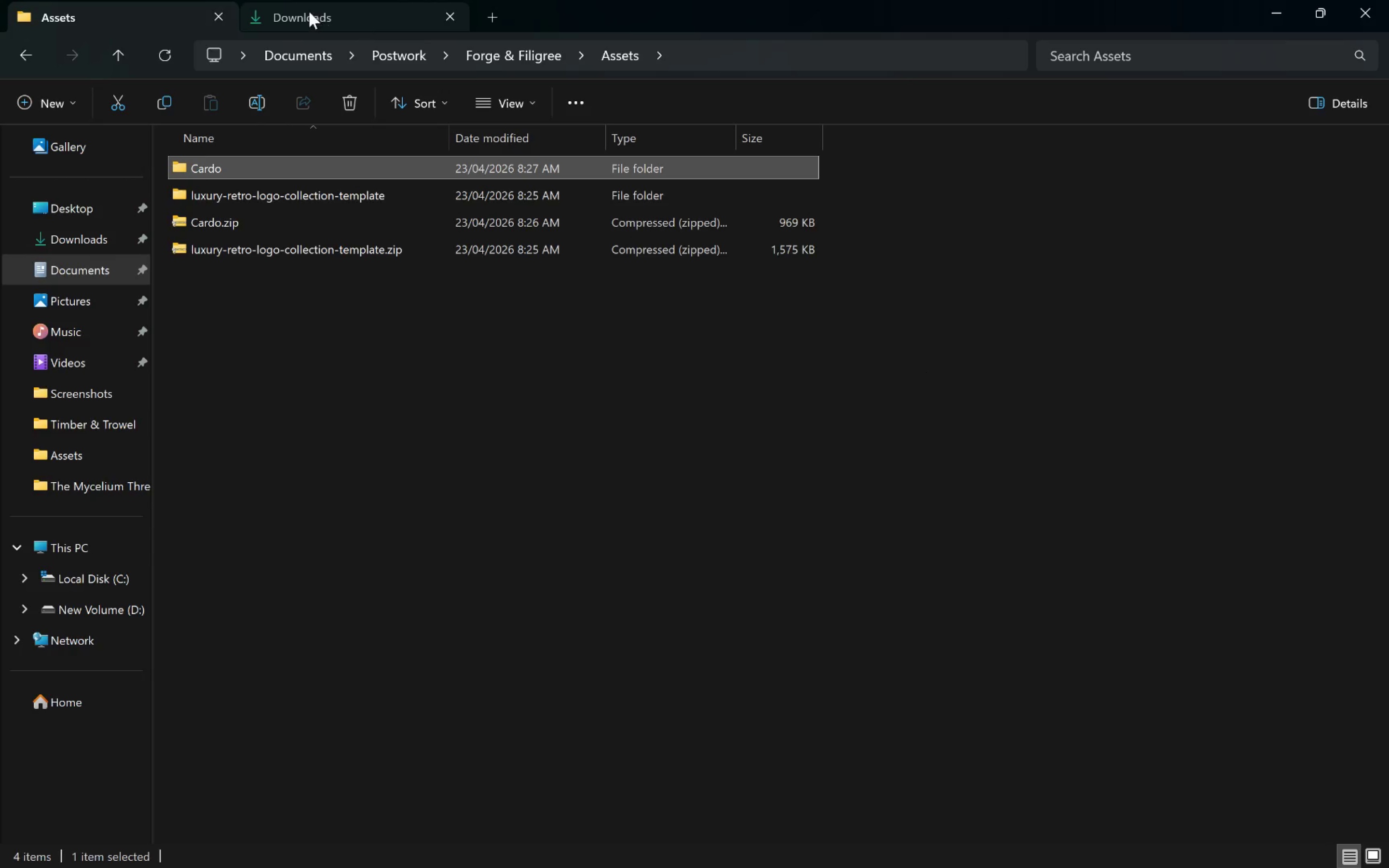 
left_click([309, 12])
 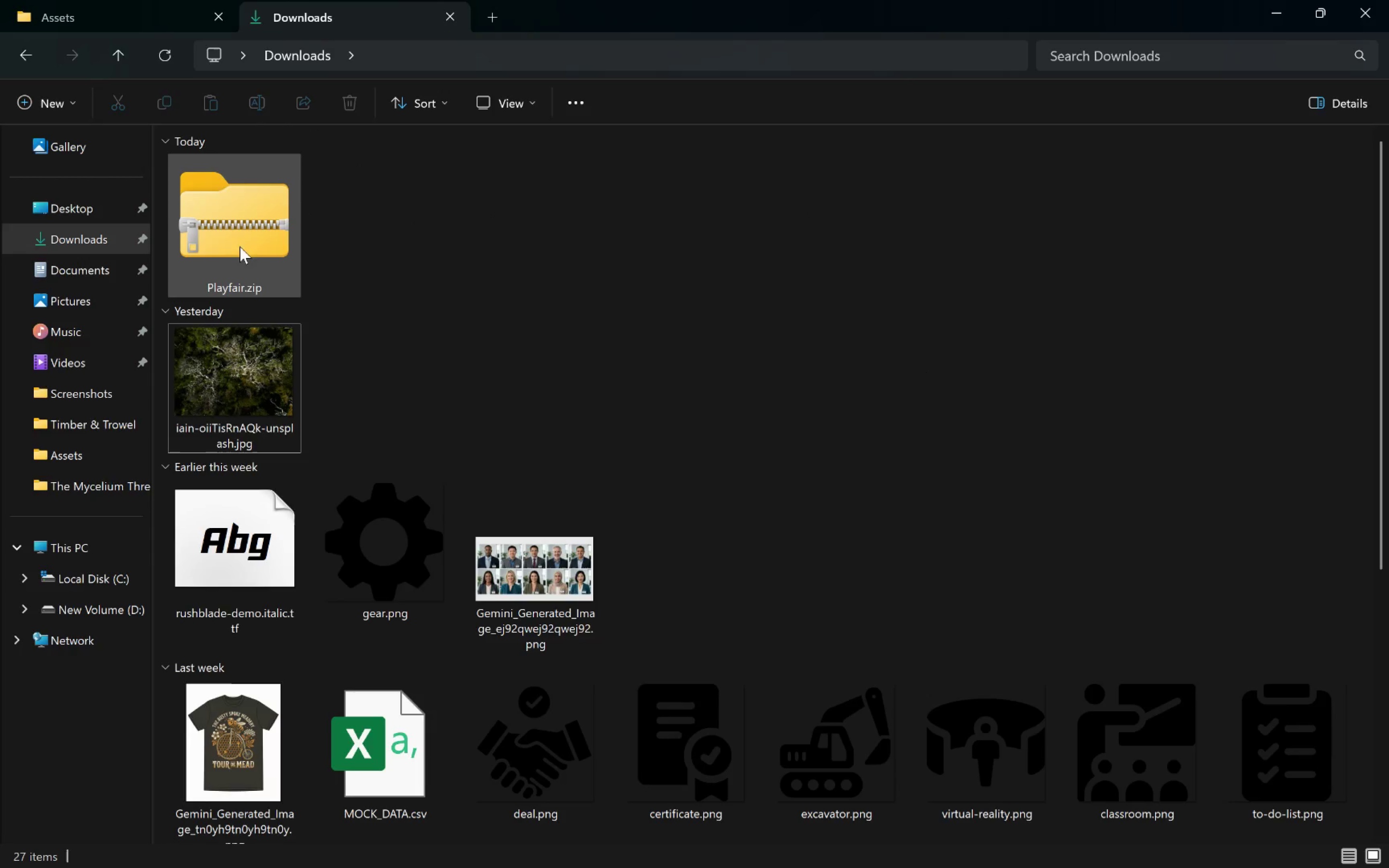 
left_click_drag(start_coordinate=[236, 236], to_coordinate=[362, 325])
 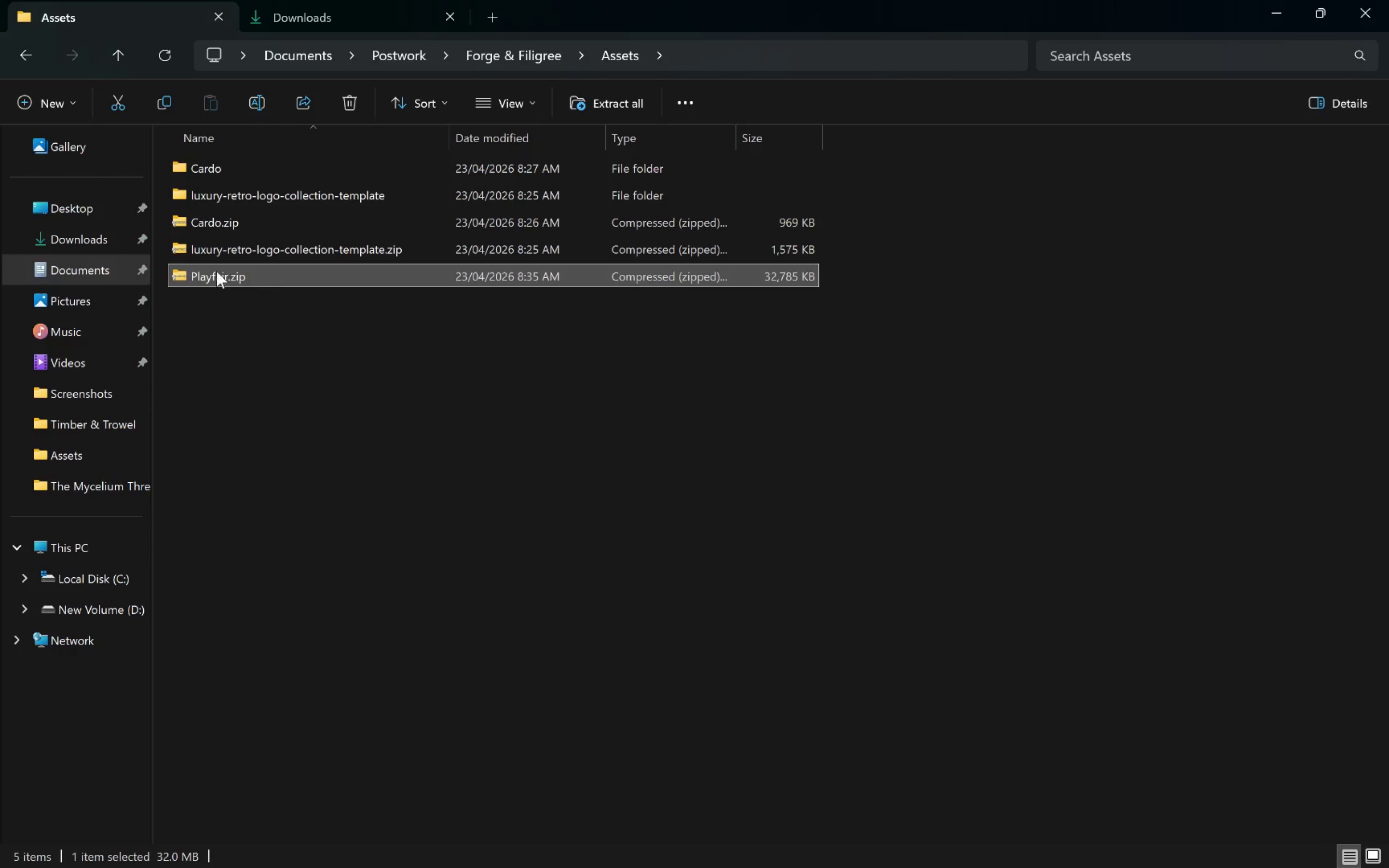 
right_click([208, 276])
 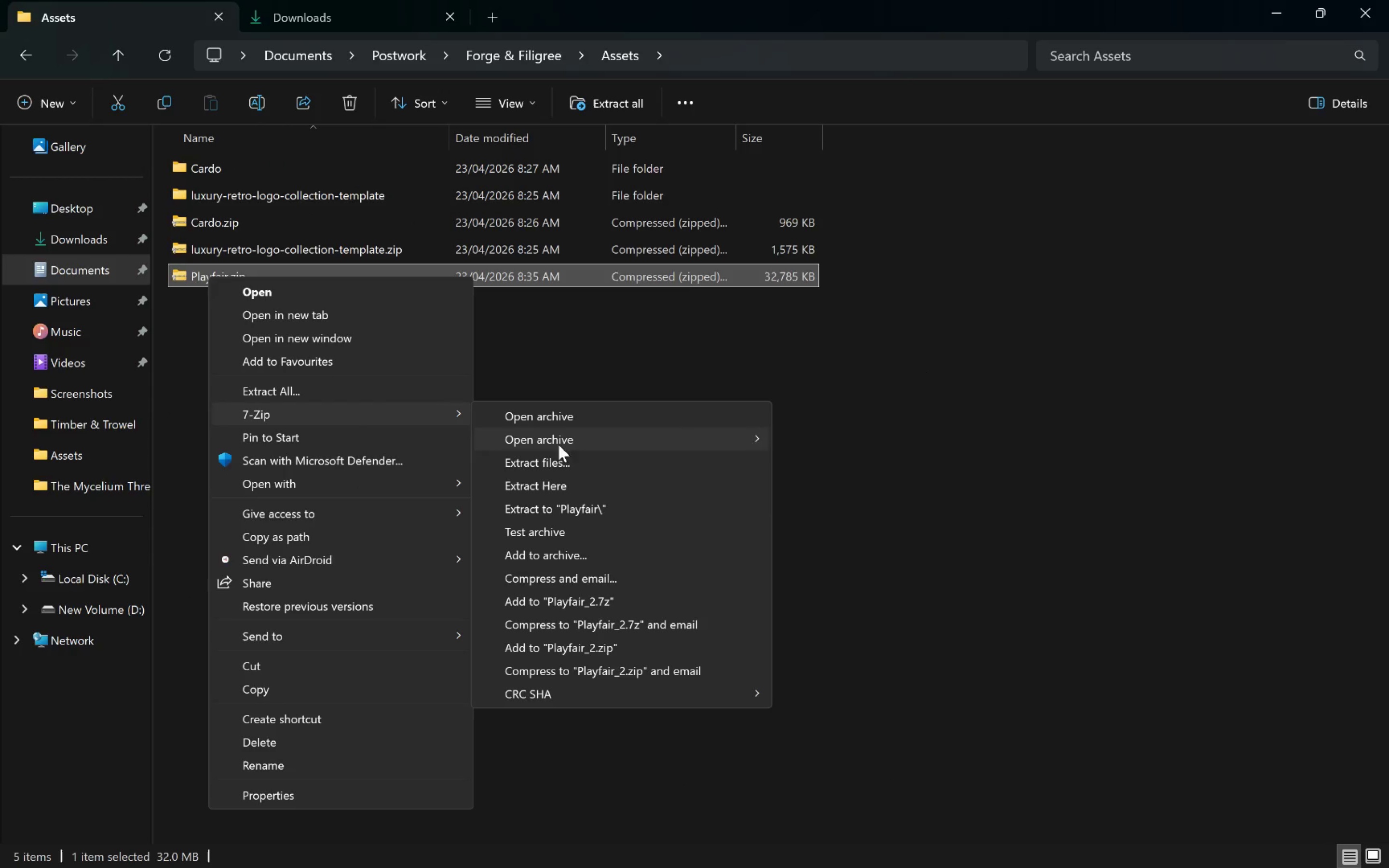 
left_click([573, 514])
 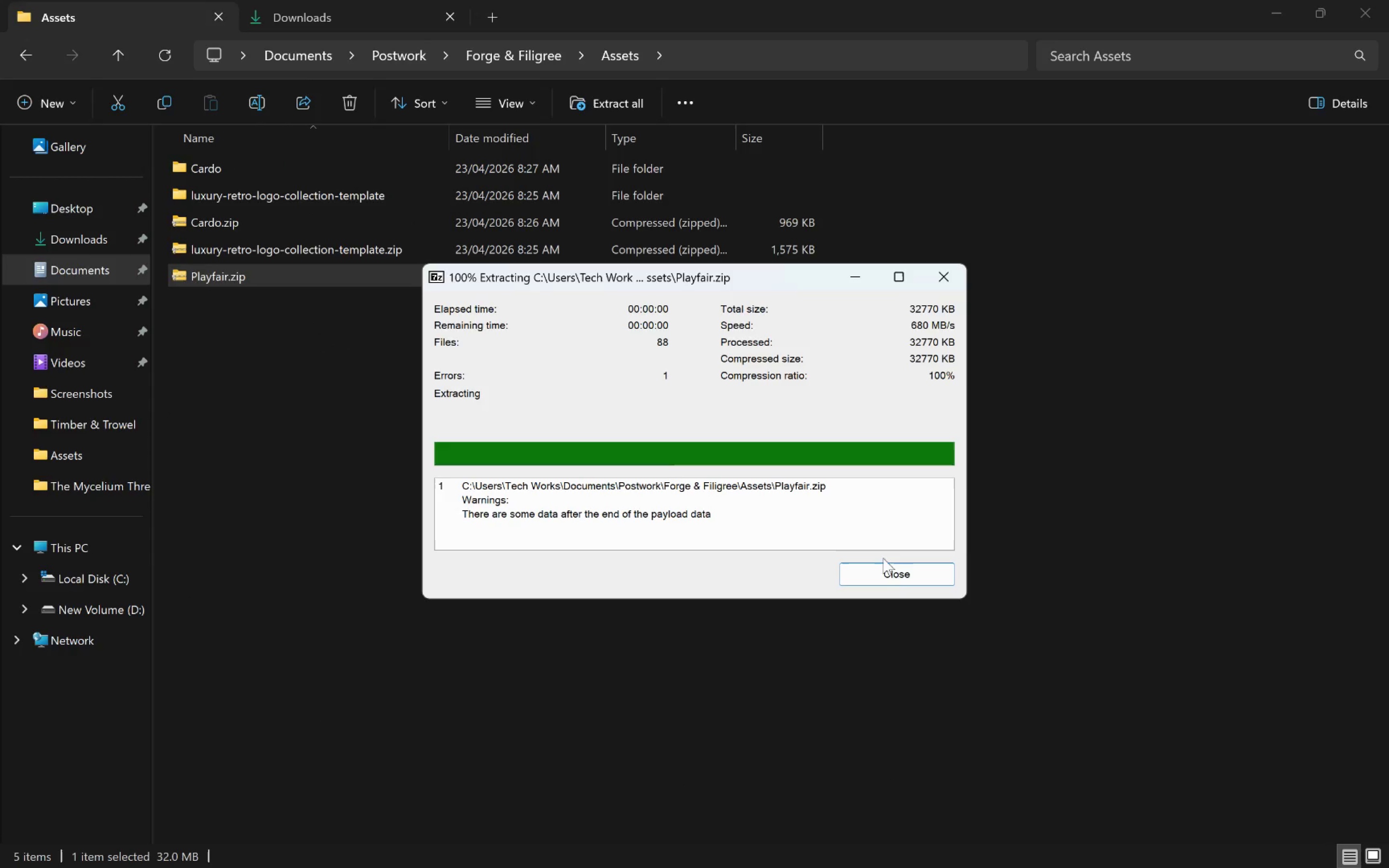 
left_click([901, 572])
 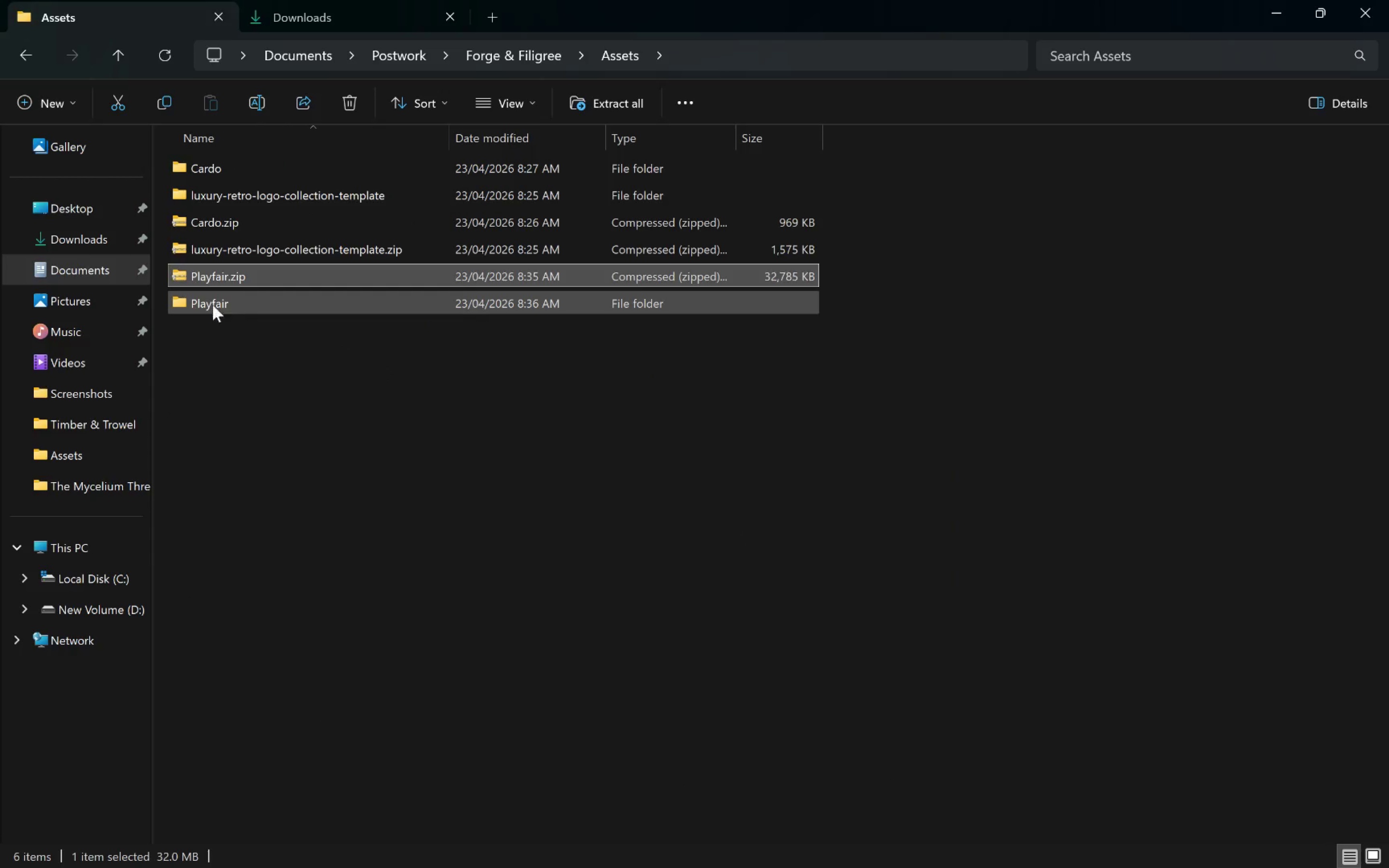 
double_click([210, 303])
 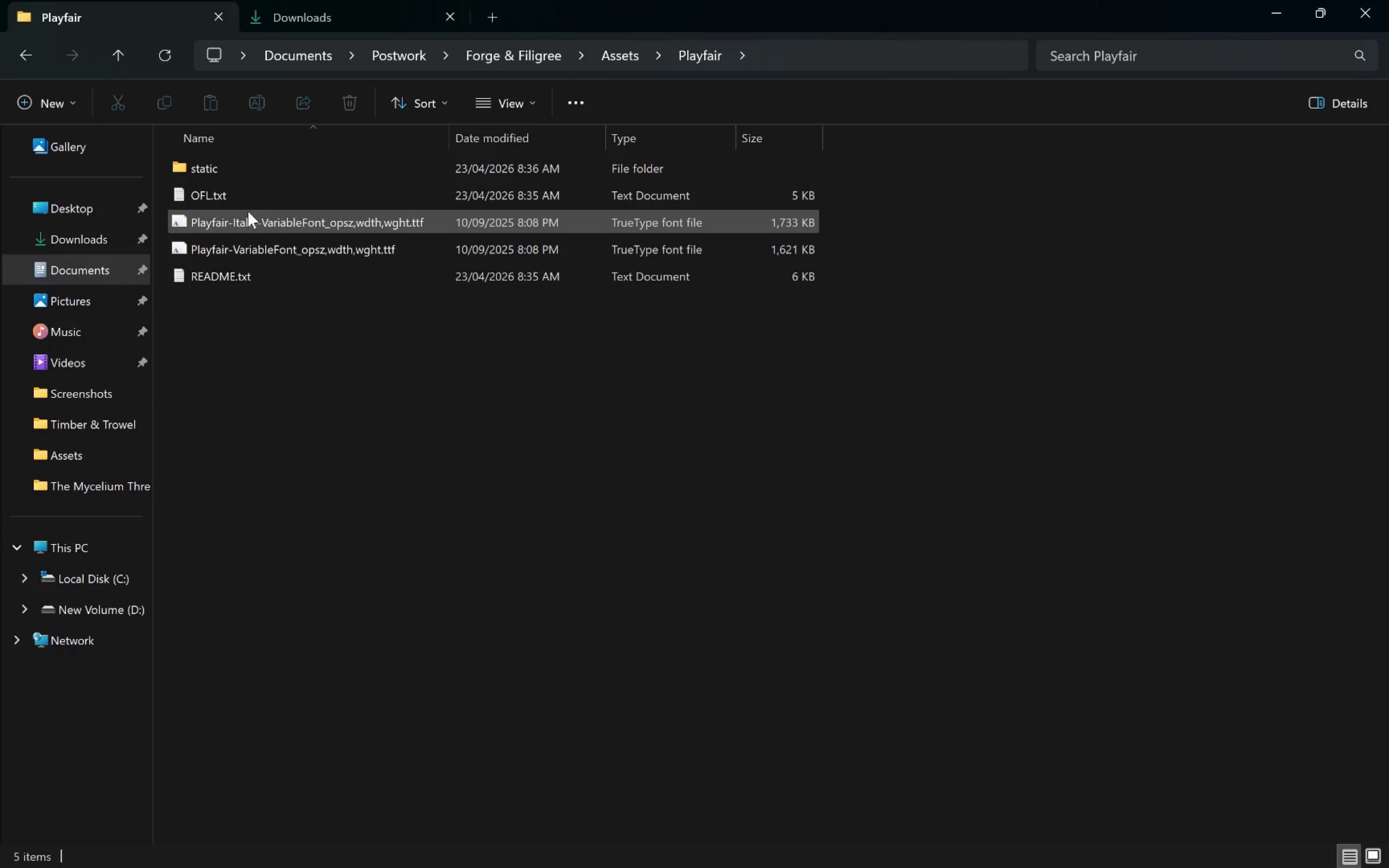 
hold_key(key=ShiftLeft, duration=0.48)
left_click([264, 245])
 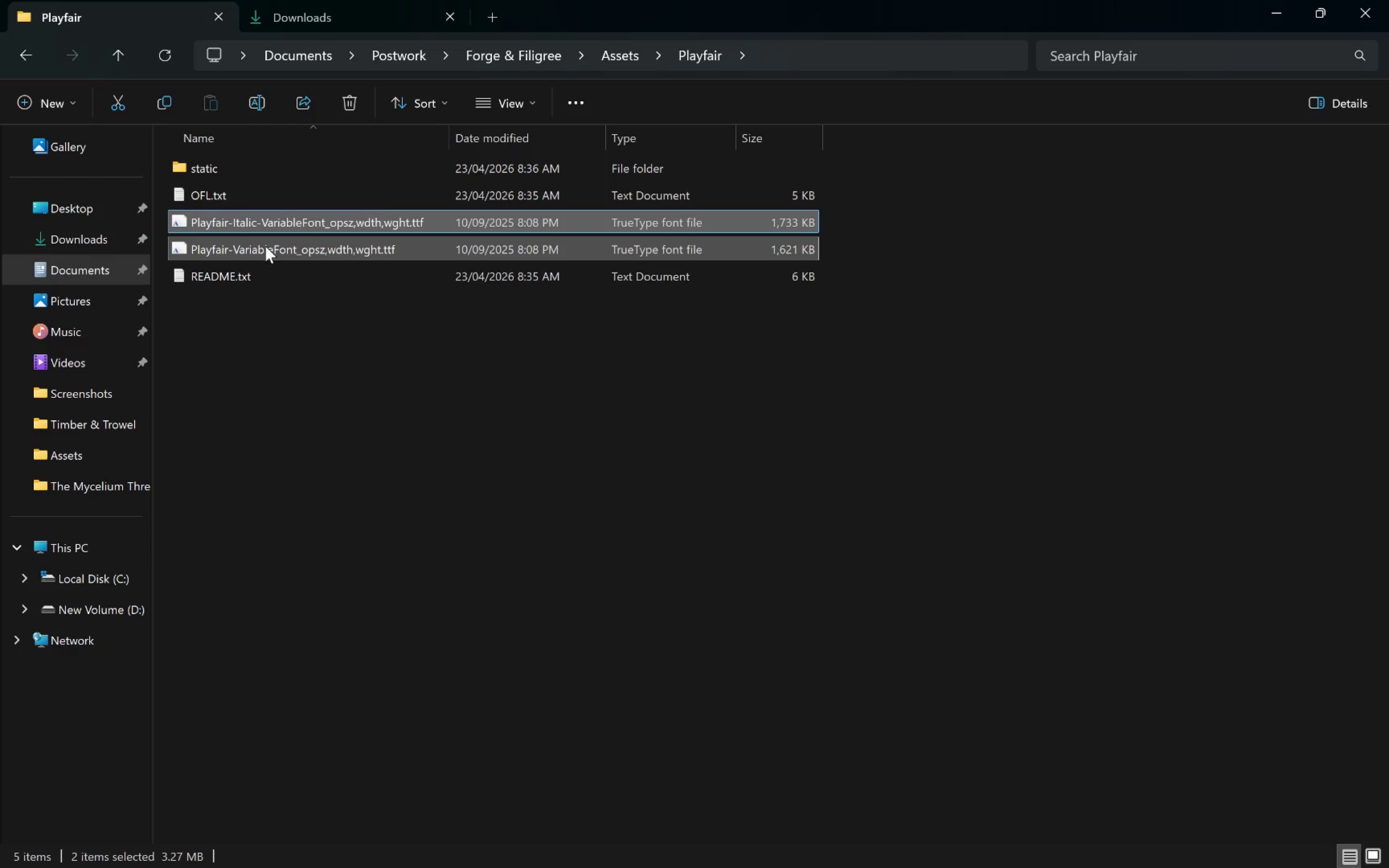 
right_click([265, 246])
 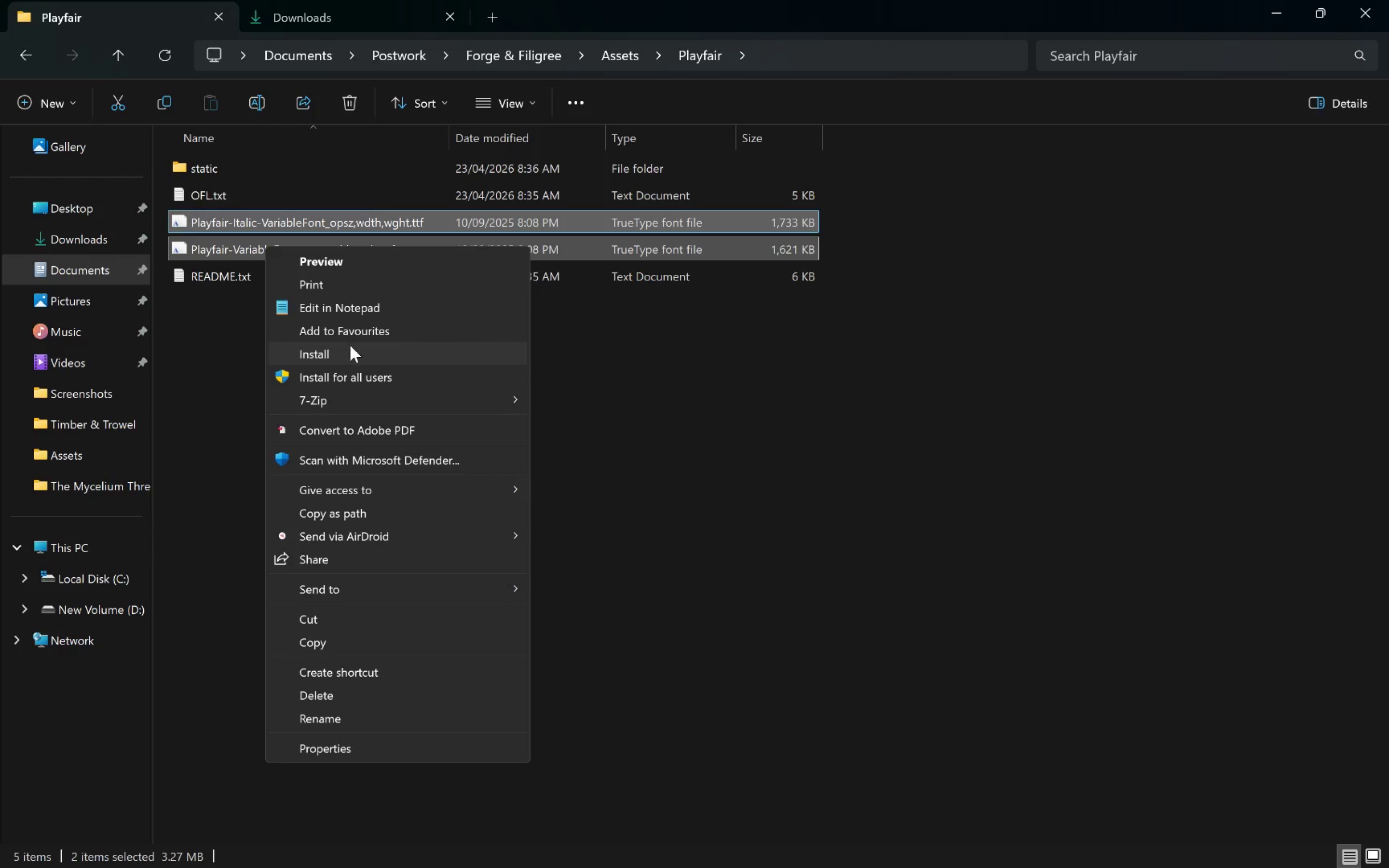 
left_click([350, 347])
 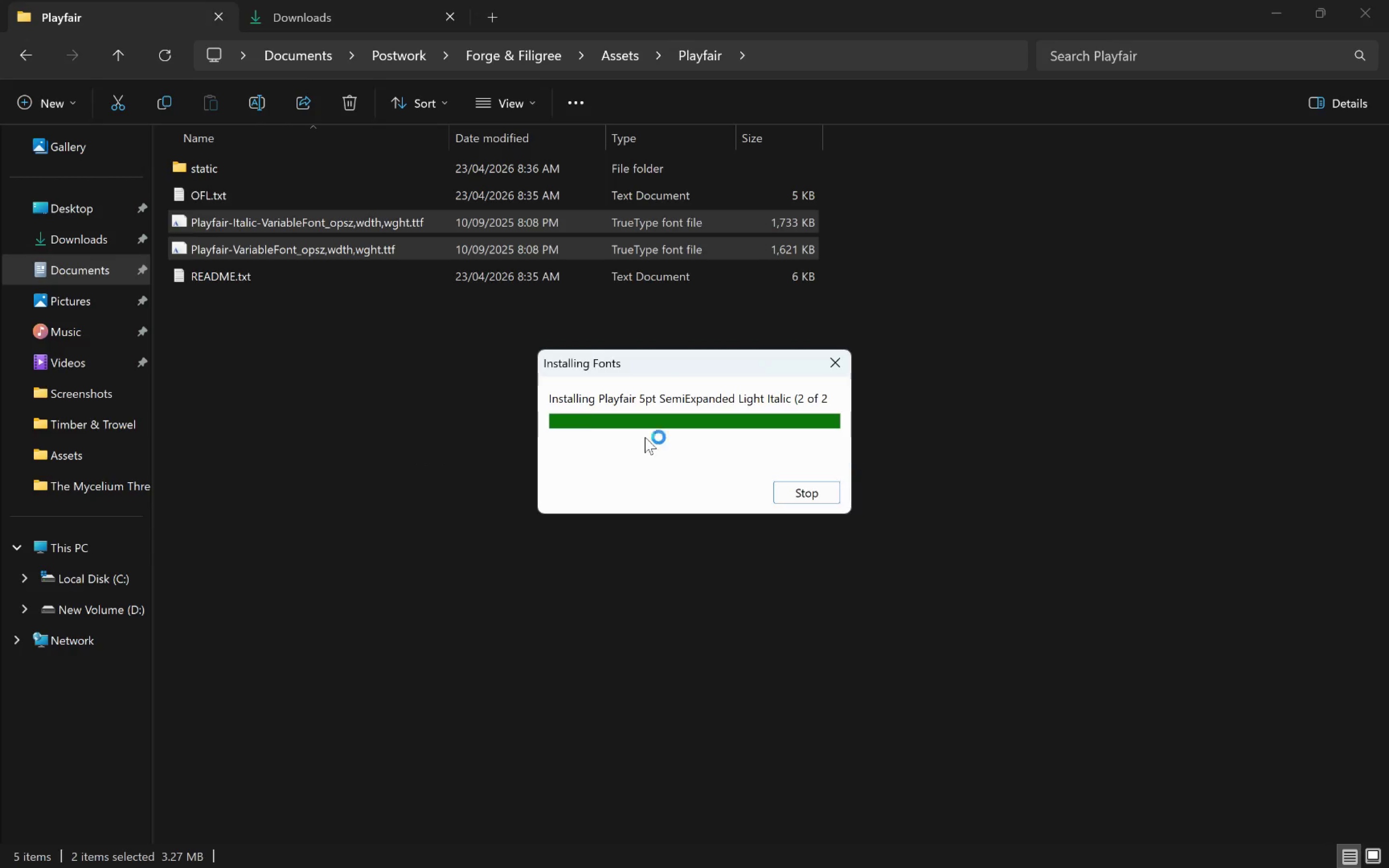 
wait(5.09)
 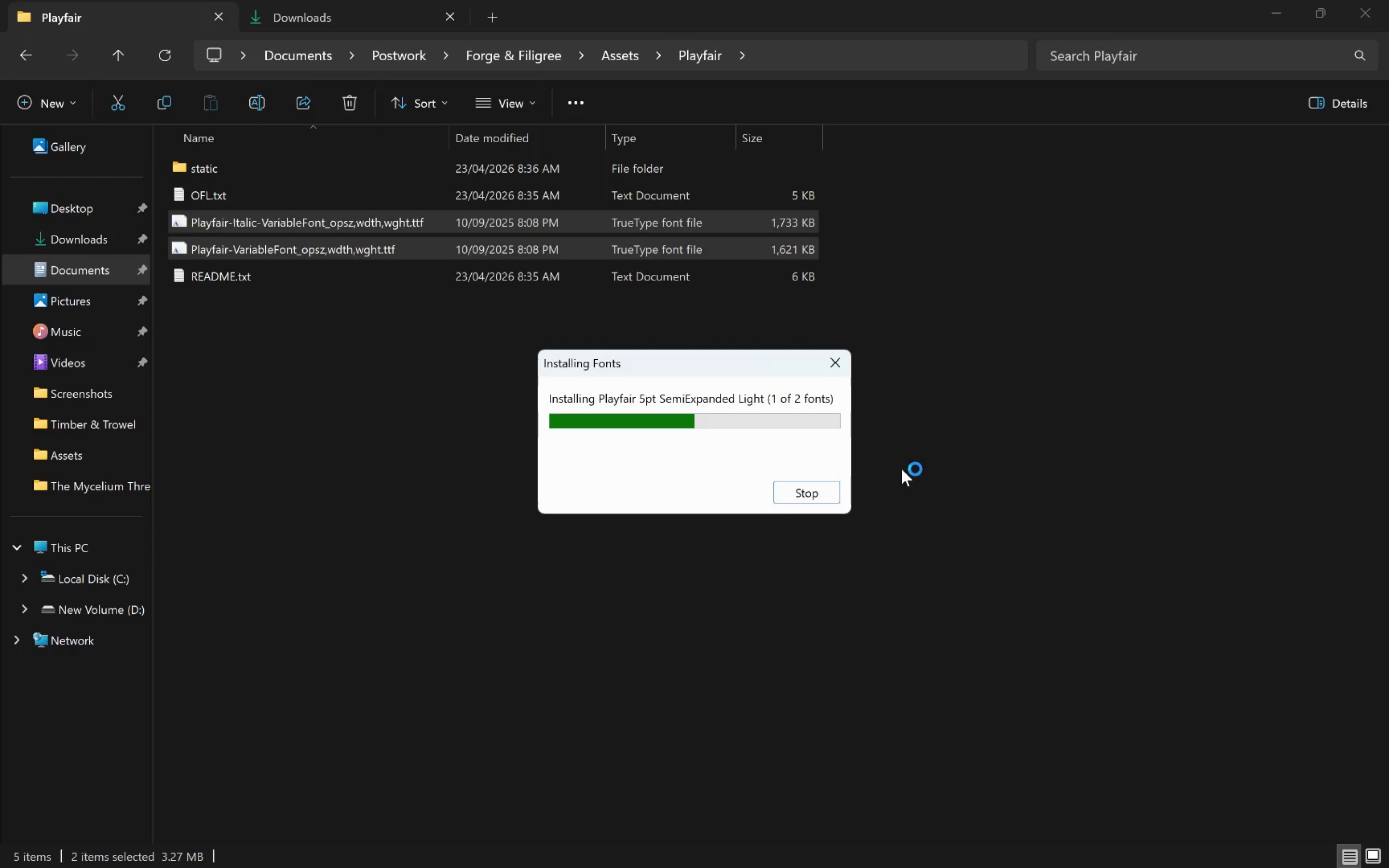 
left_click([457, 410])
 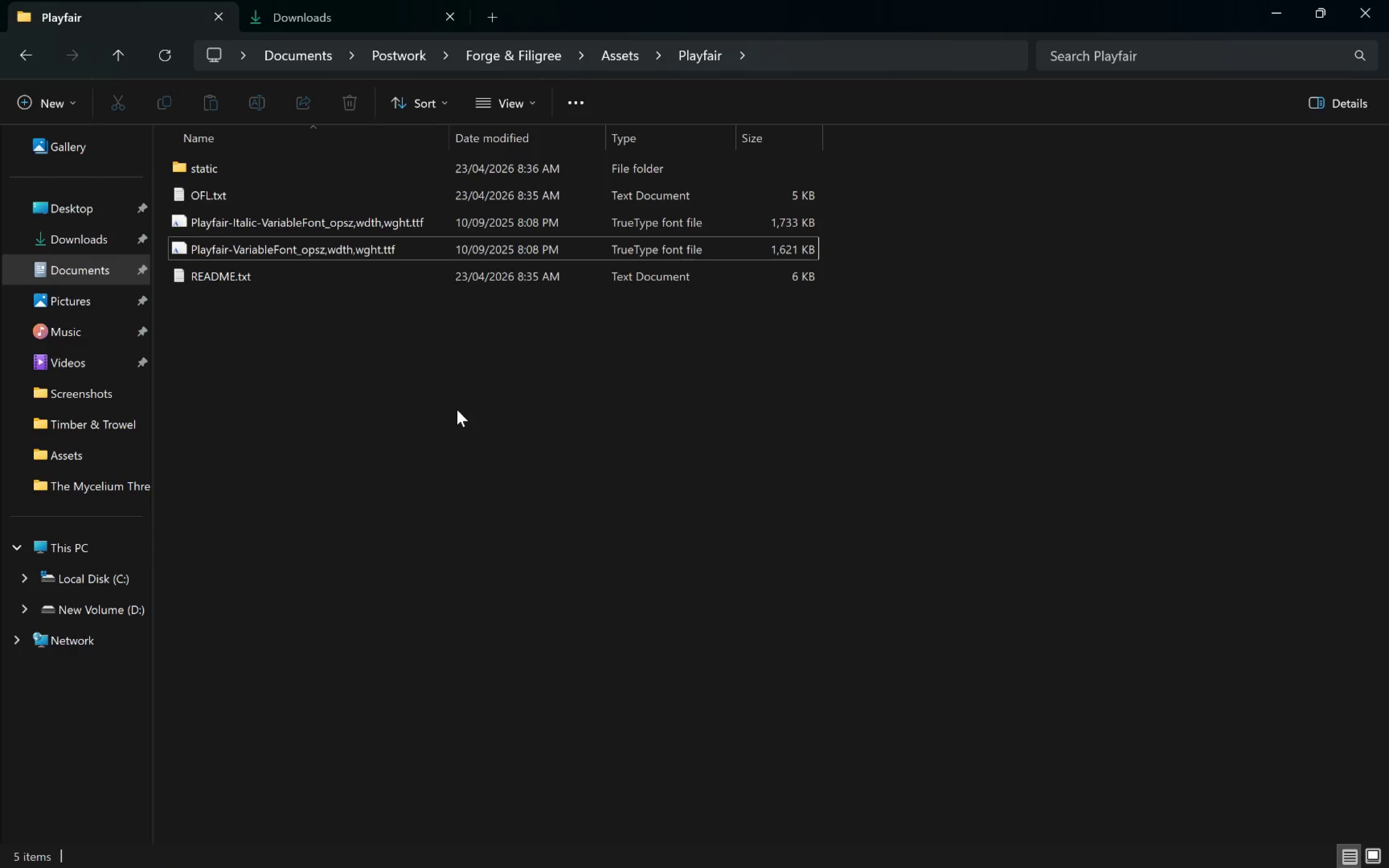 
key(Alt+Tab)
 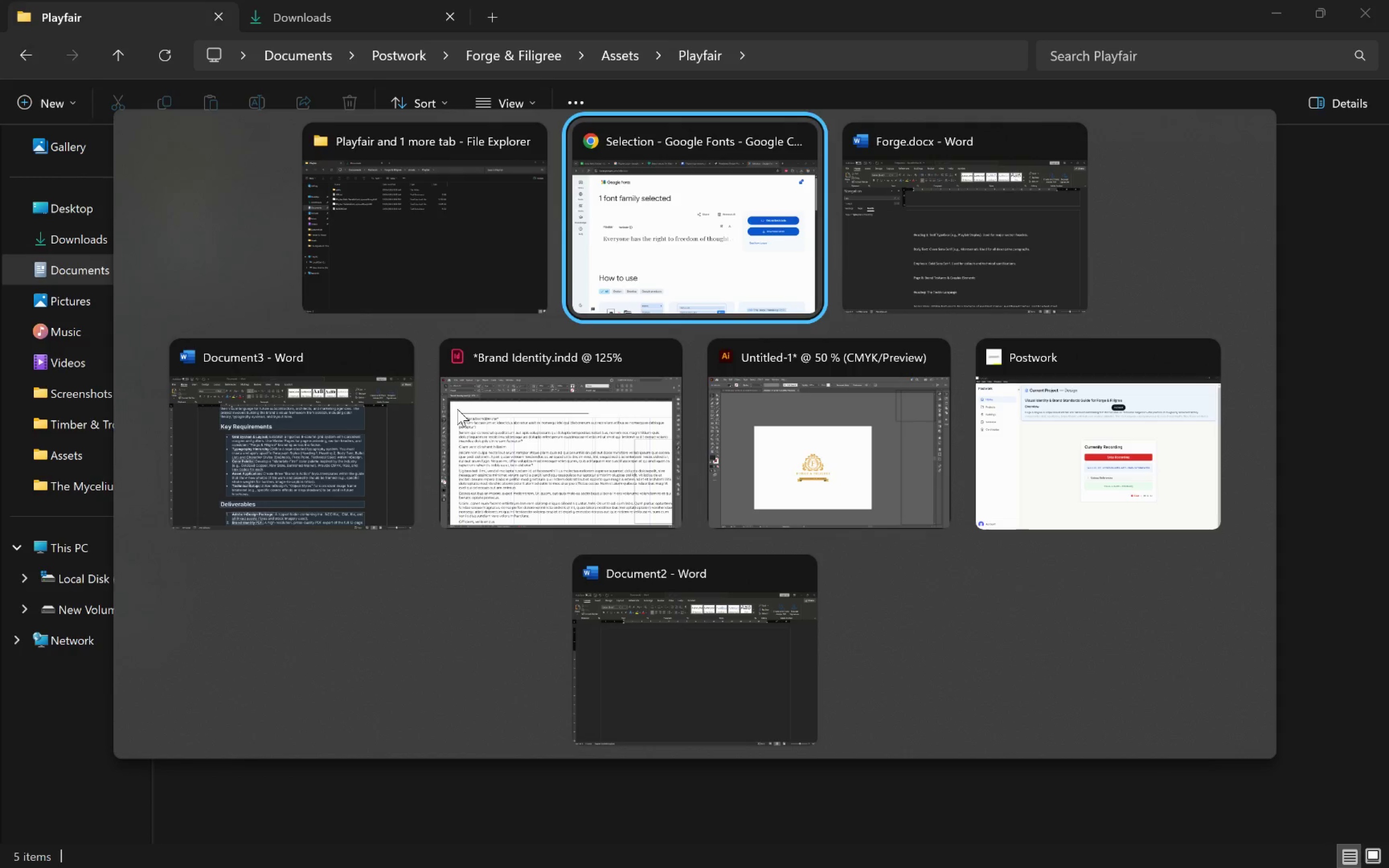 
key(Alt+Tab)
 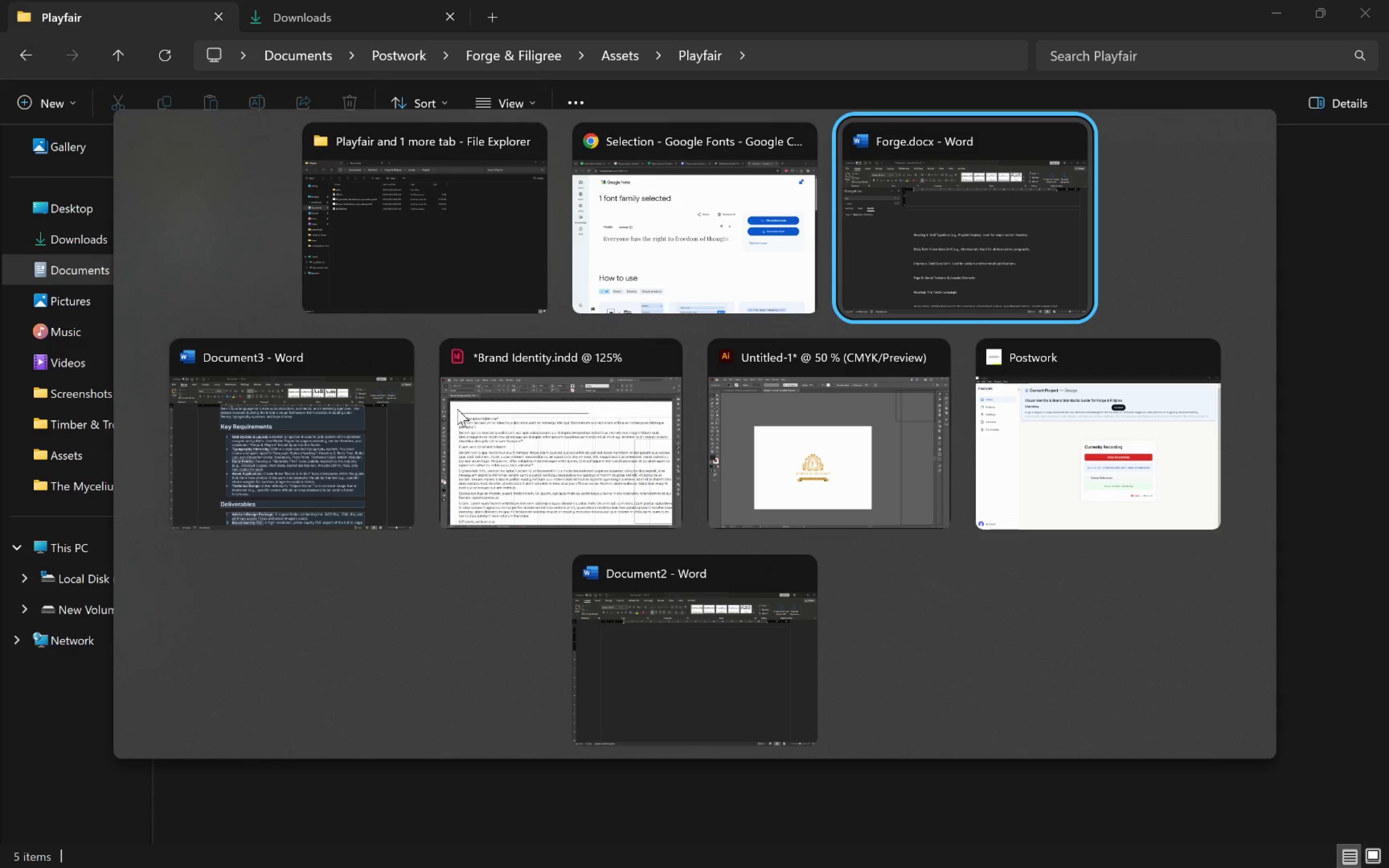 
key(Alt+Tab)
 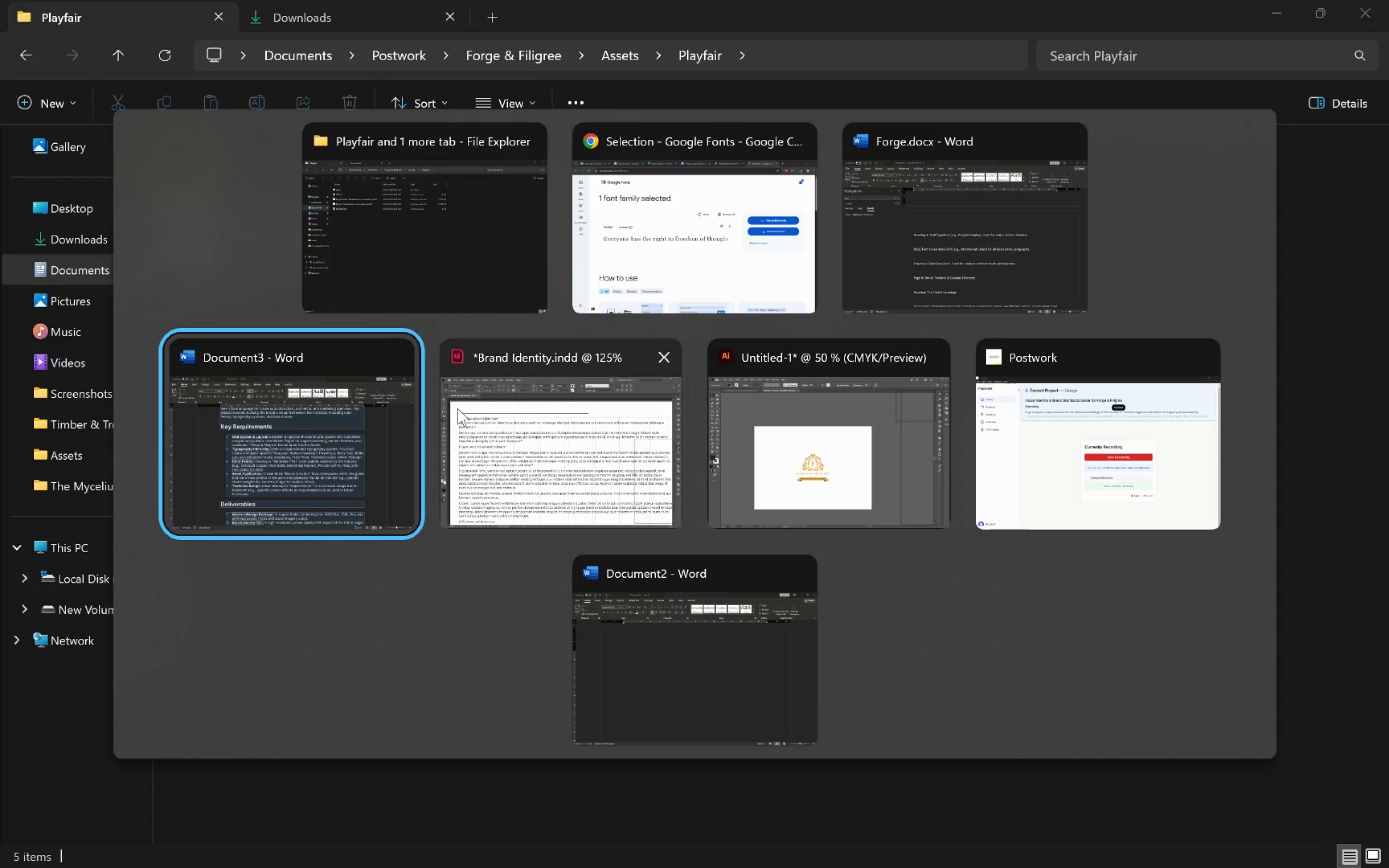 
key(Alt+Tab)
 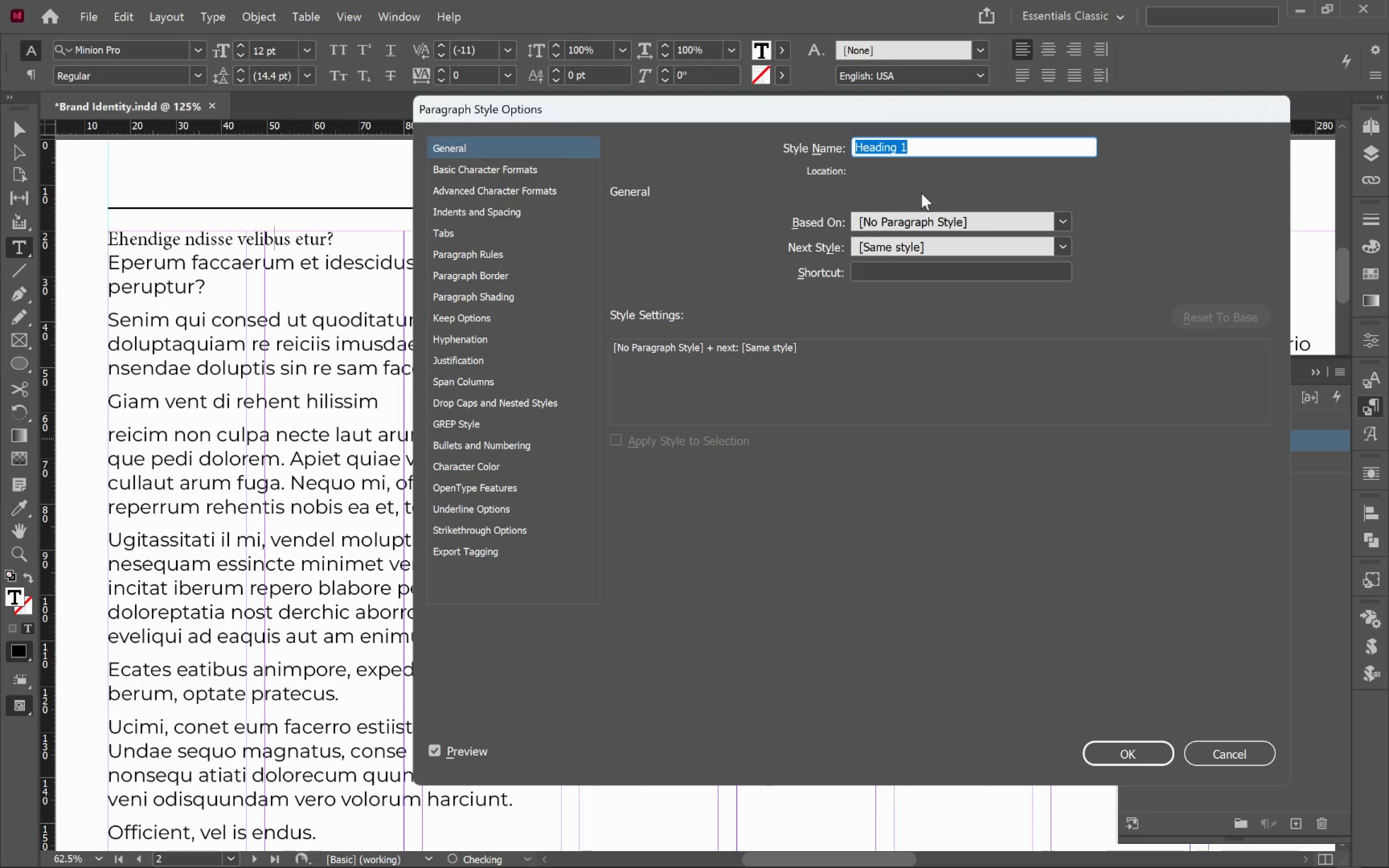 
left_click([531, 169])
 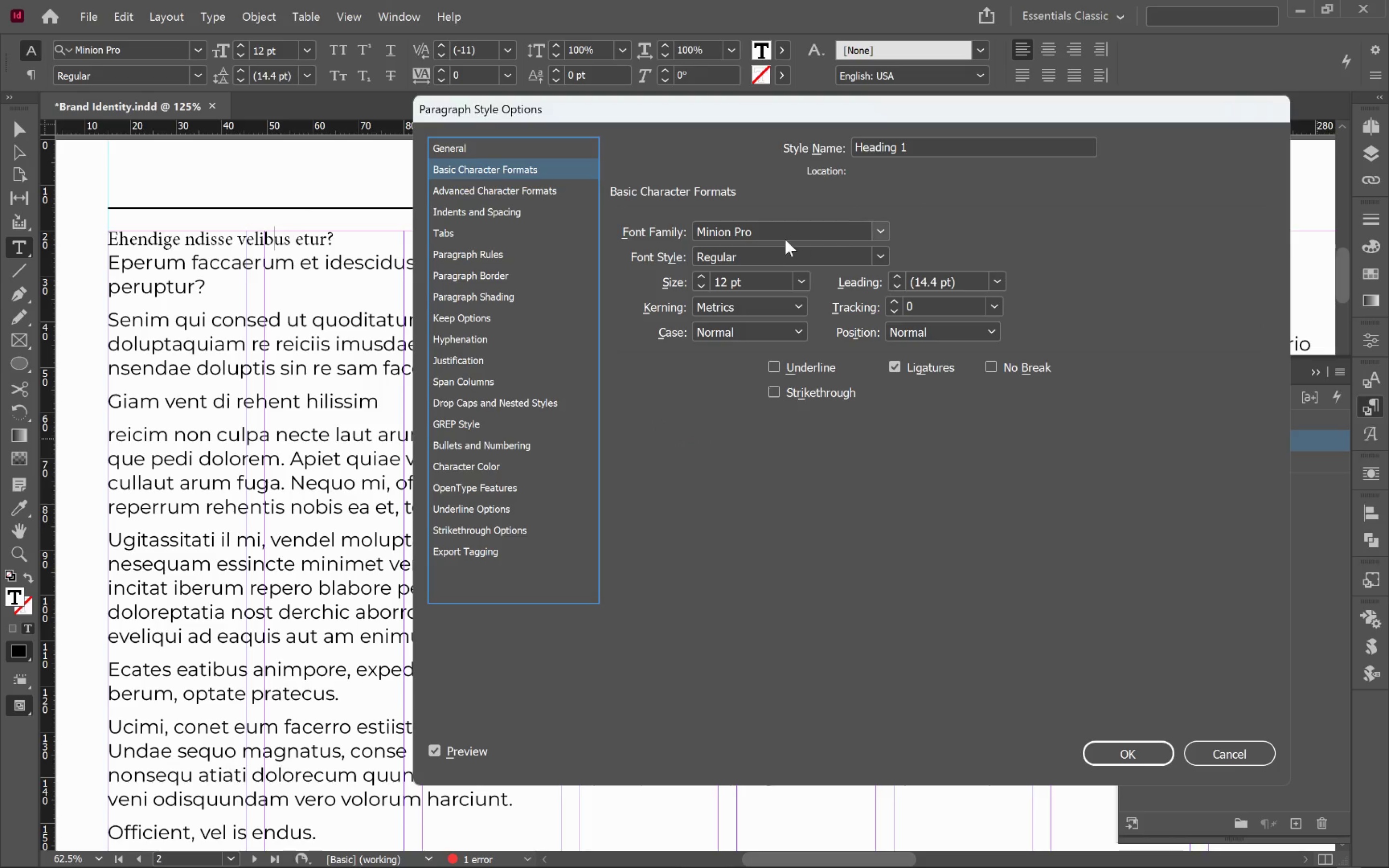 
double_click([785, 229])
 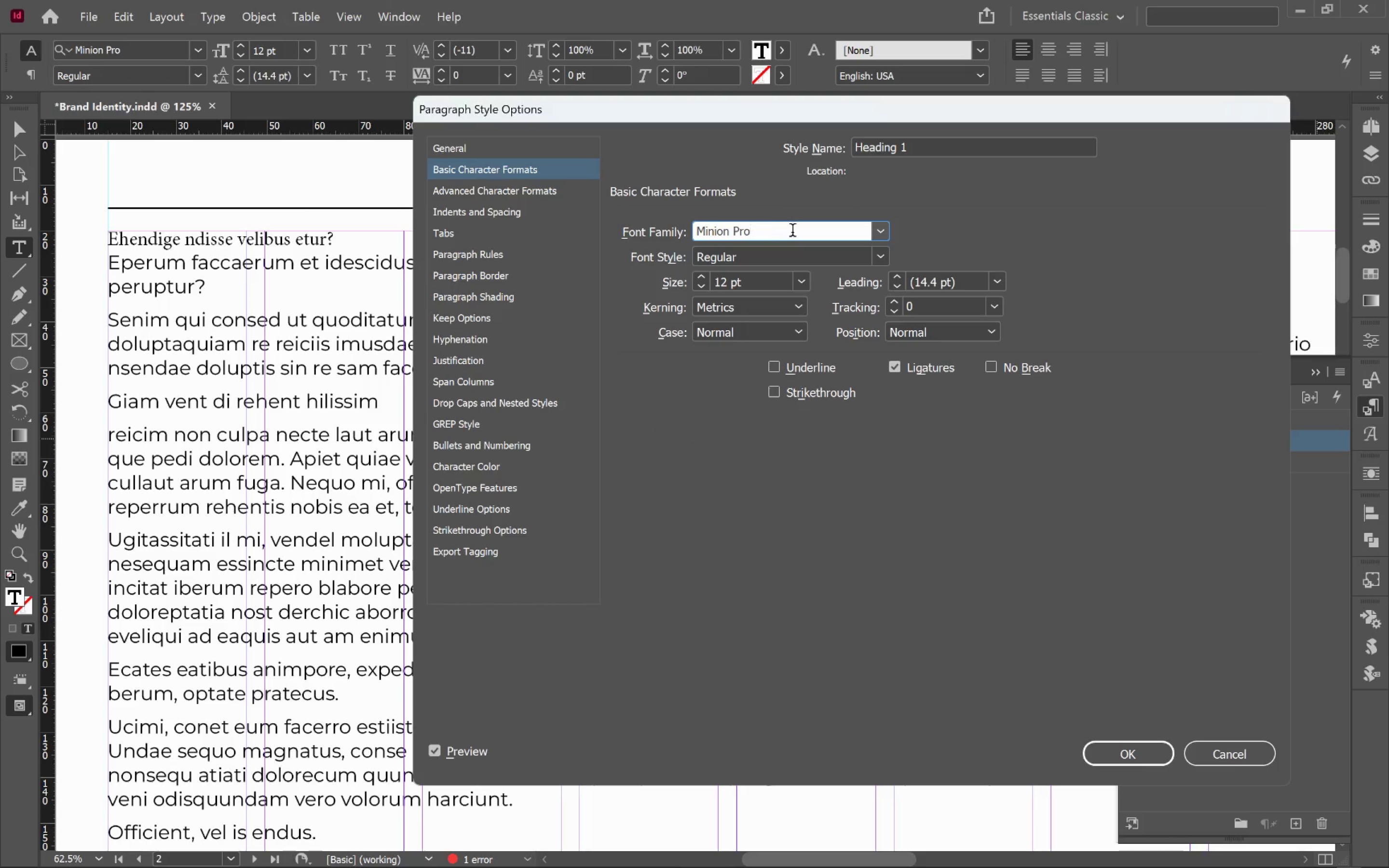 
left_click_drag(start_coordinate=[792, 232], to_coordinate=[616, 226])
 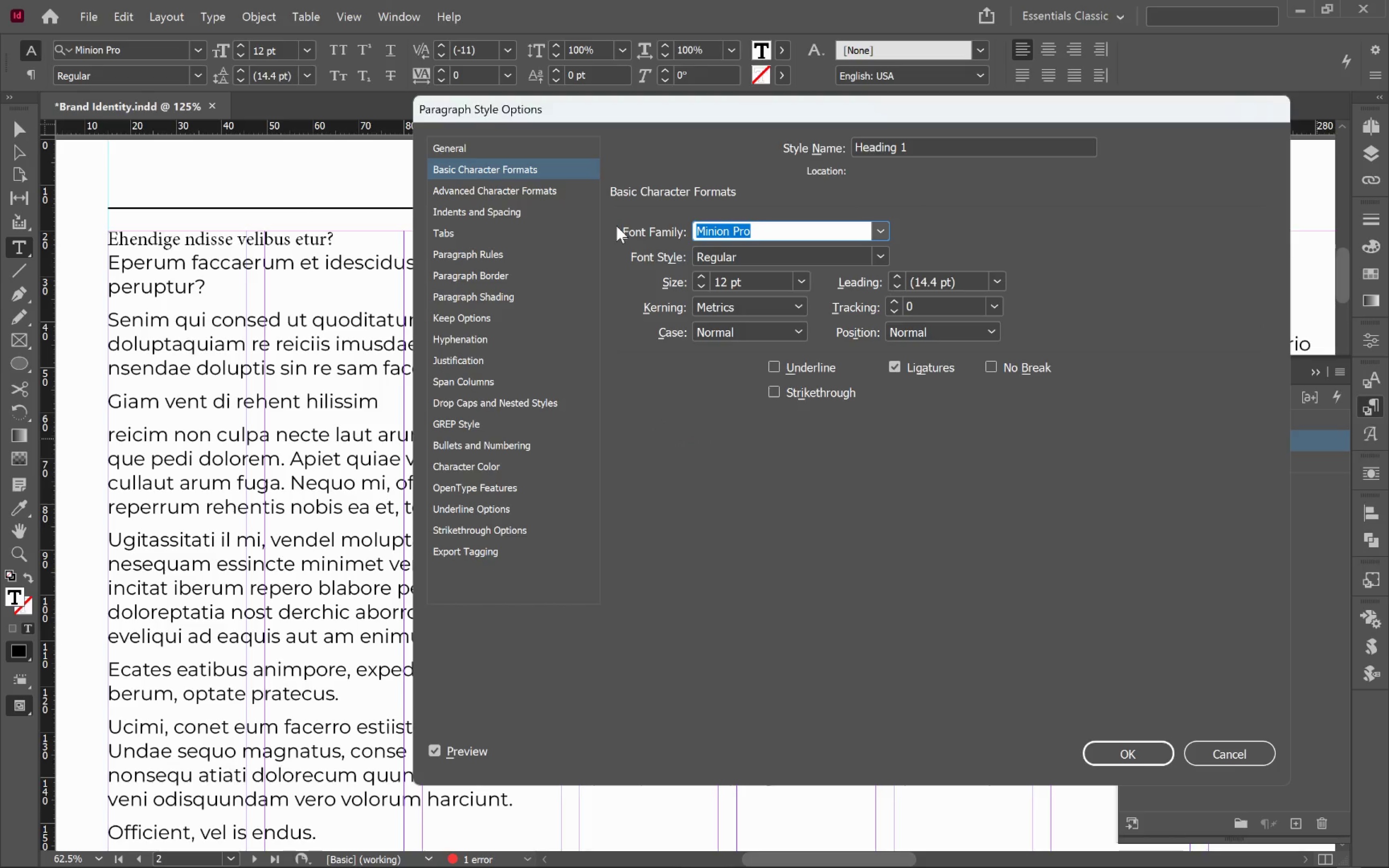 
type(playf)
key(Tab)
 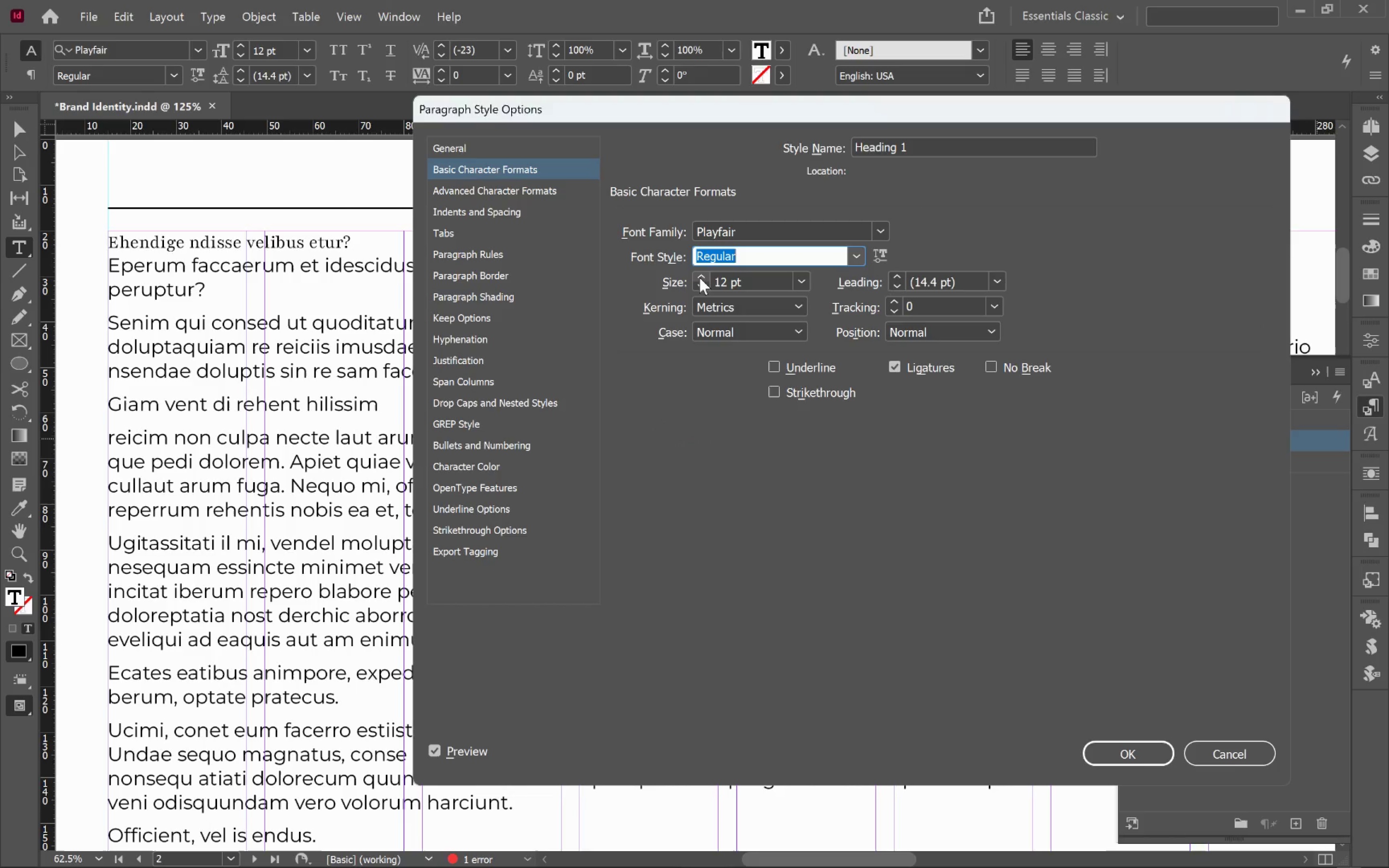 
hold_key(key=ShiftLeft, duration=1.39)
left_click([699, 277])
 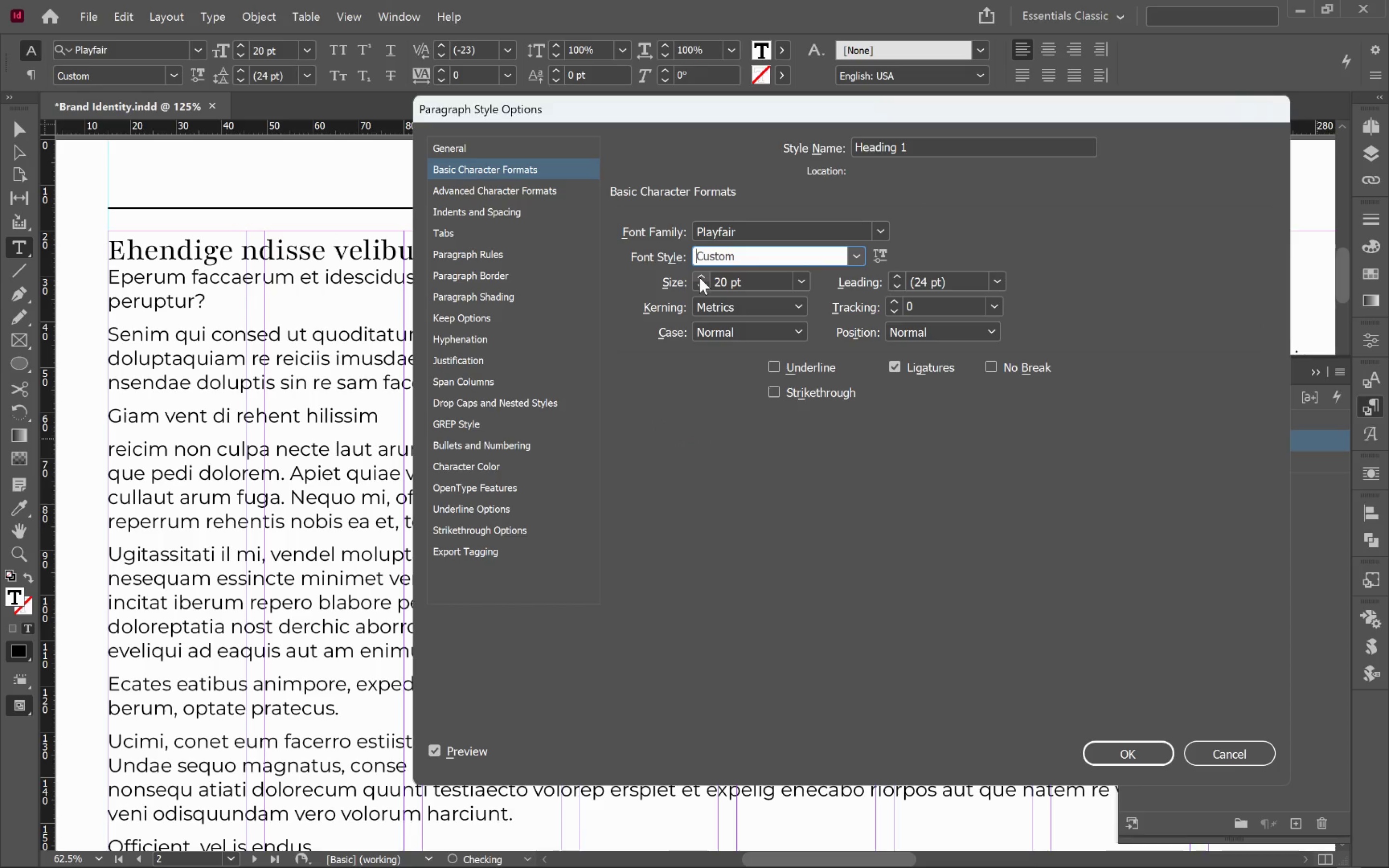 
left_click([699, 277])
 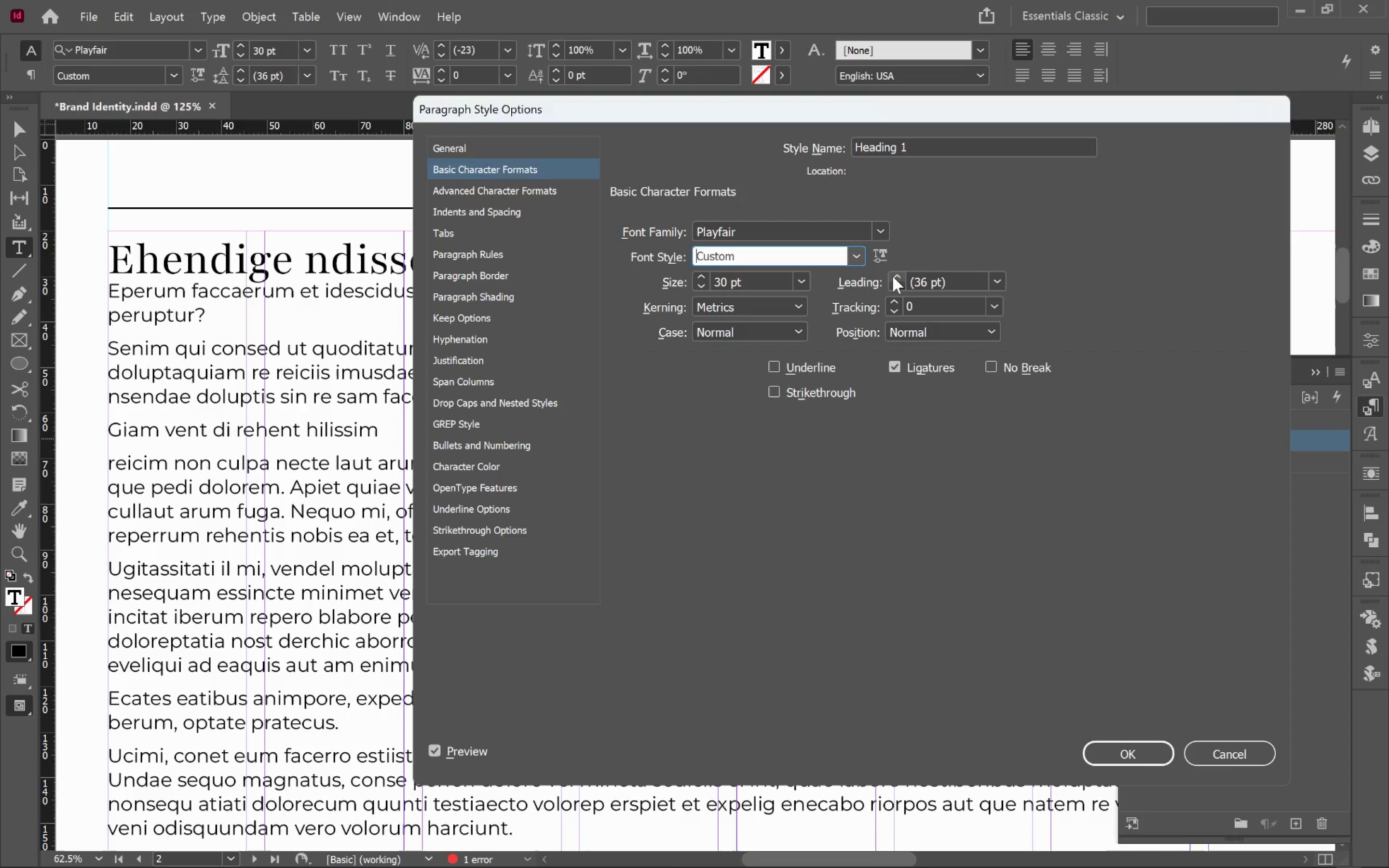 
left_click([998, 280])
 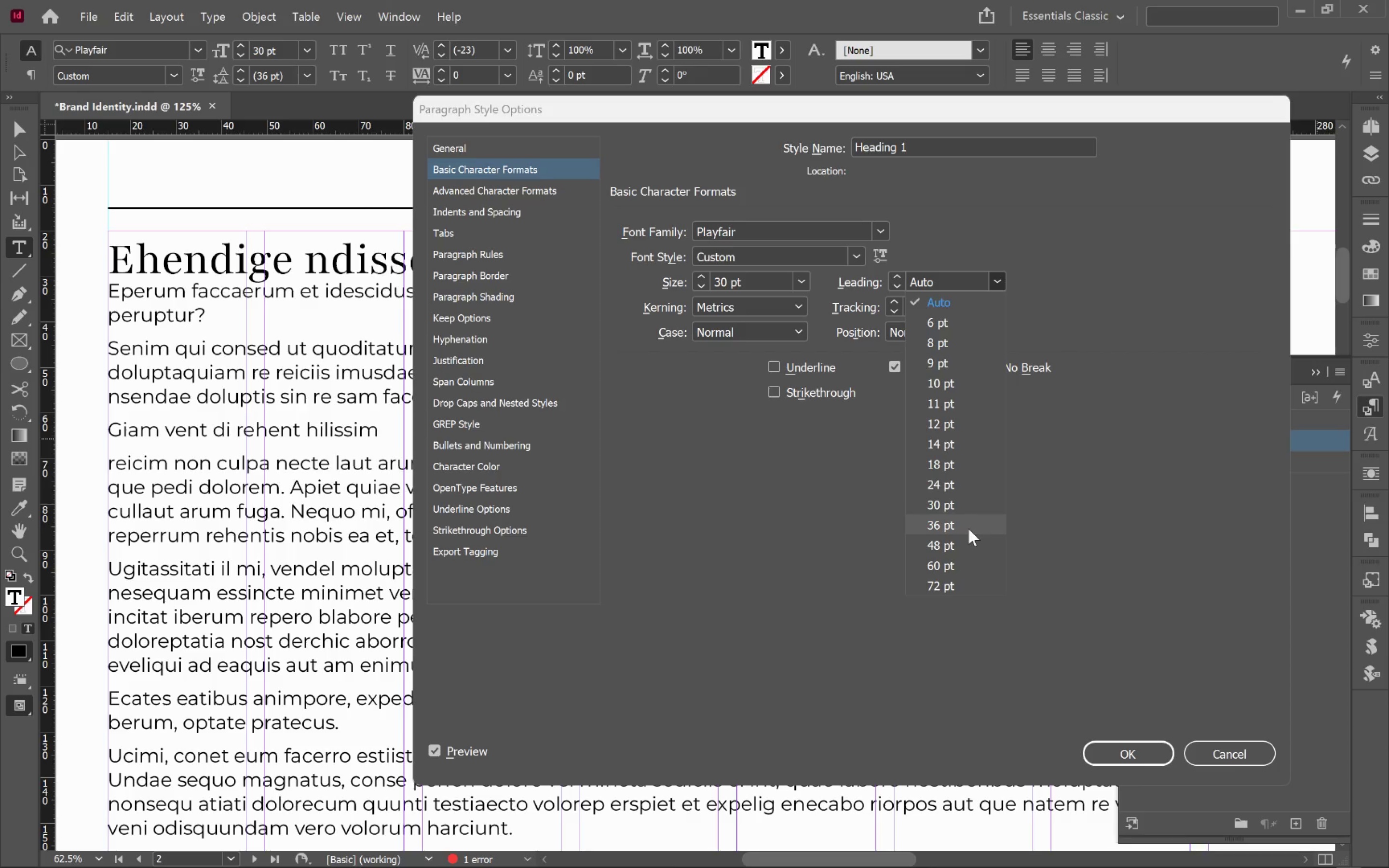 
left_click([1103, 529])
 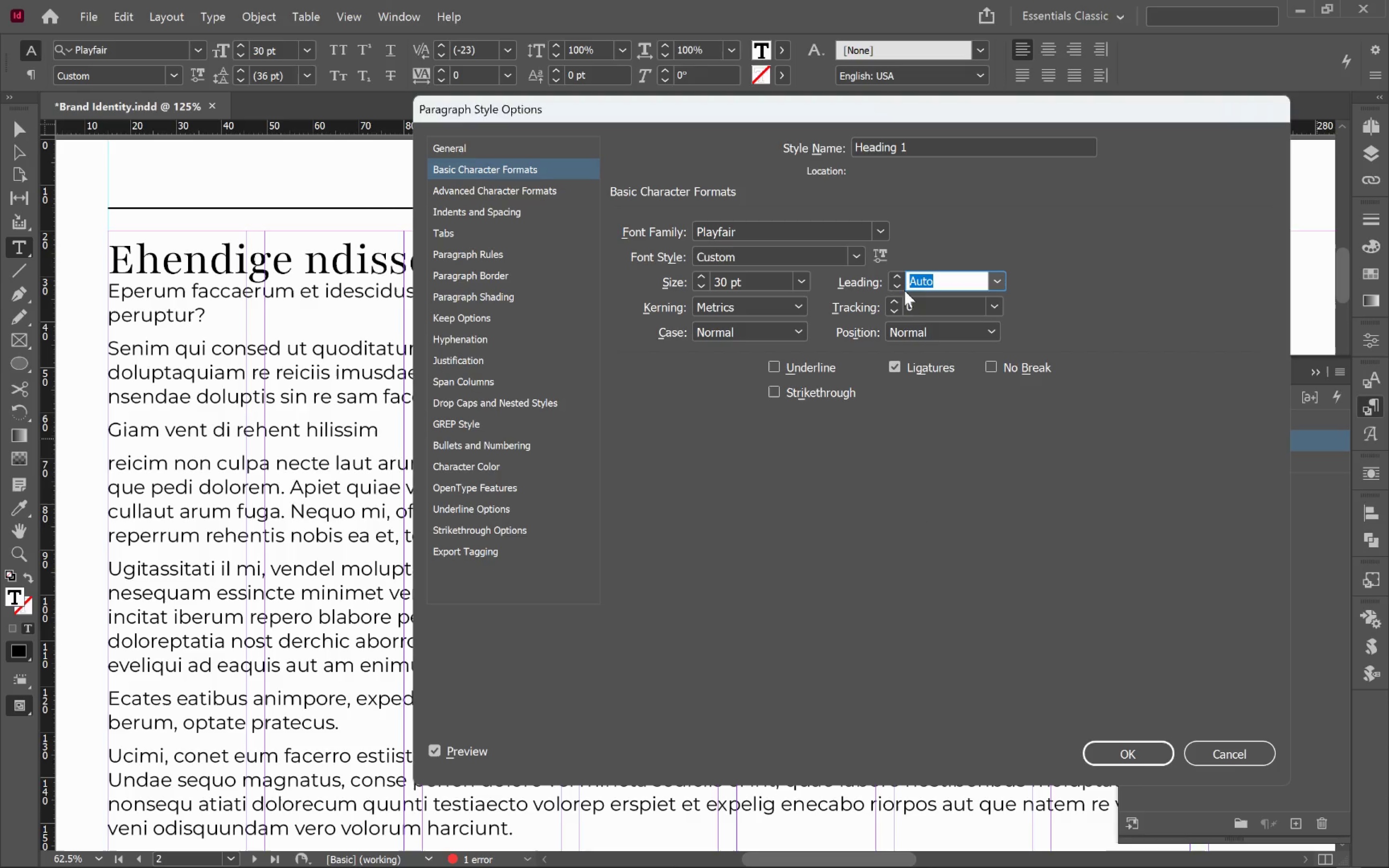 
left_click([893, 277])
 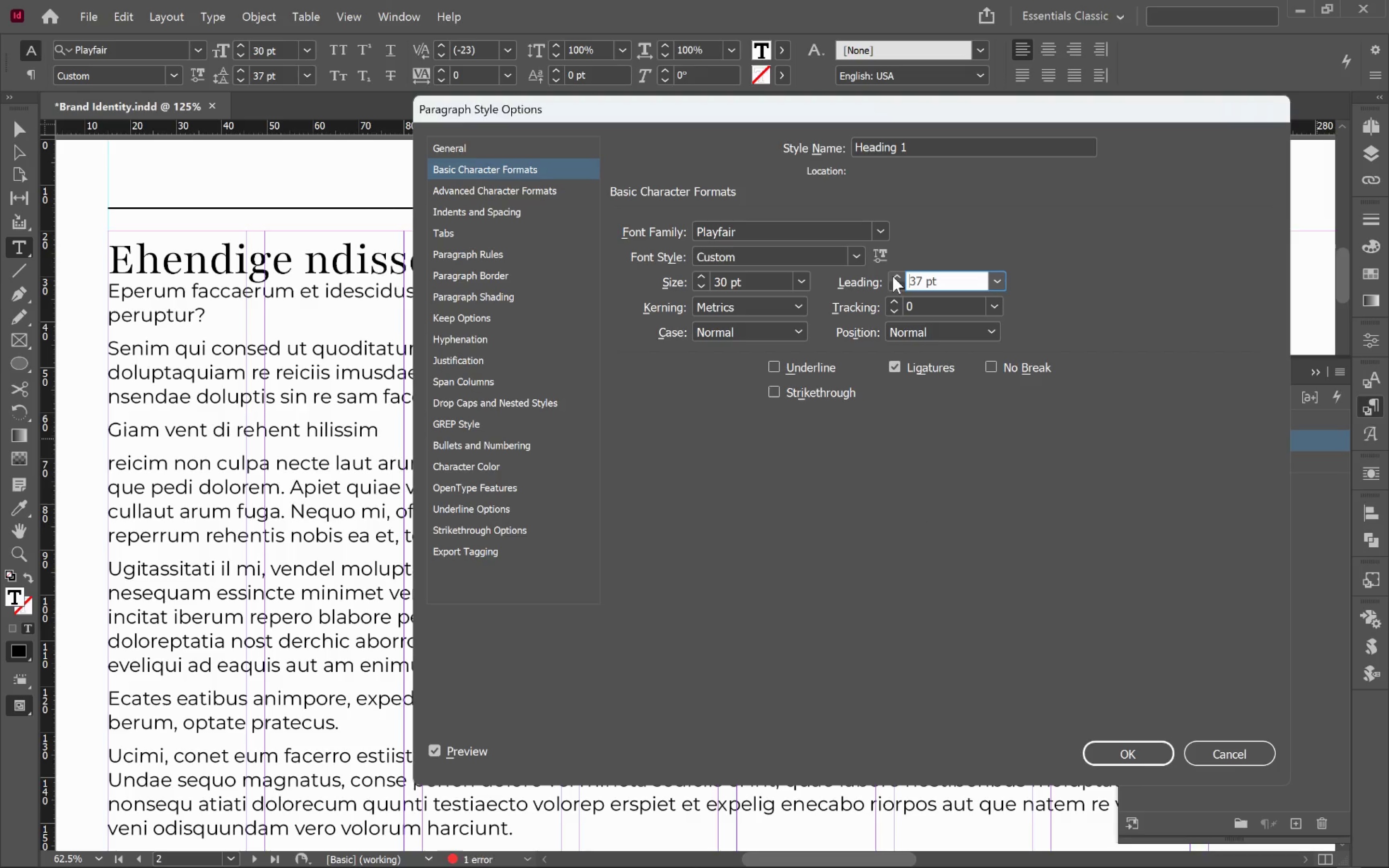 
hold_key(key=ShiftLeft, duration=0.77)
left_click([893, 276])
 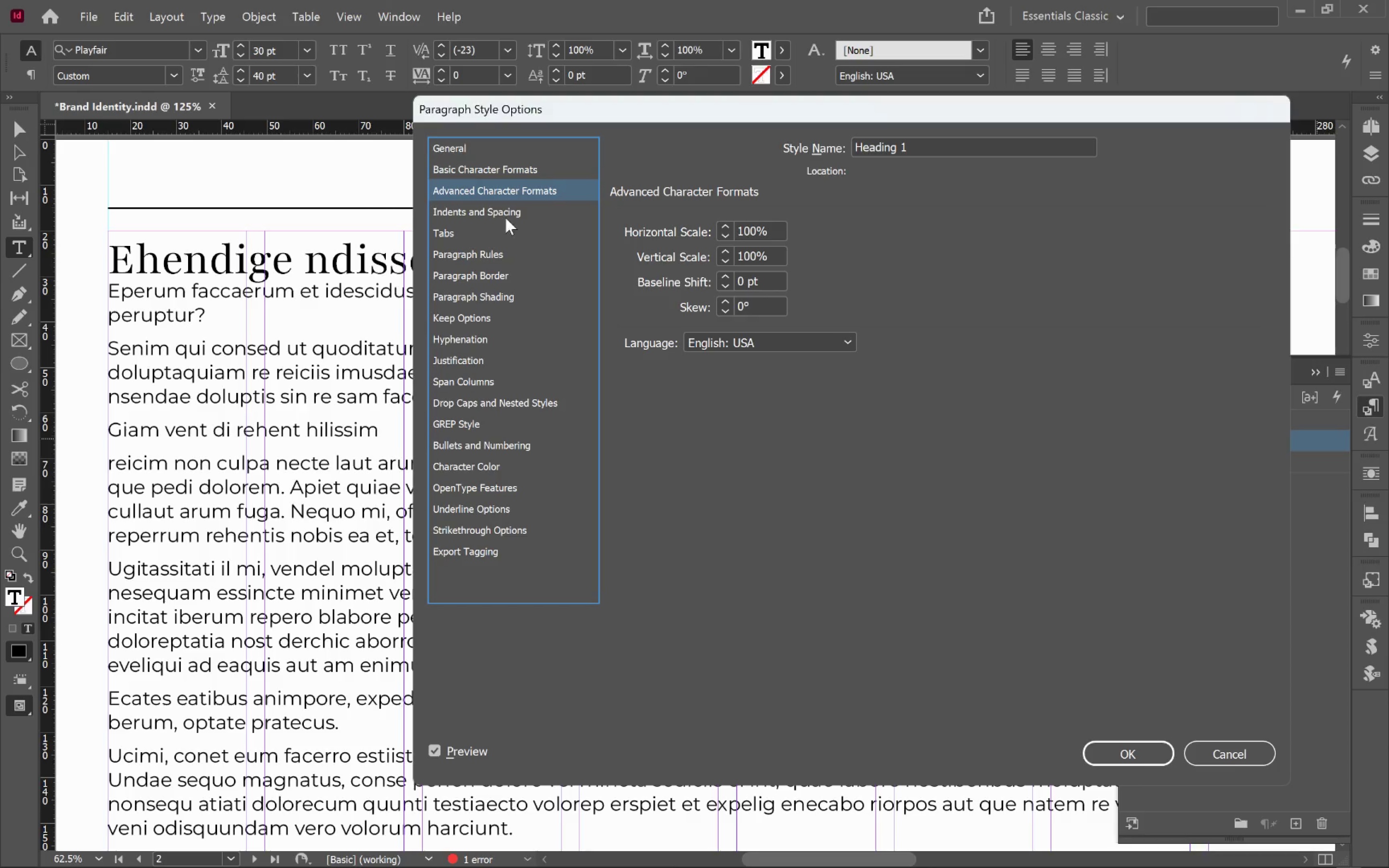 
left_click([512, 167])
 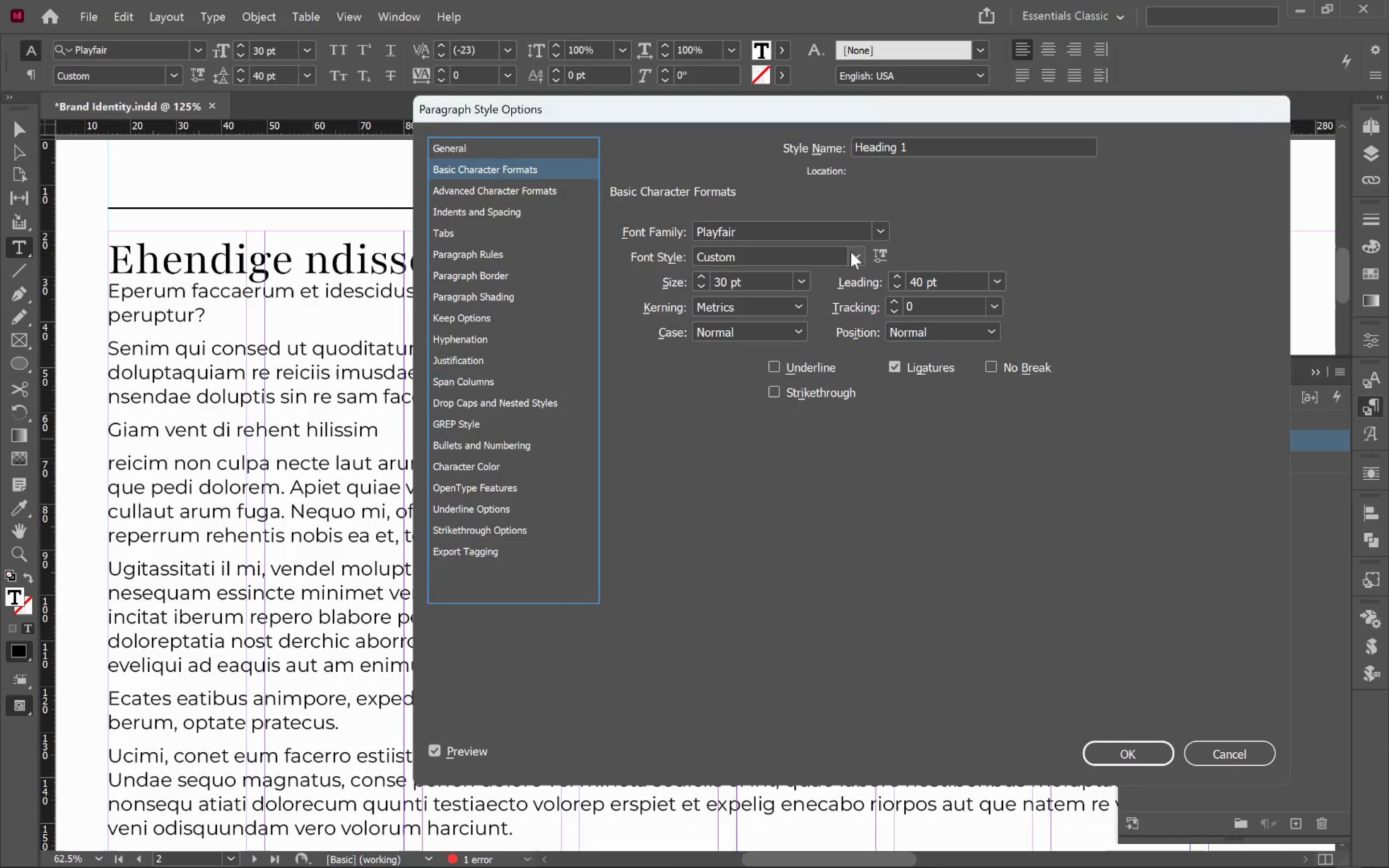 
left_click([852, 252])
 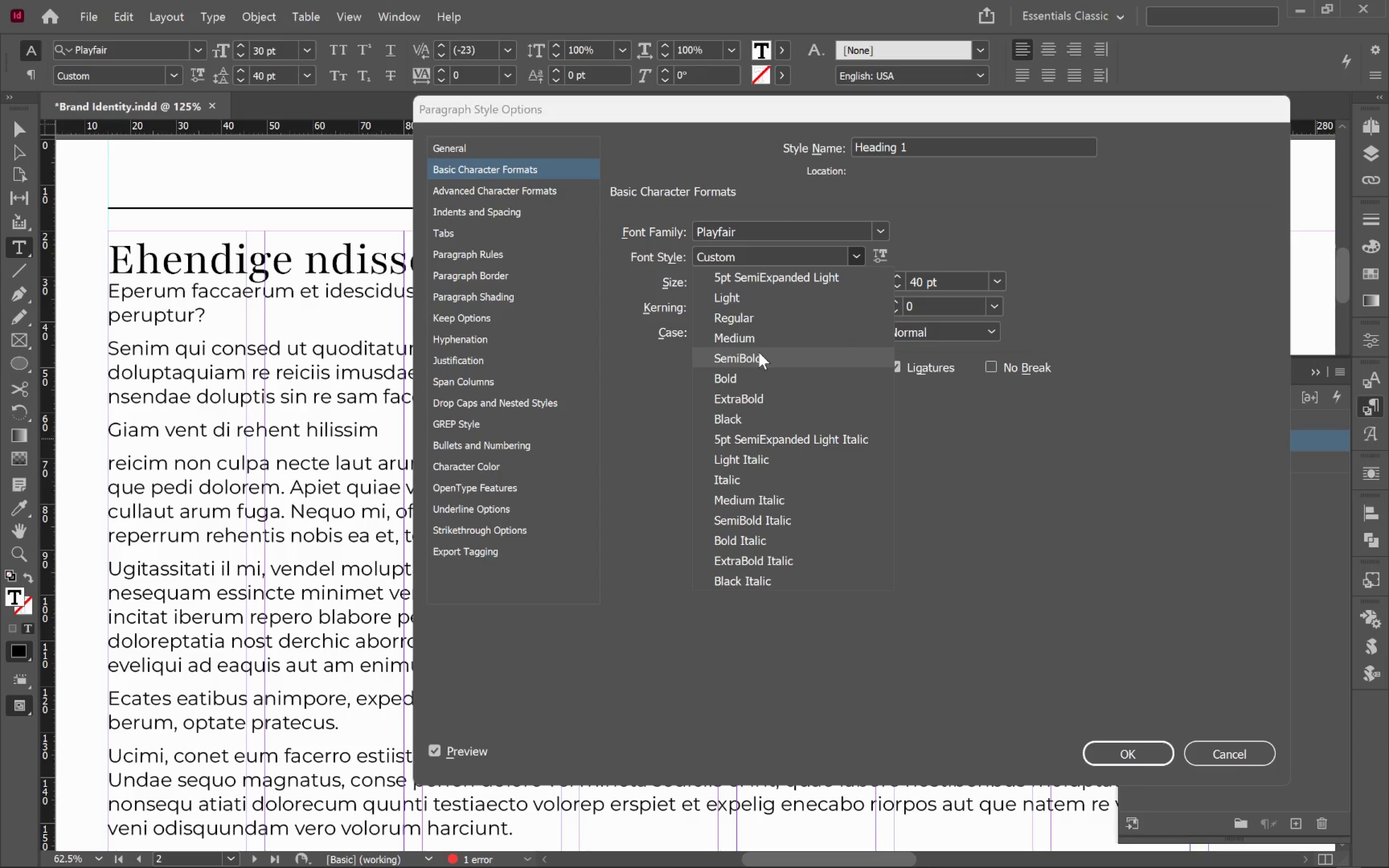 
left_click([760, 358])
 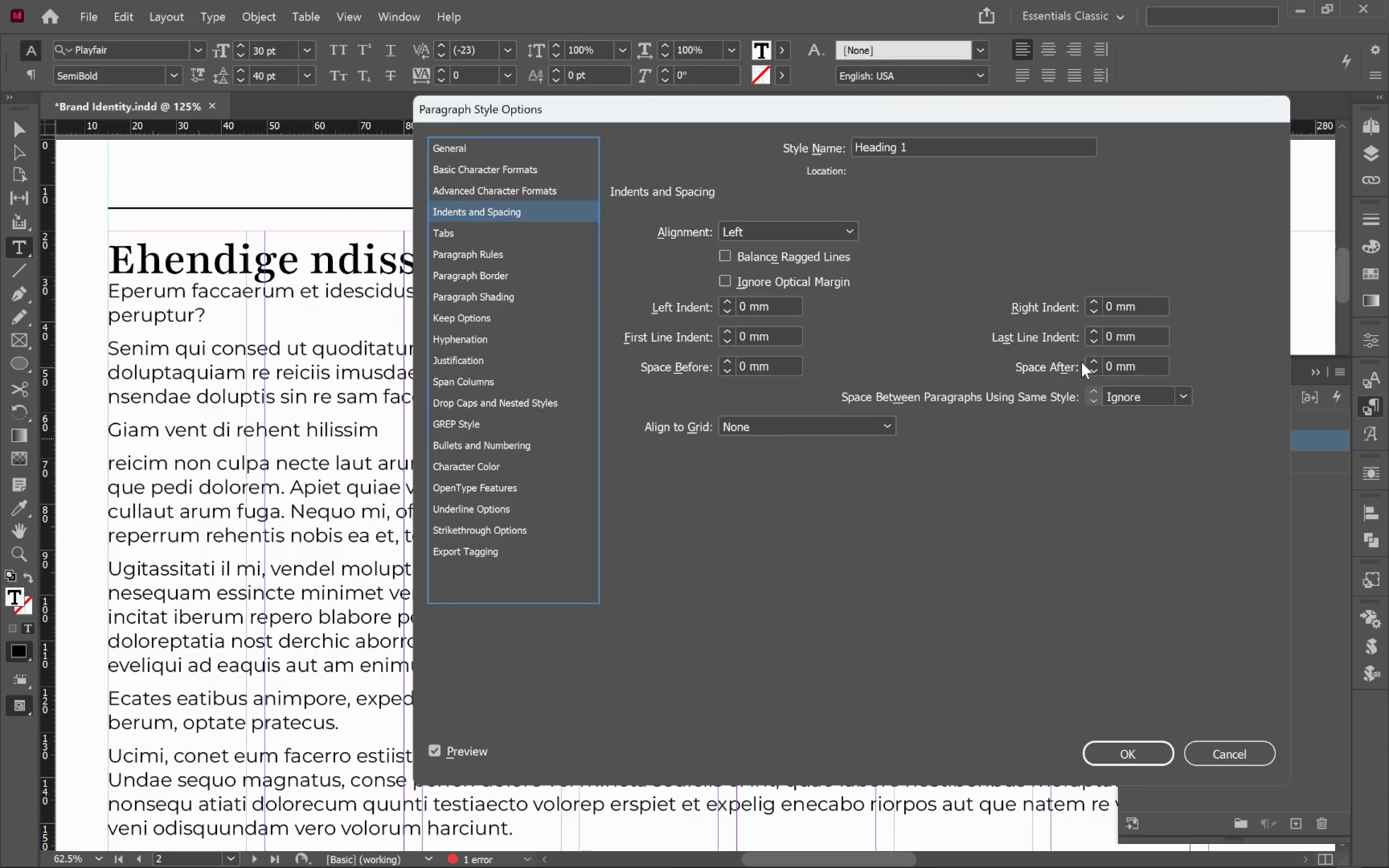 
double_click([1093, 364])
 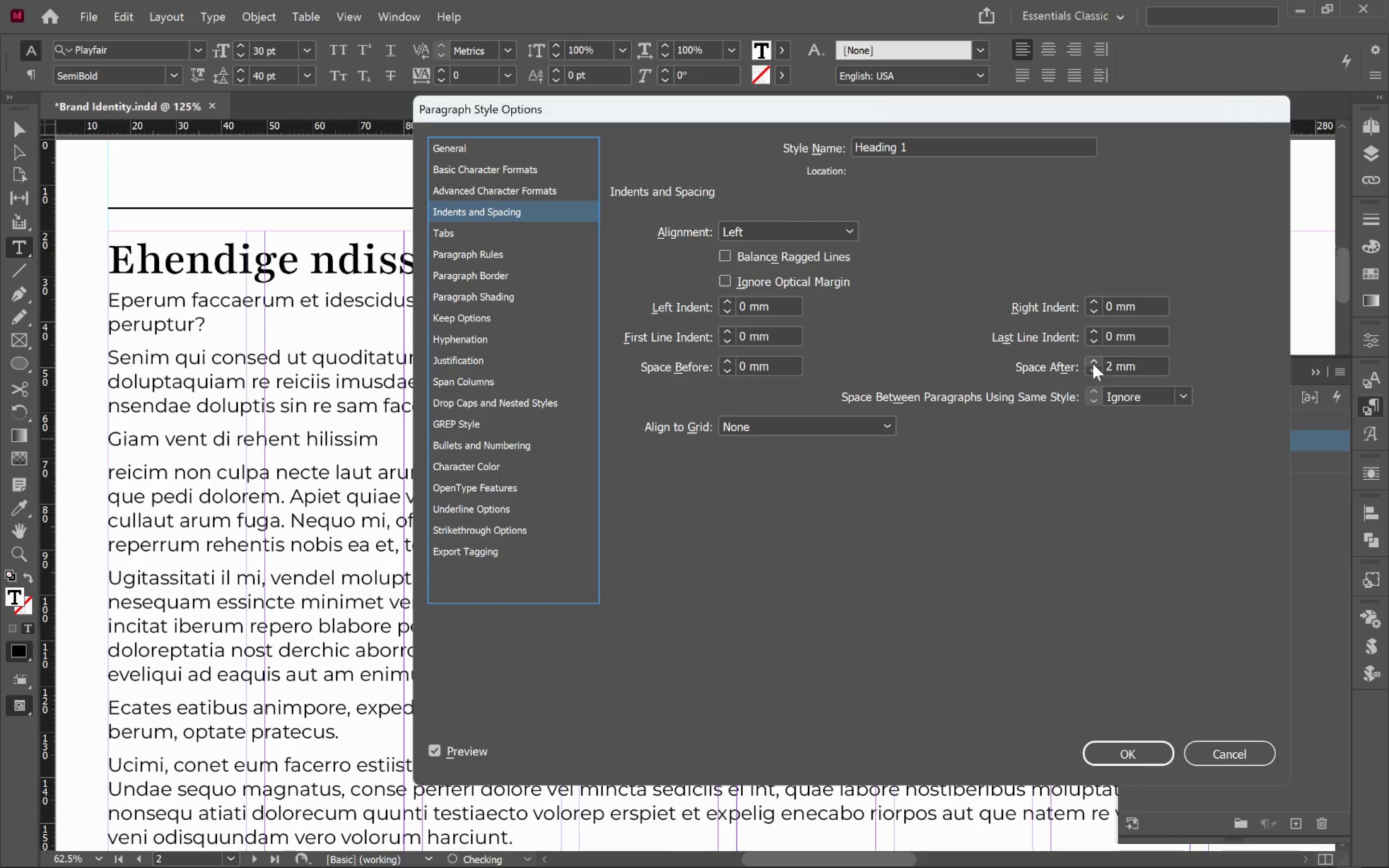 
triple_click([1093, 364])
 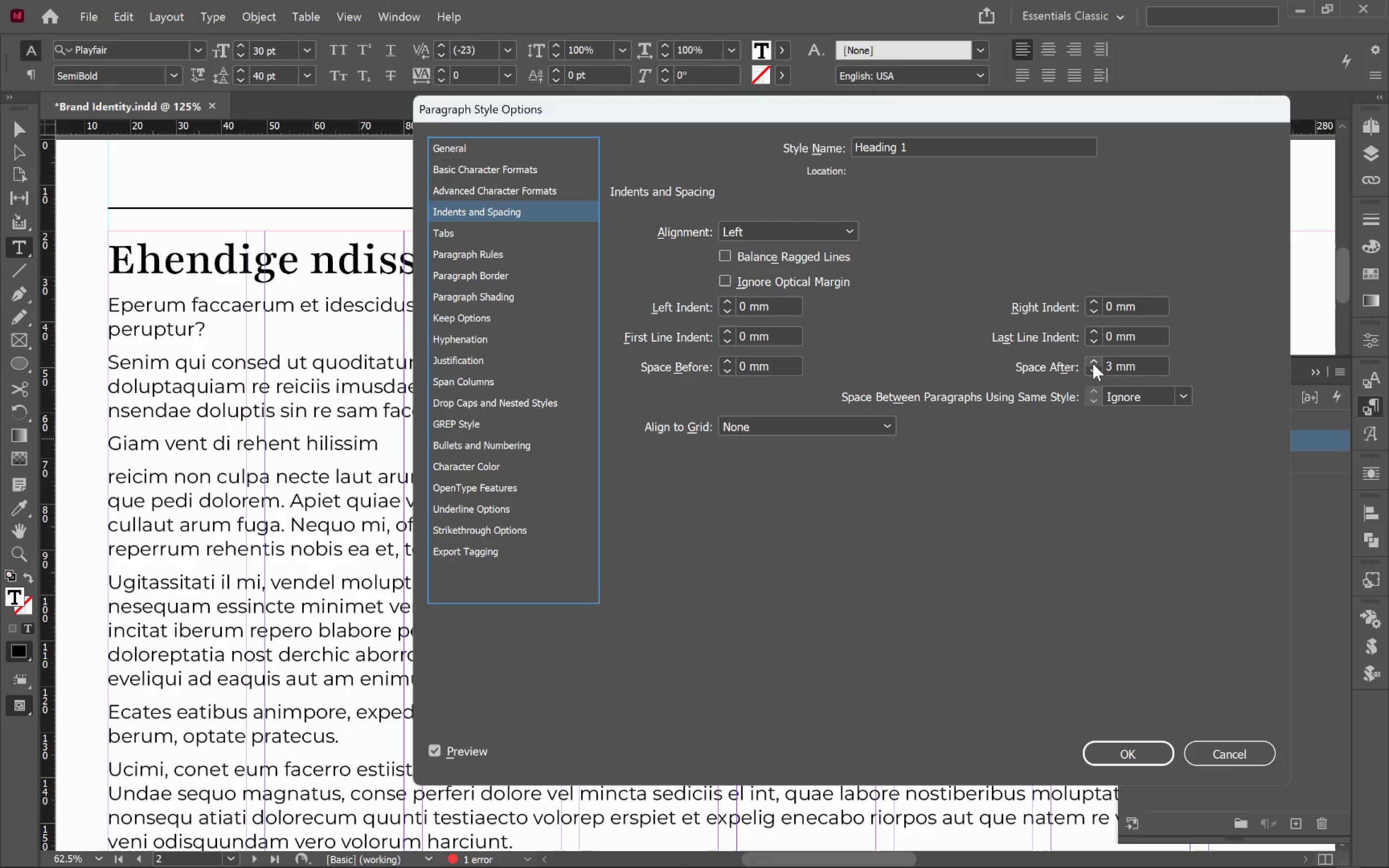 
left_click([1093, 364])
 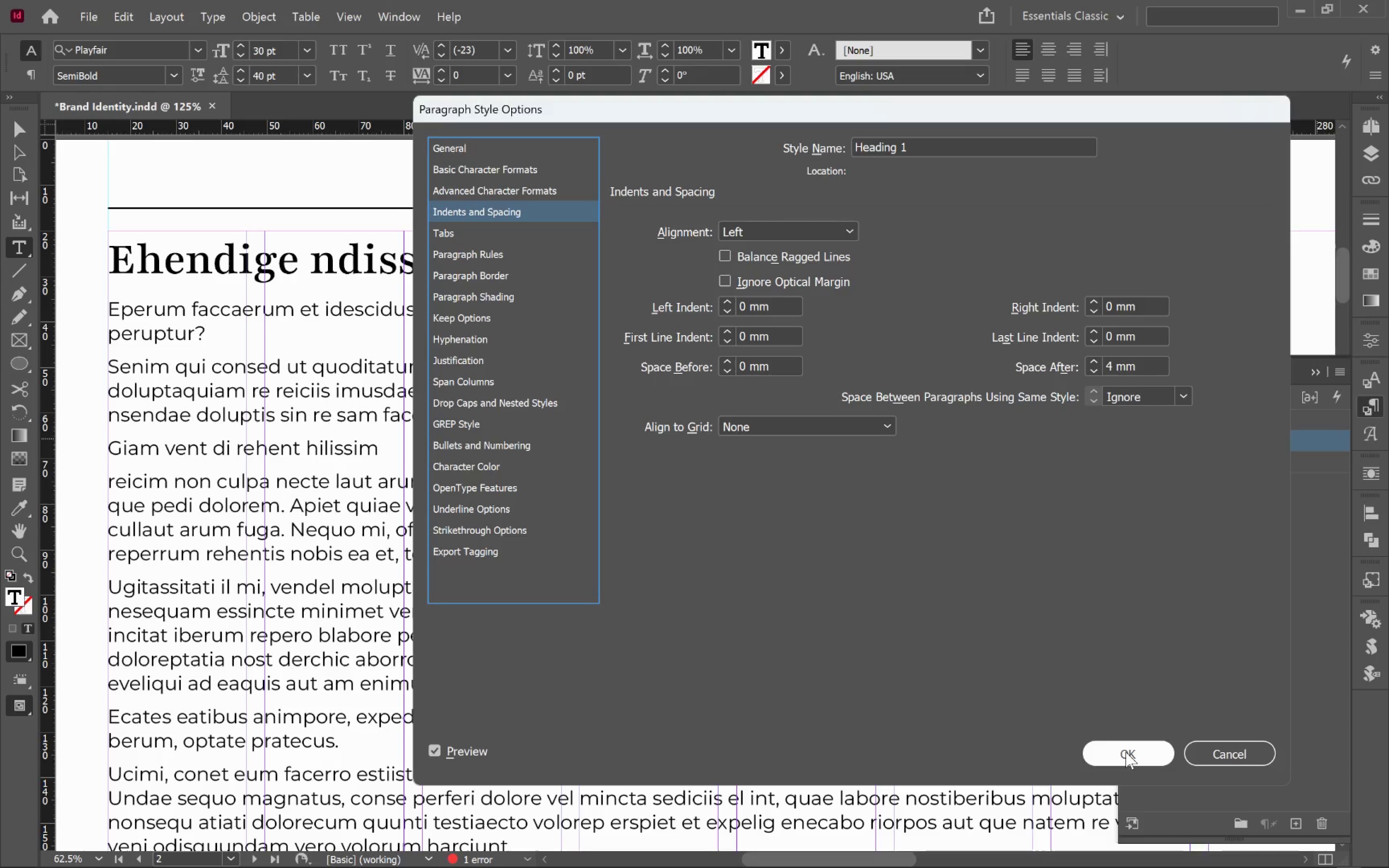 
left_click([1126, 752])
 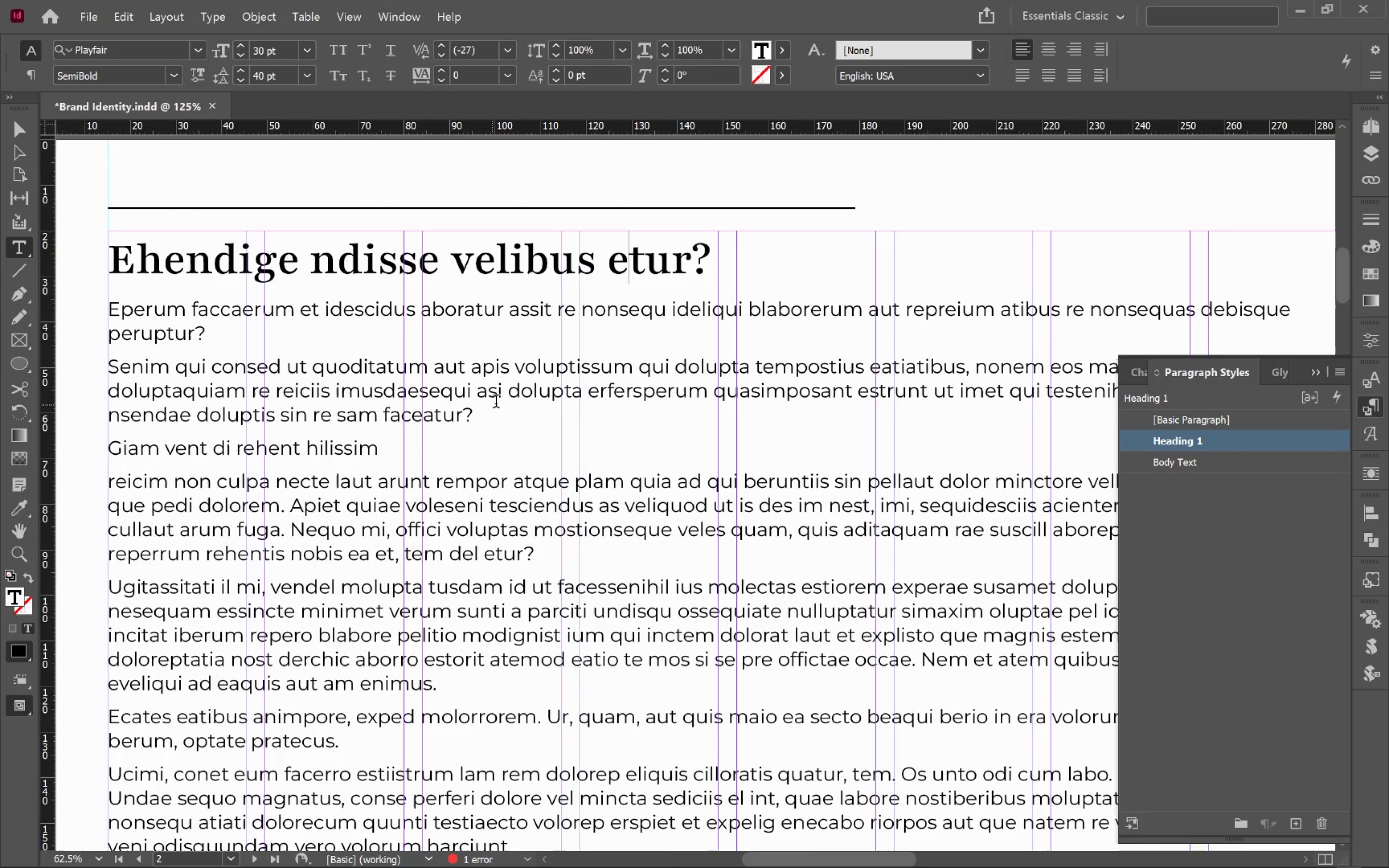 
left_click([344, 453])
 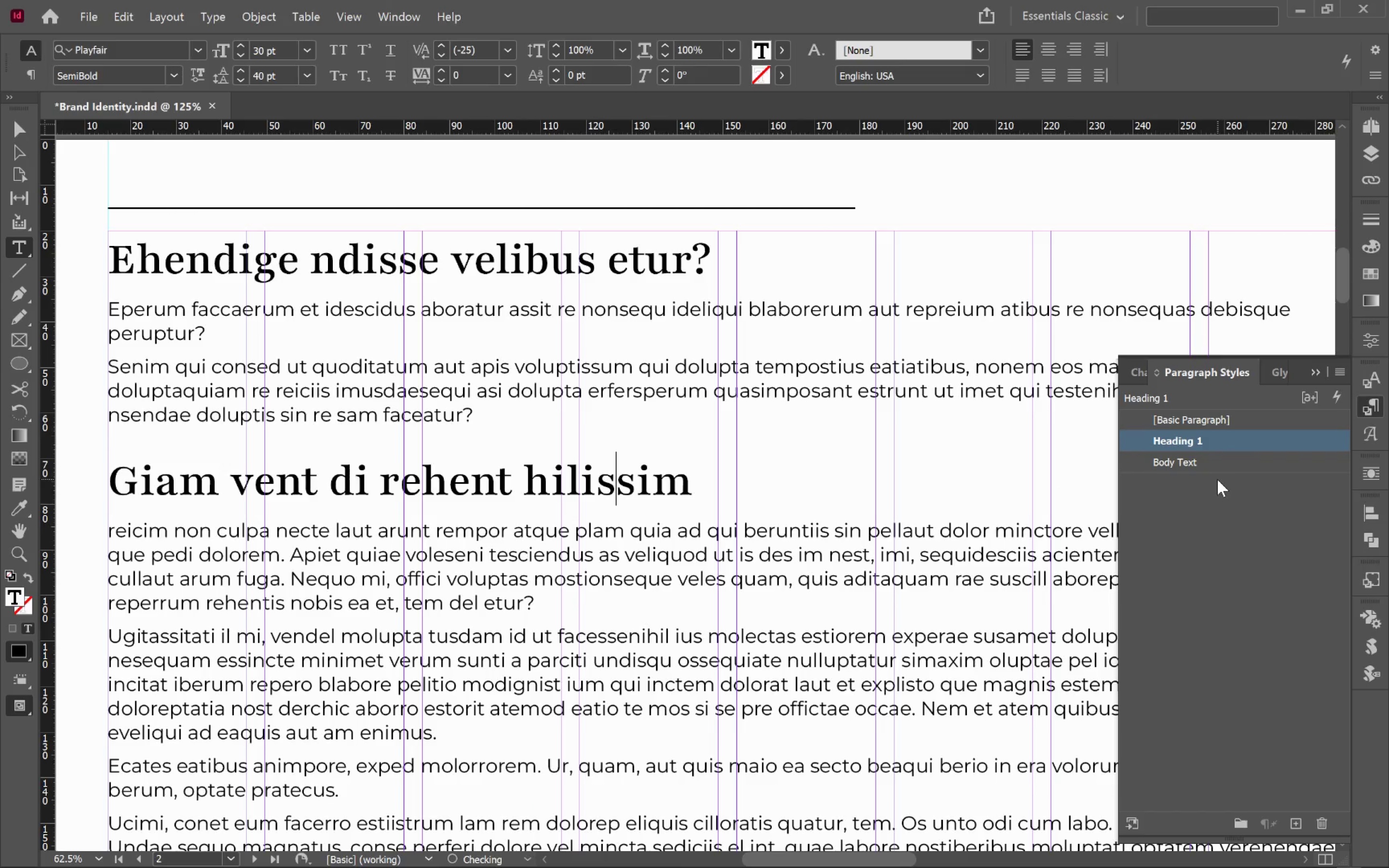 
left_click_drag(start_coordinate=[1242, 445], to_coordinate=[1255, 465])
 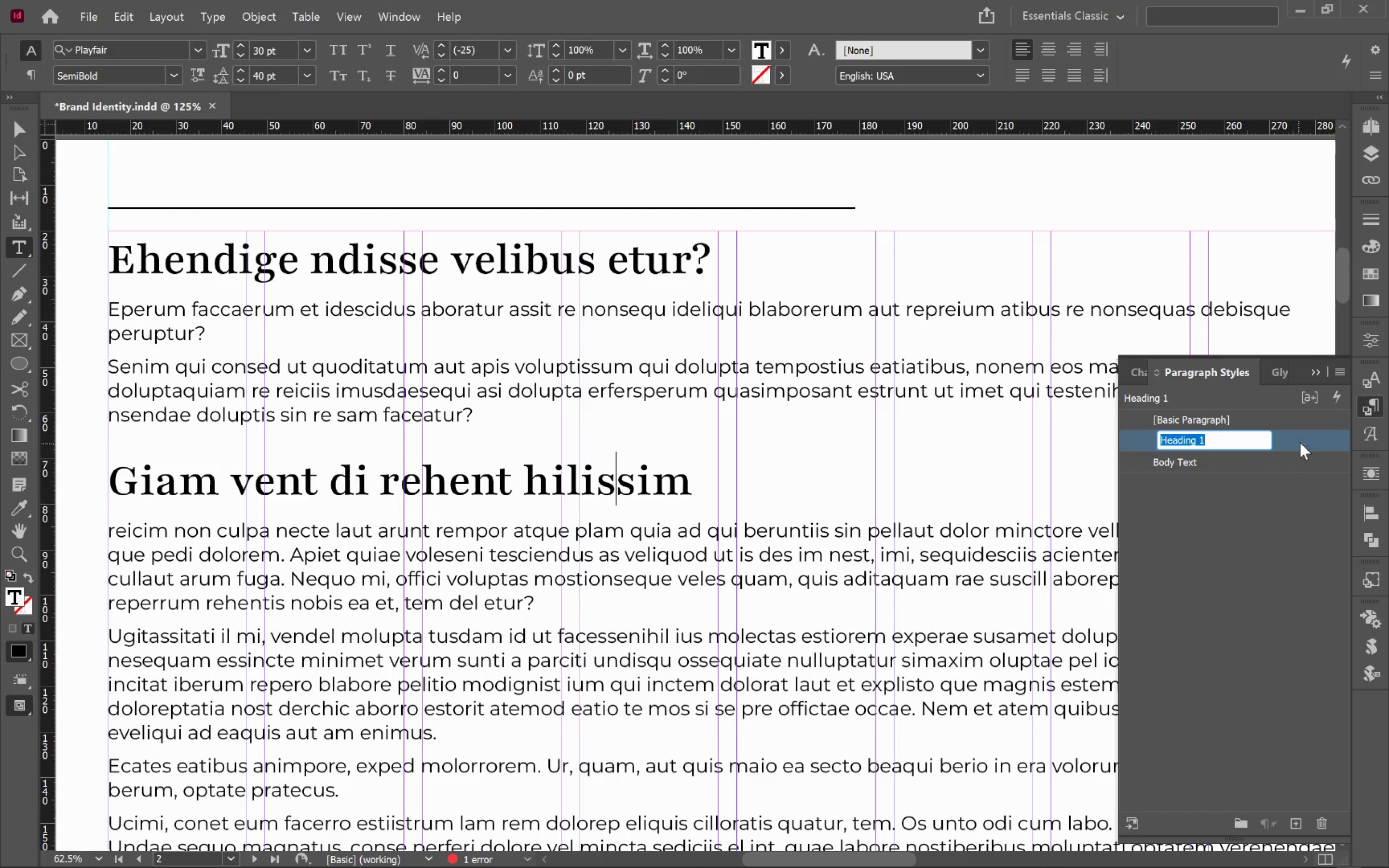 
left_click_drag(start_coordinate=[1300, 441], to_coordinate=[1303, 469])
 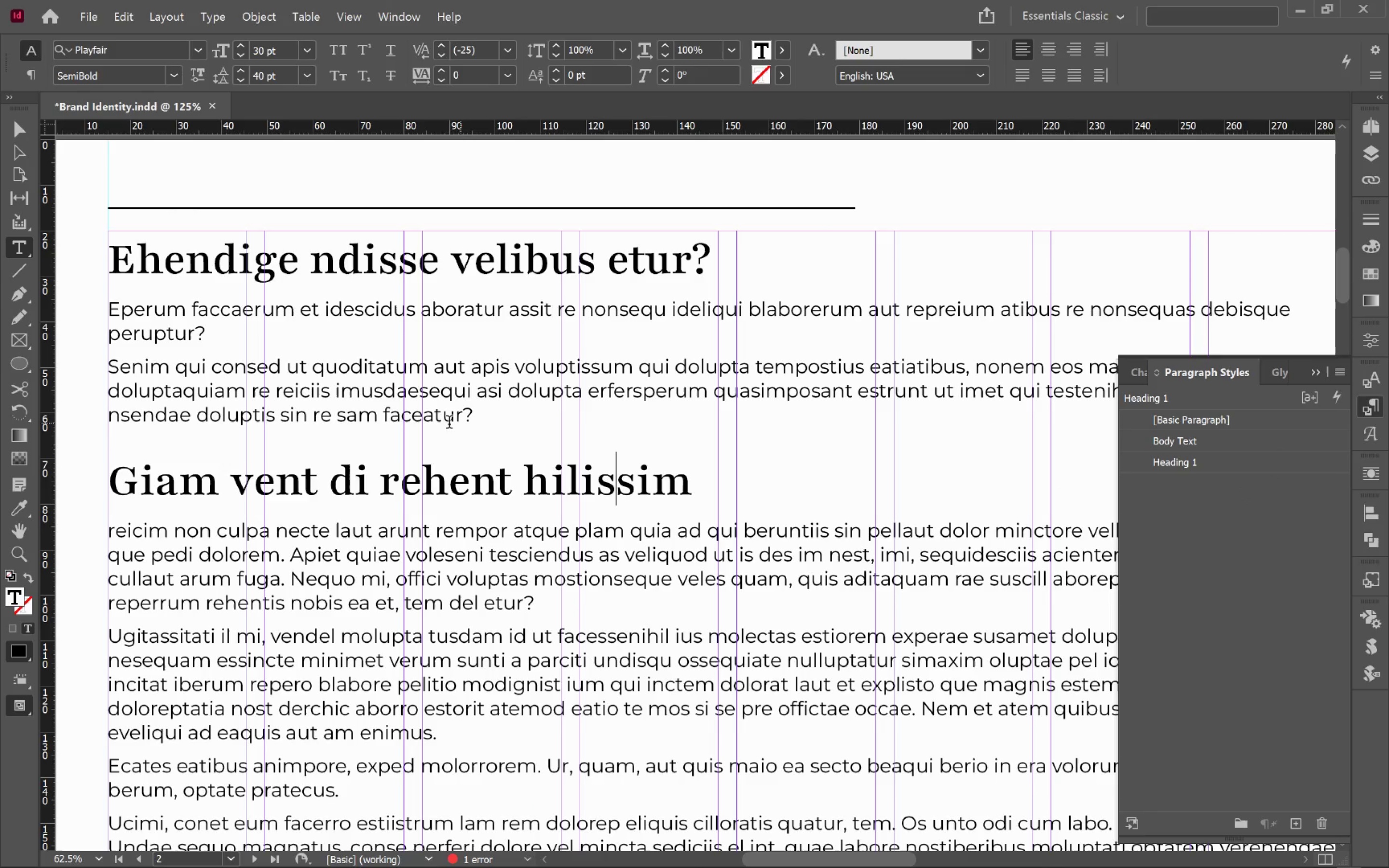 
left_click([502, 481])
 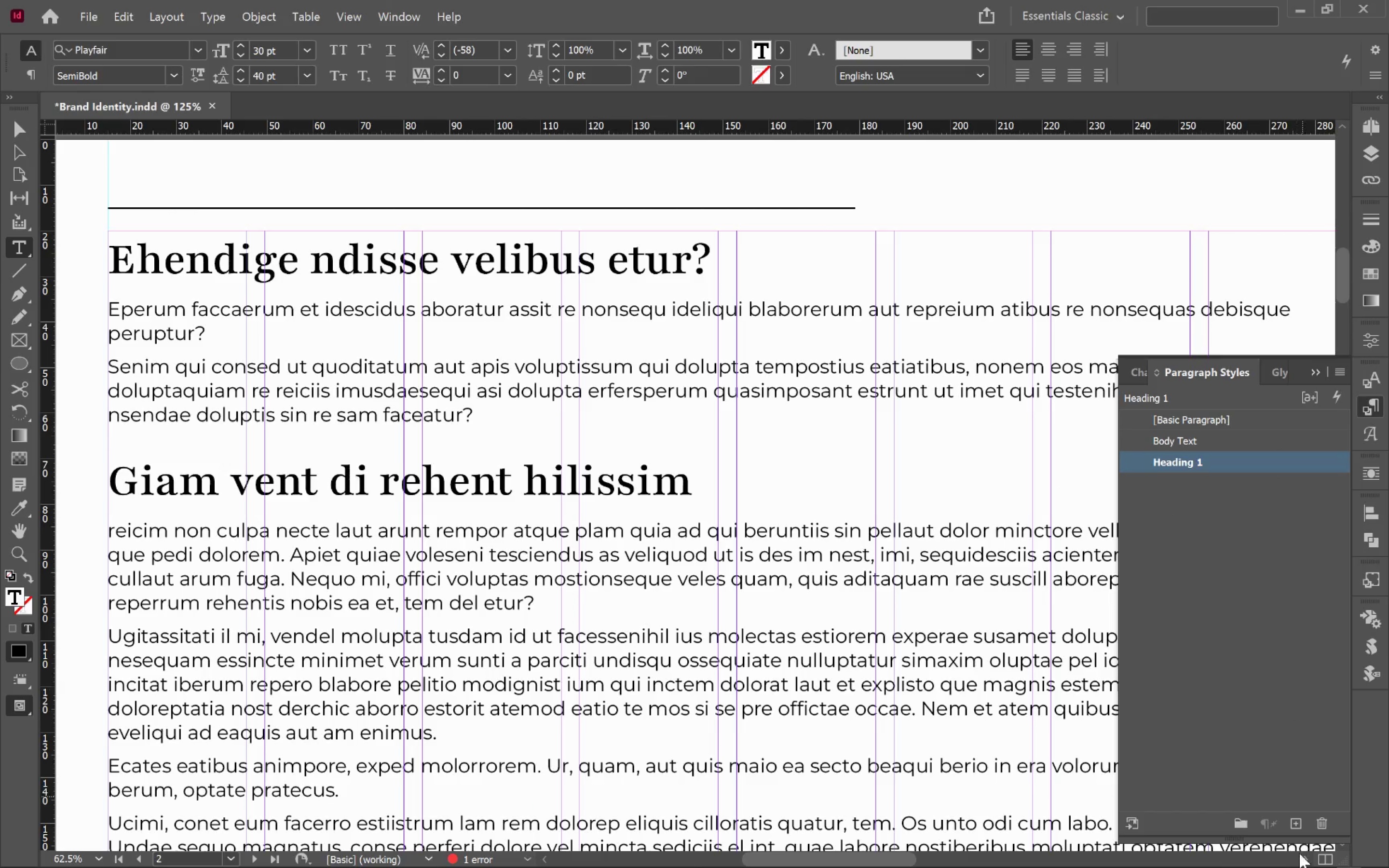 
left_click([1299, 839])
 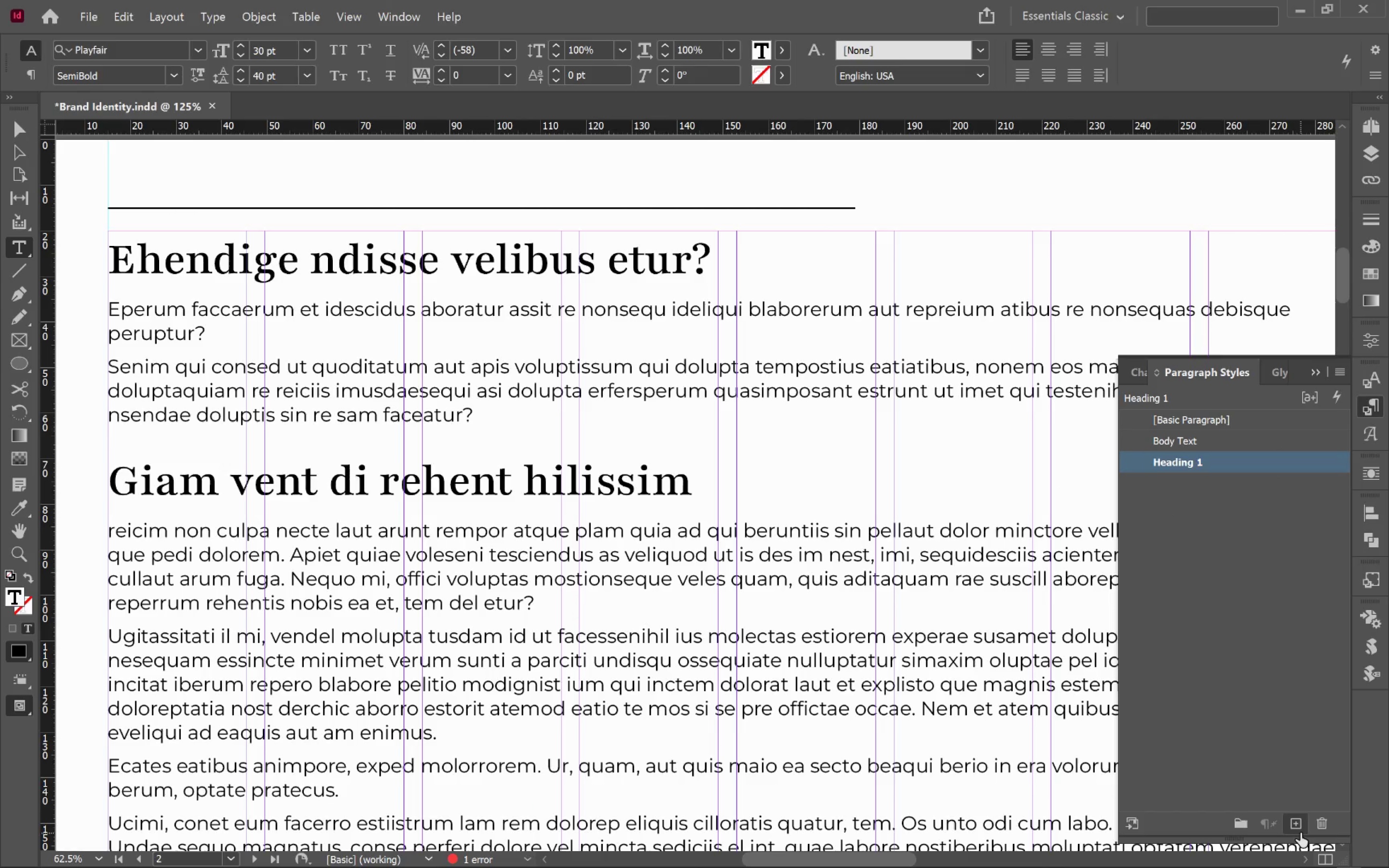 
left_click([1300, 833])
 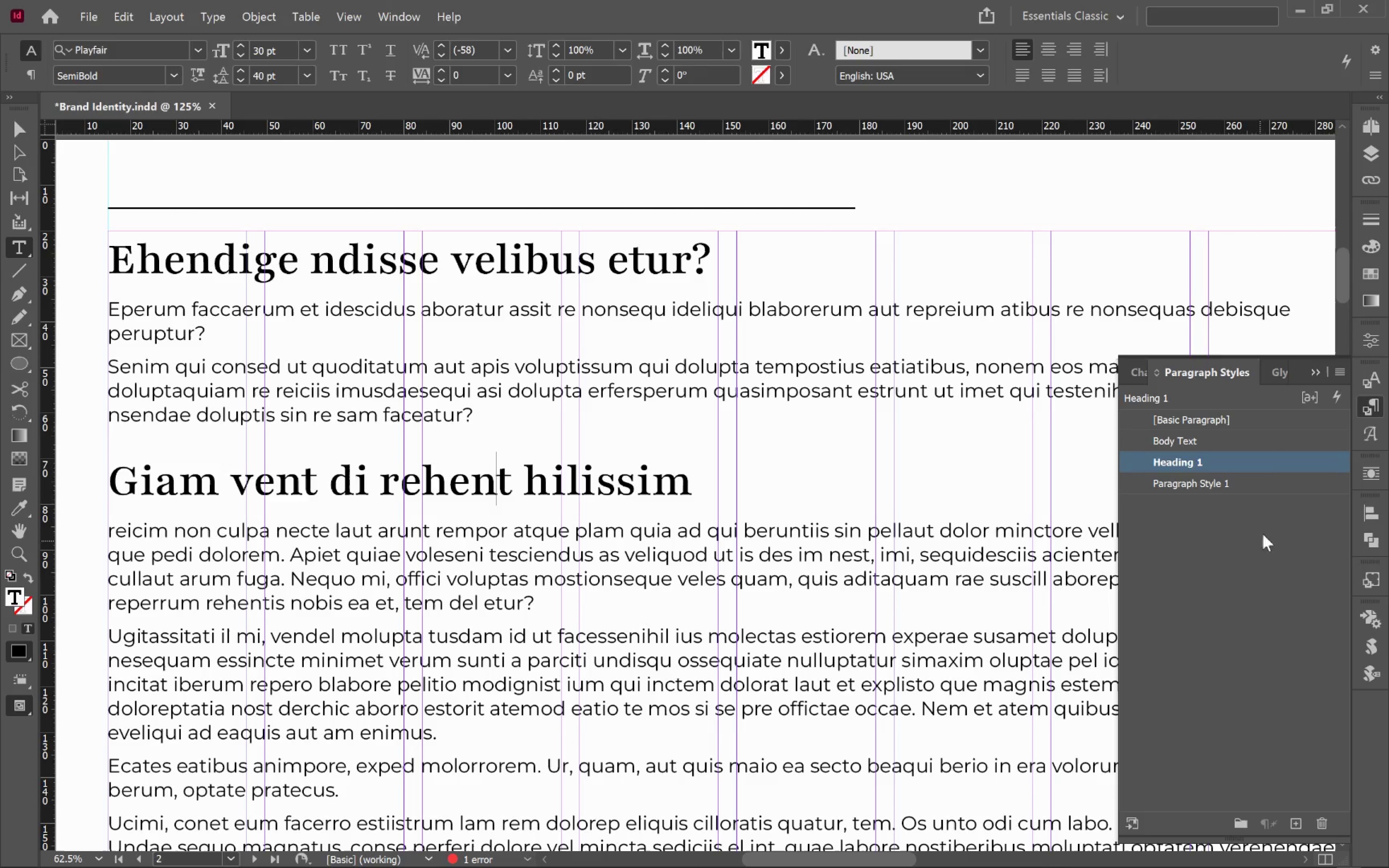 
left_click([1270, 472])
 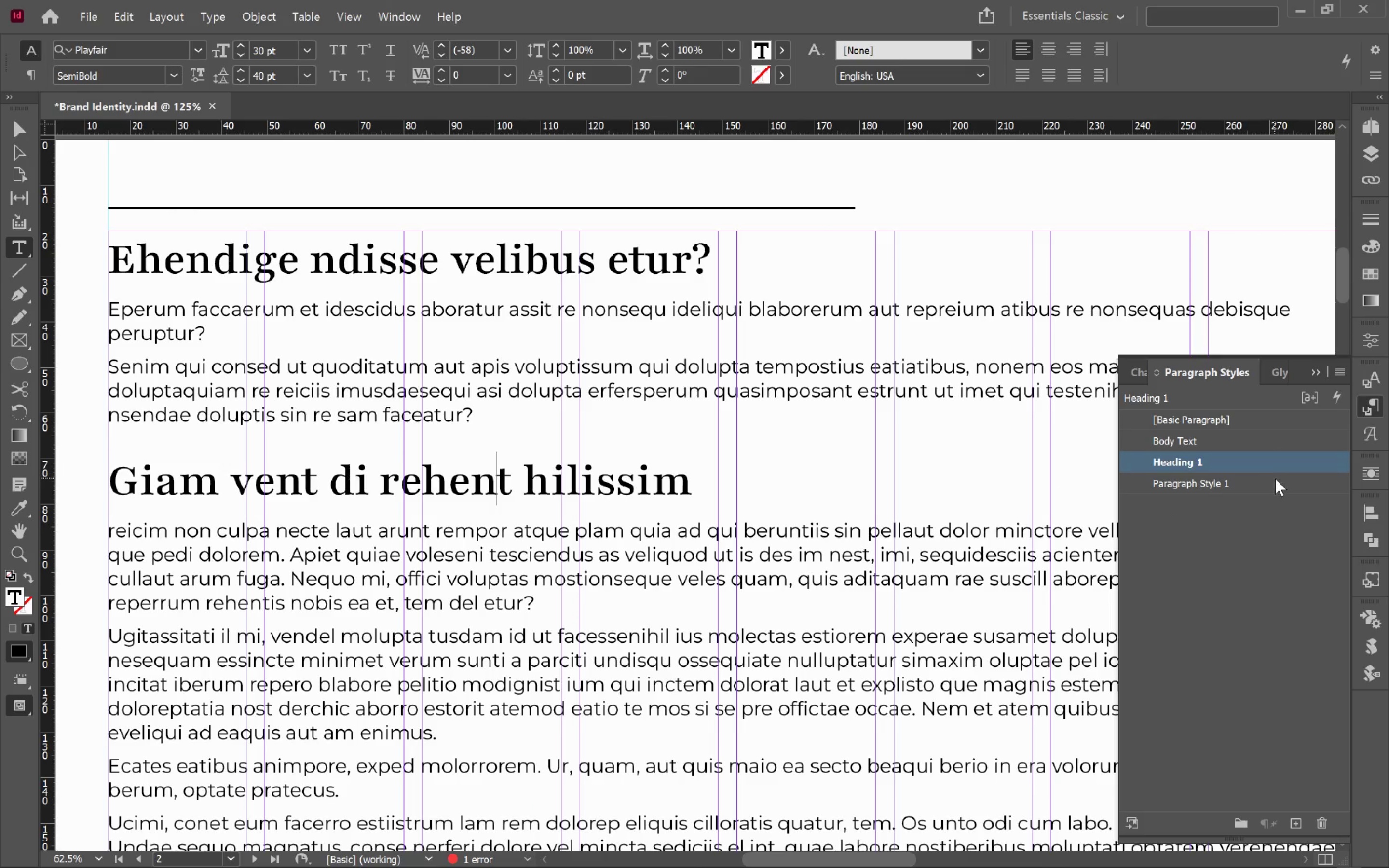 
left_click([1275, 479])
 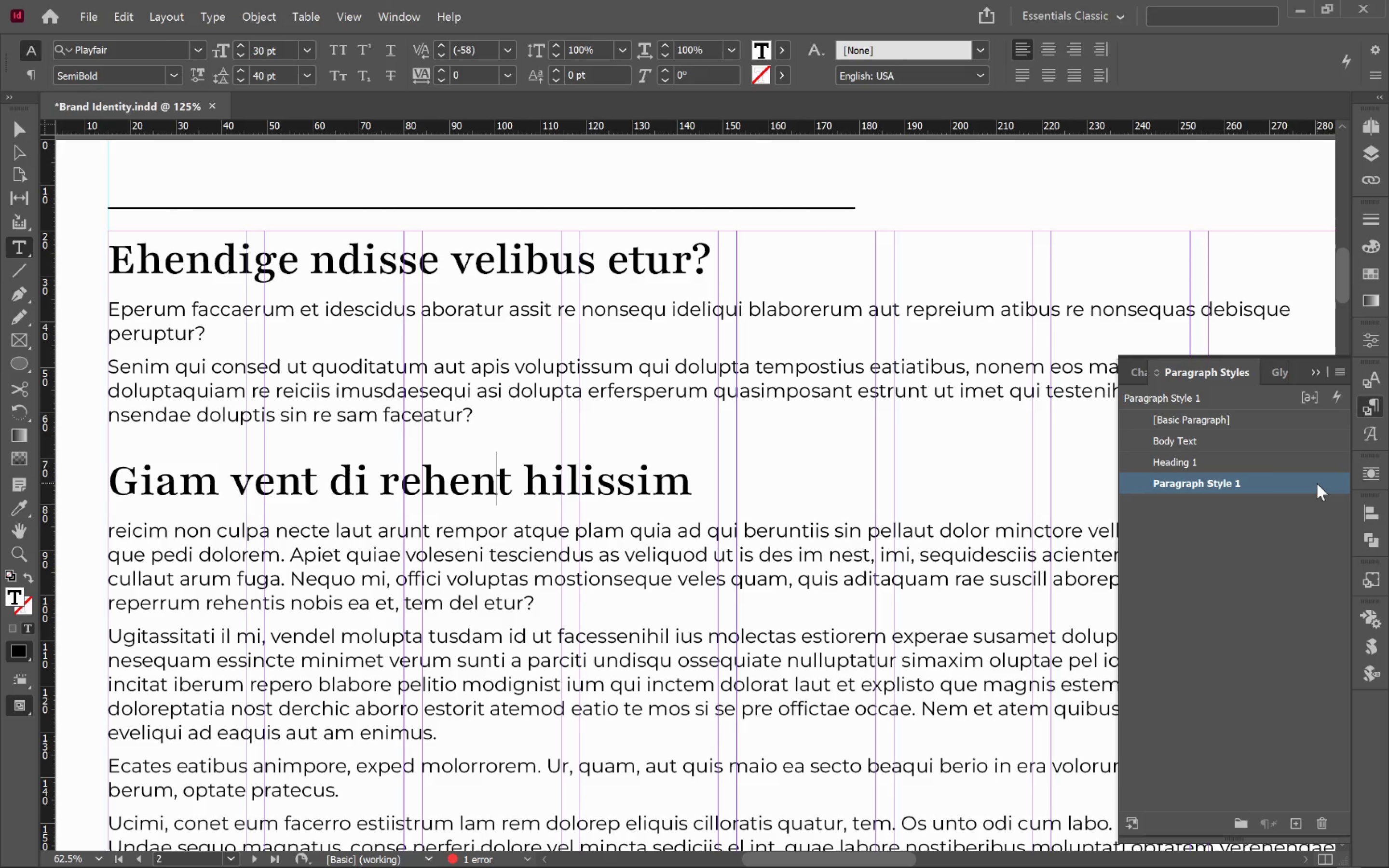 
double_click([1317, 483])
 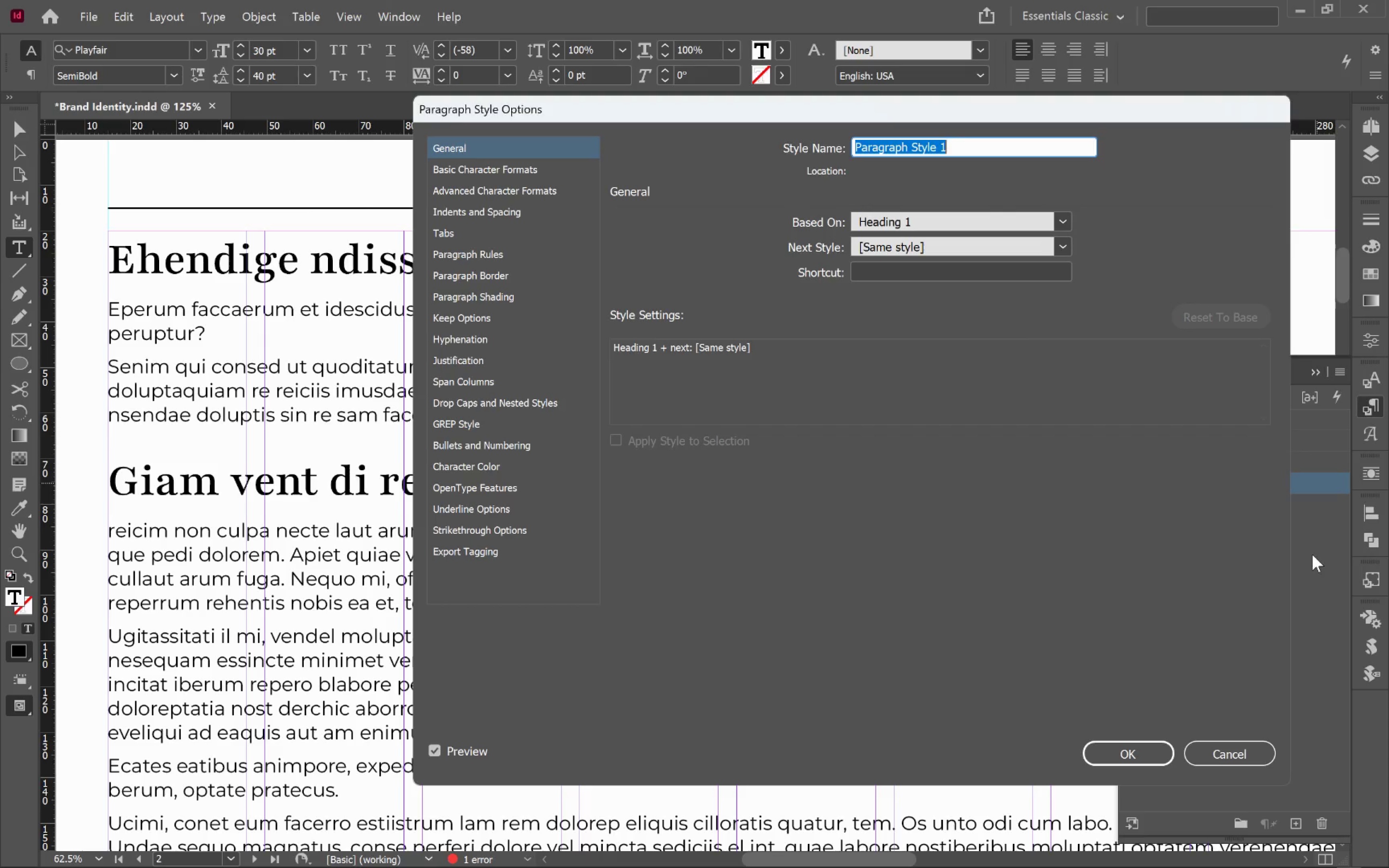 
type(Heading 2)
 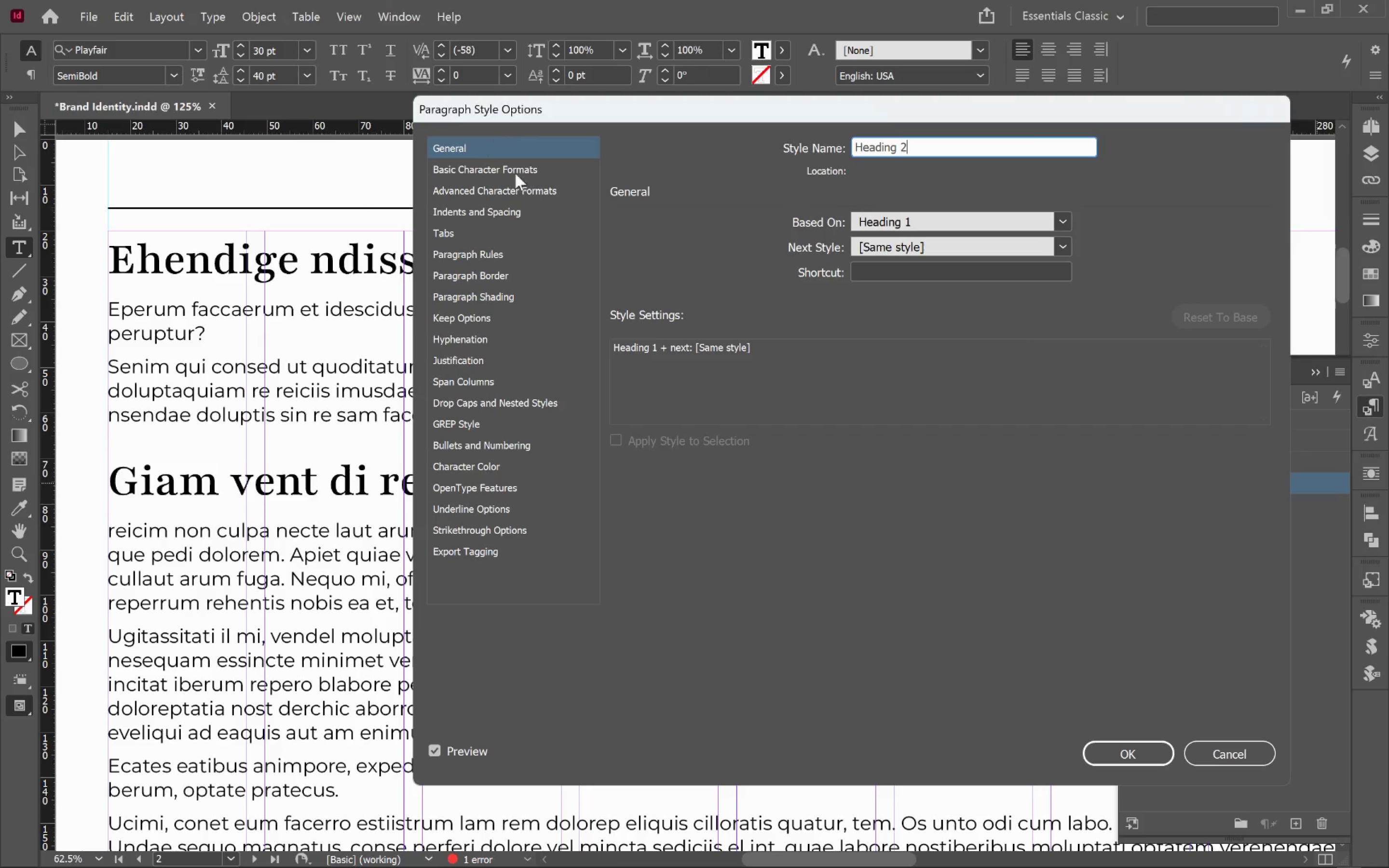 
left_click([529, 173])
 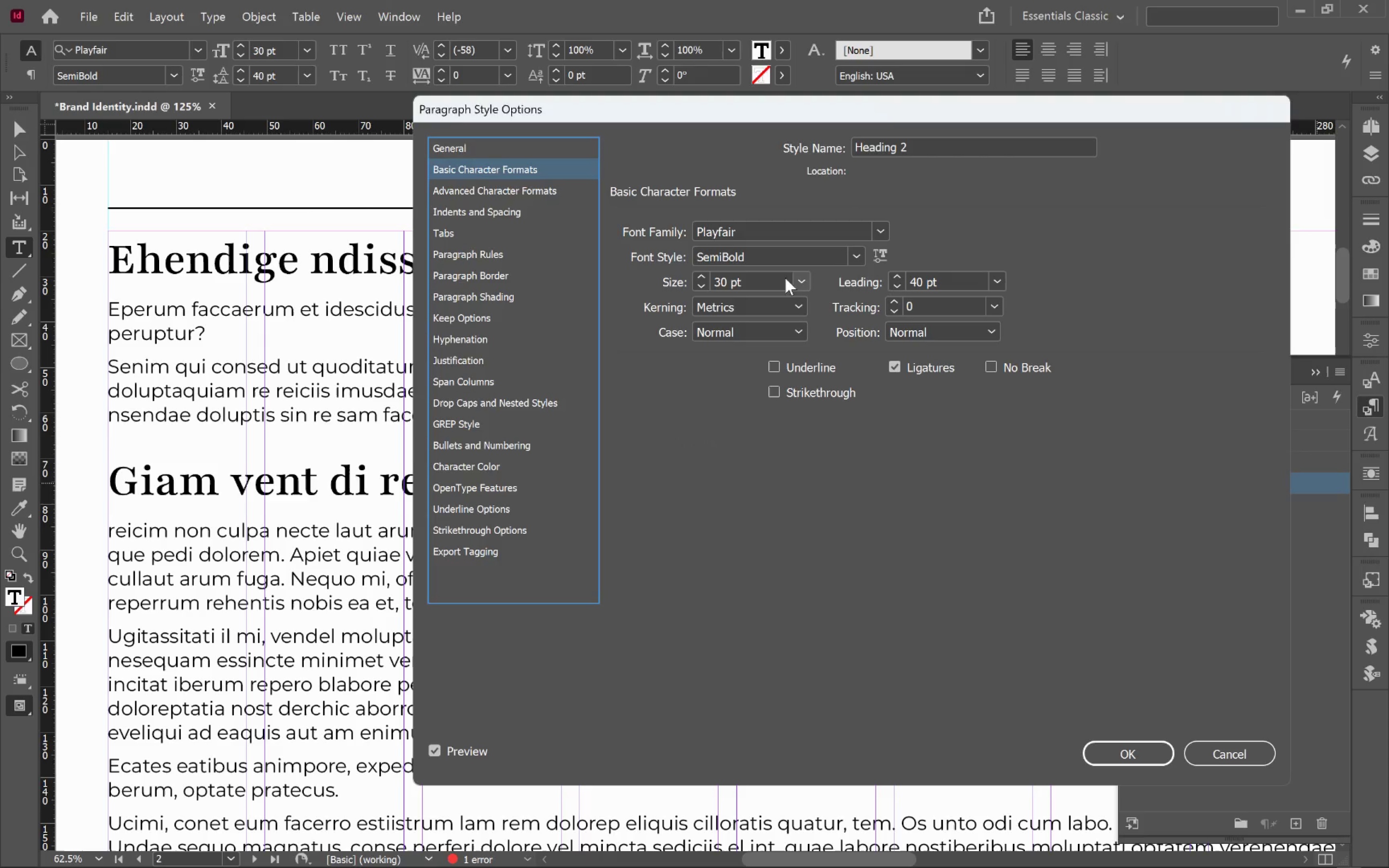 
left_click([857, 258])
 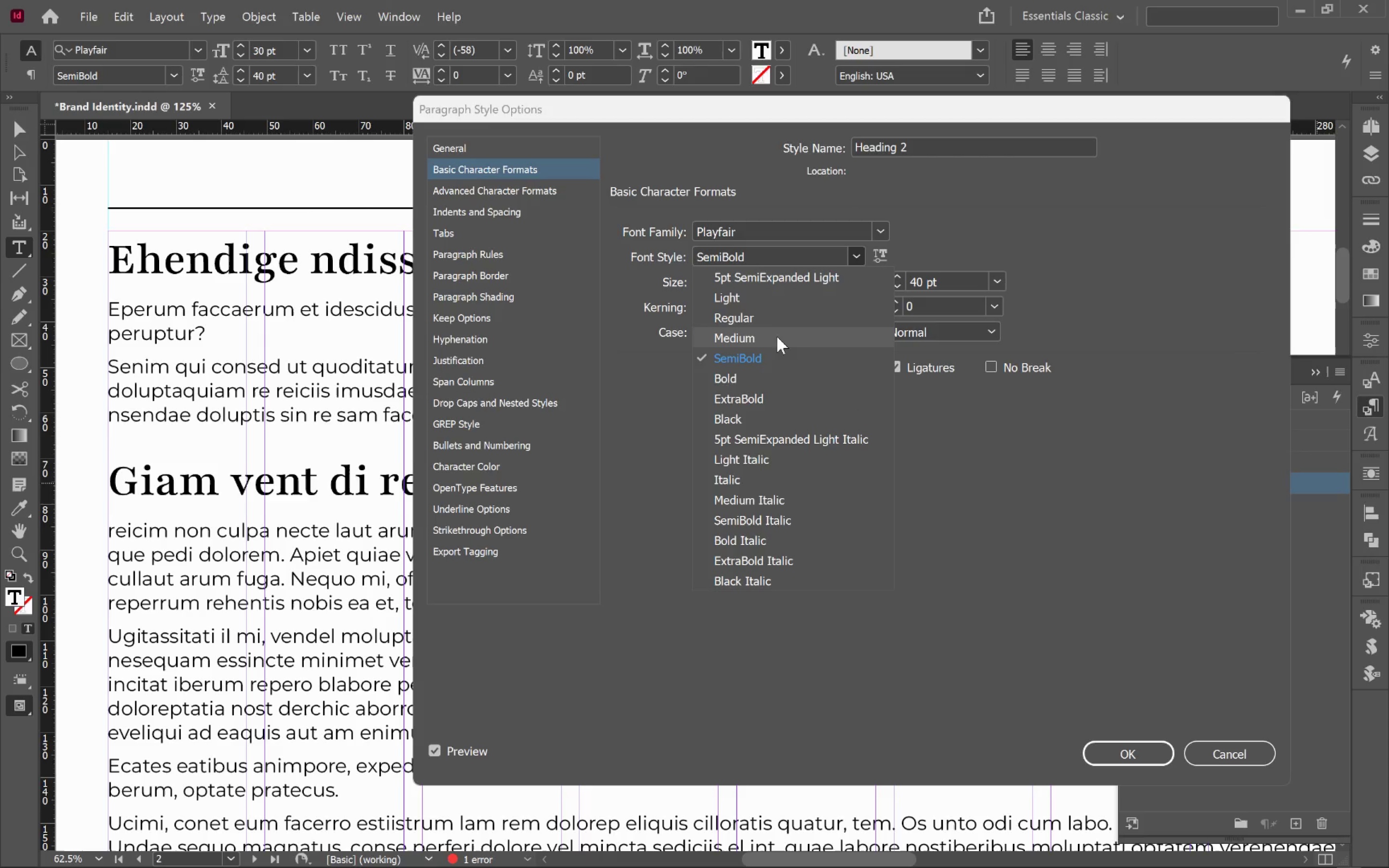 
left_click([777, 339])
 